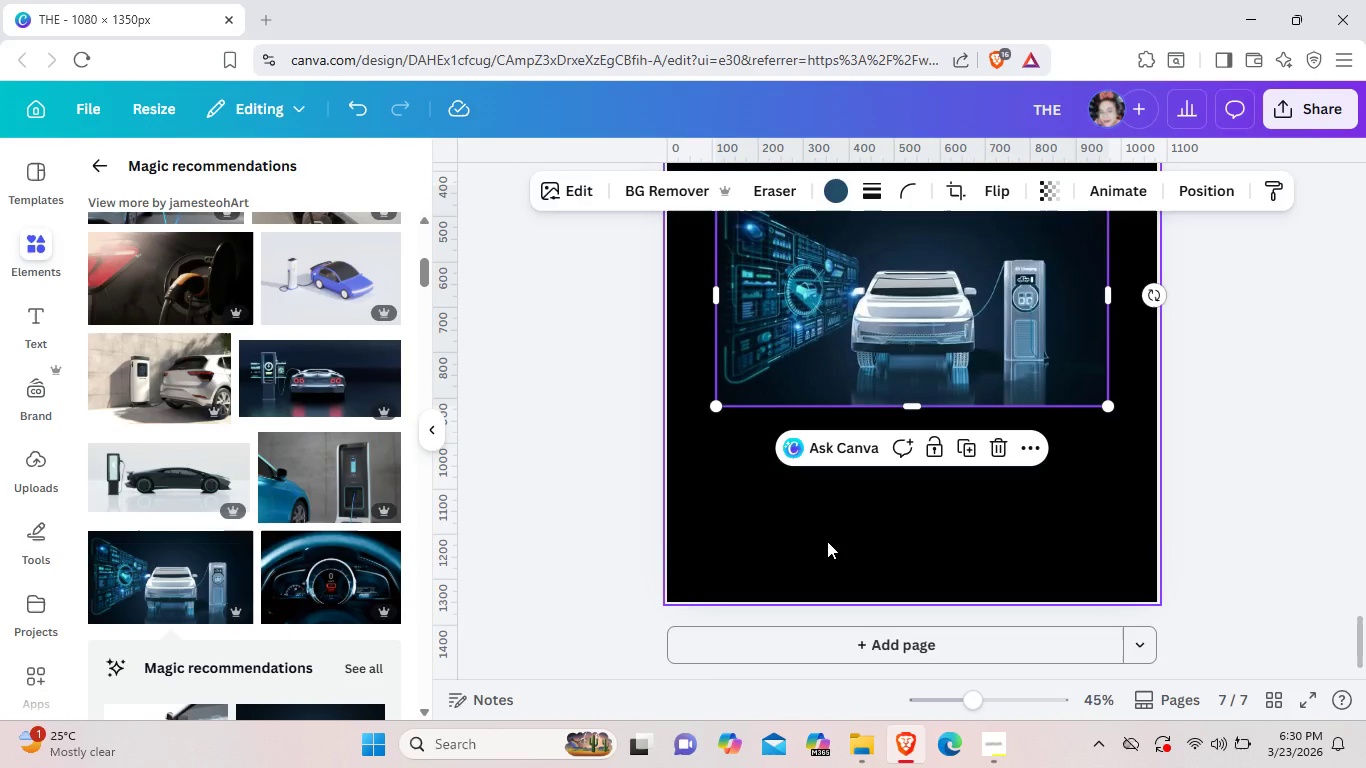 
left_click([847, 526])
 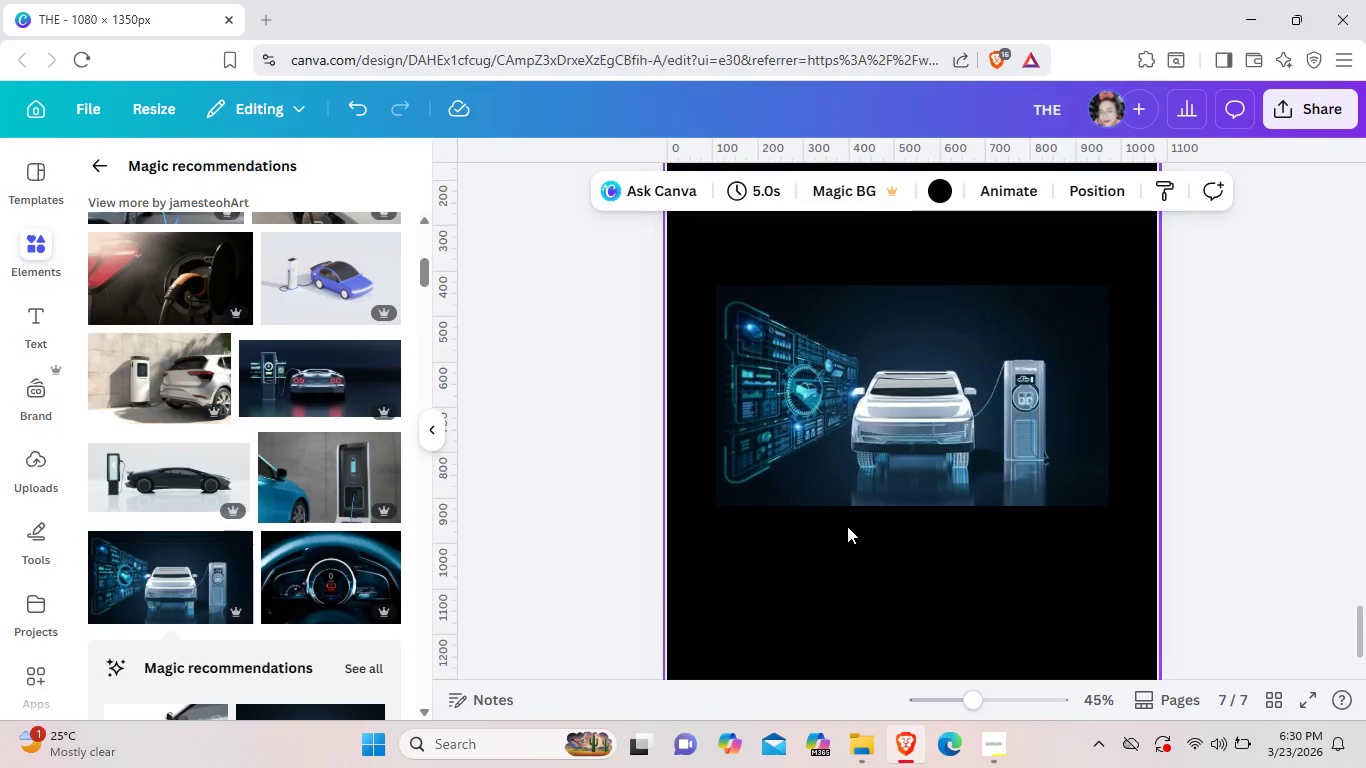 
scroll: coordinate [847, 526], scroll_direction: up, amount: 1.0
 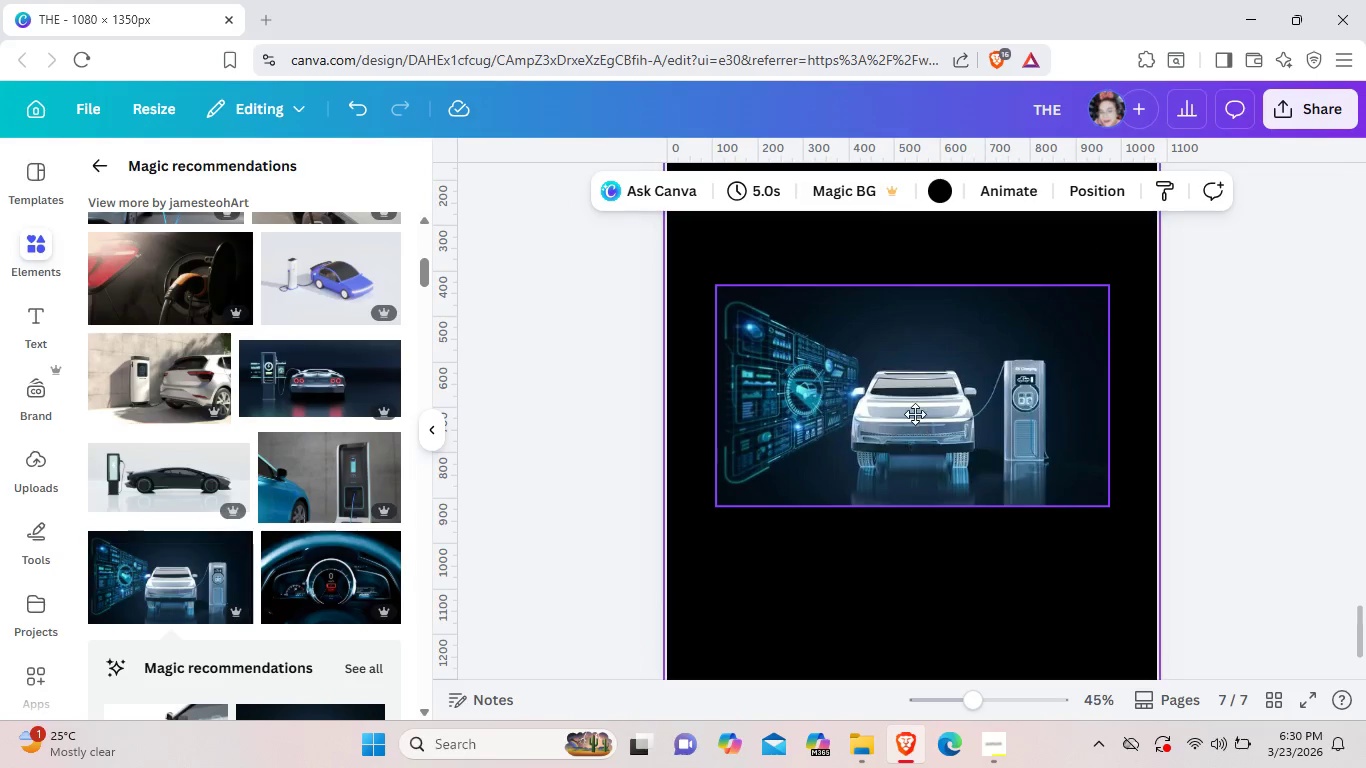 
left_click_drag(start_coordinate=[916, 486], to_coordinate=[914, 413])
 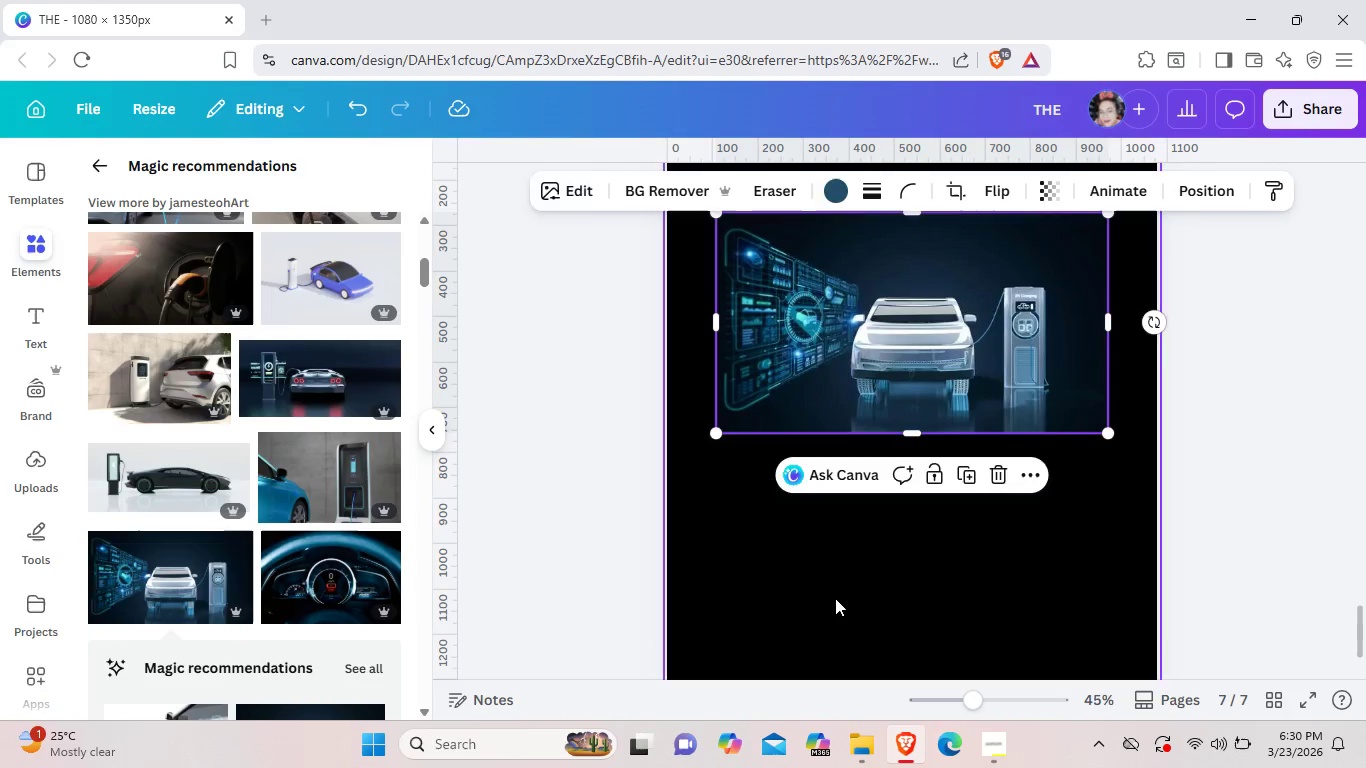 
left_click([835, 598])
 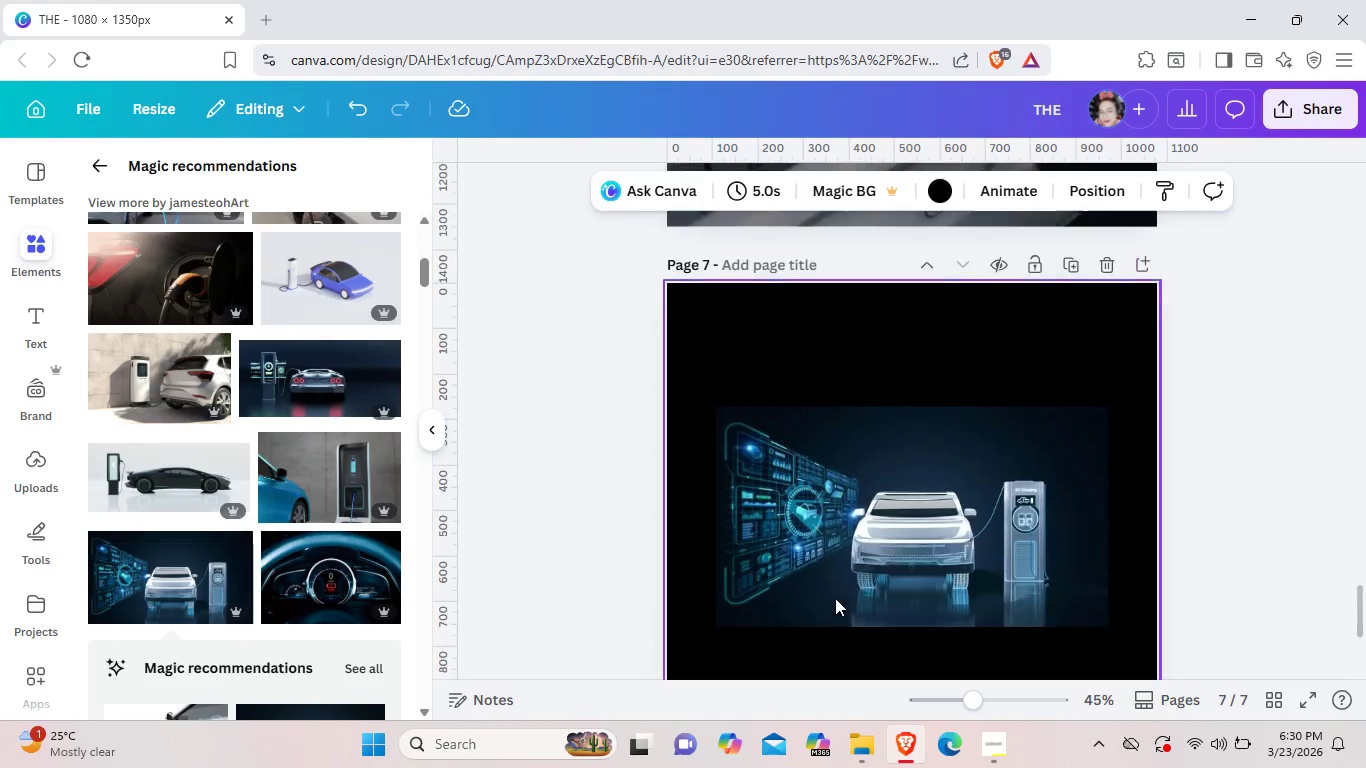 
scroll: coordinate [835, 598], scroll_direction: up, amount: 2.0
 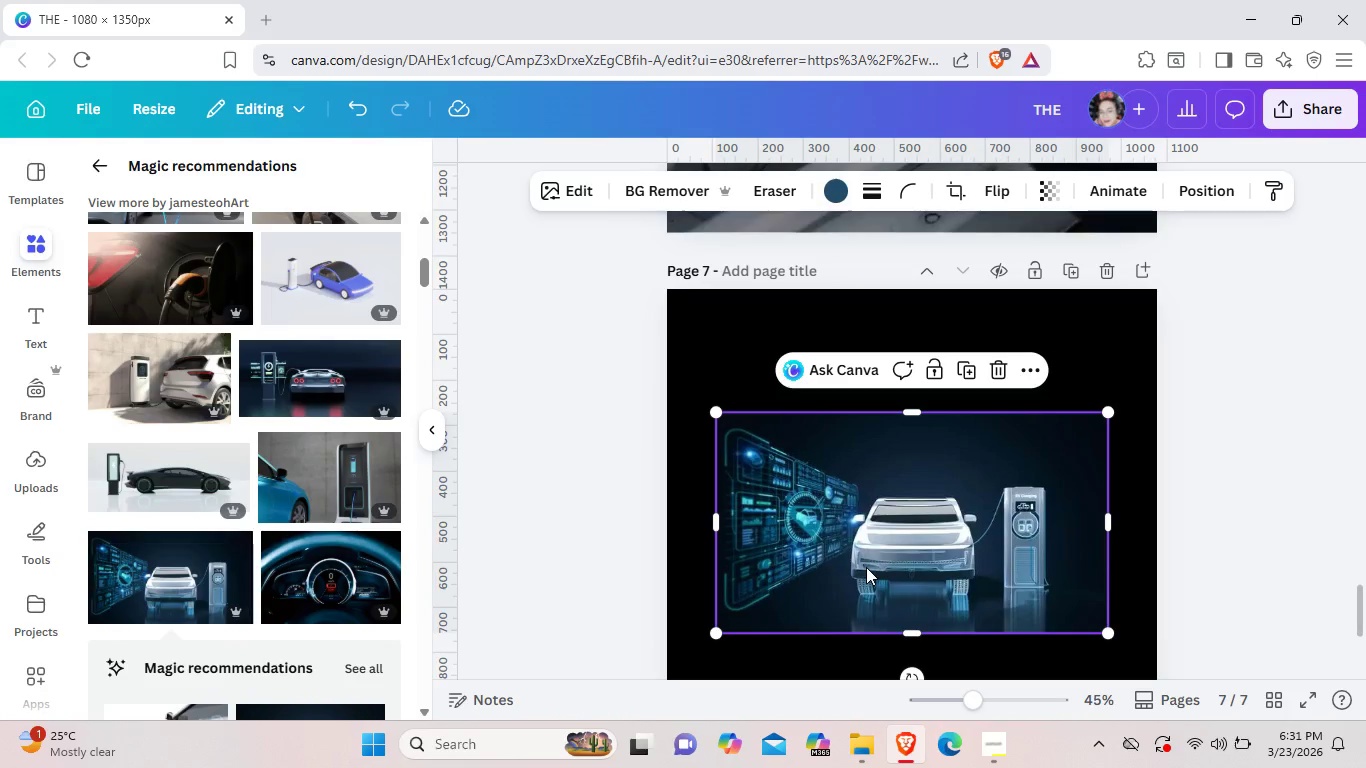 
left_click([866, 567])
 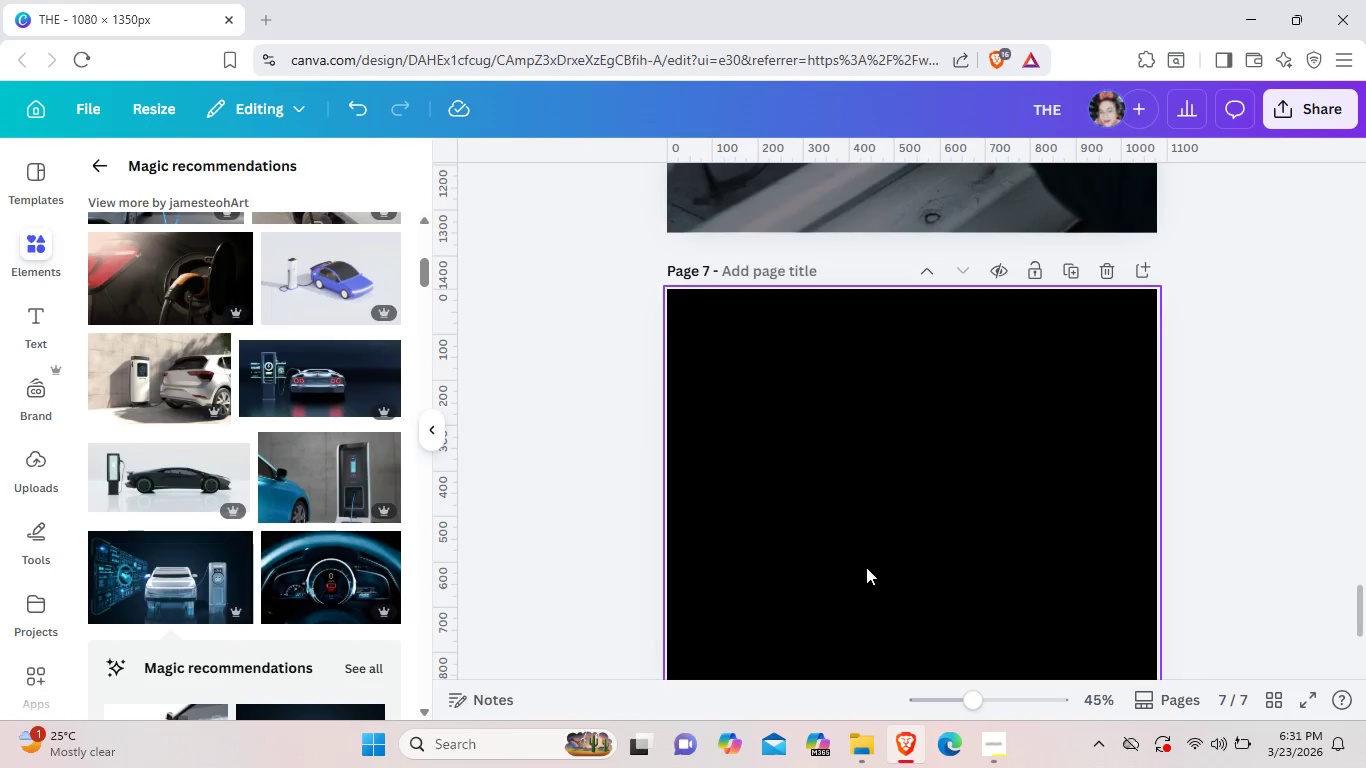 
key(Backspace)
 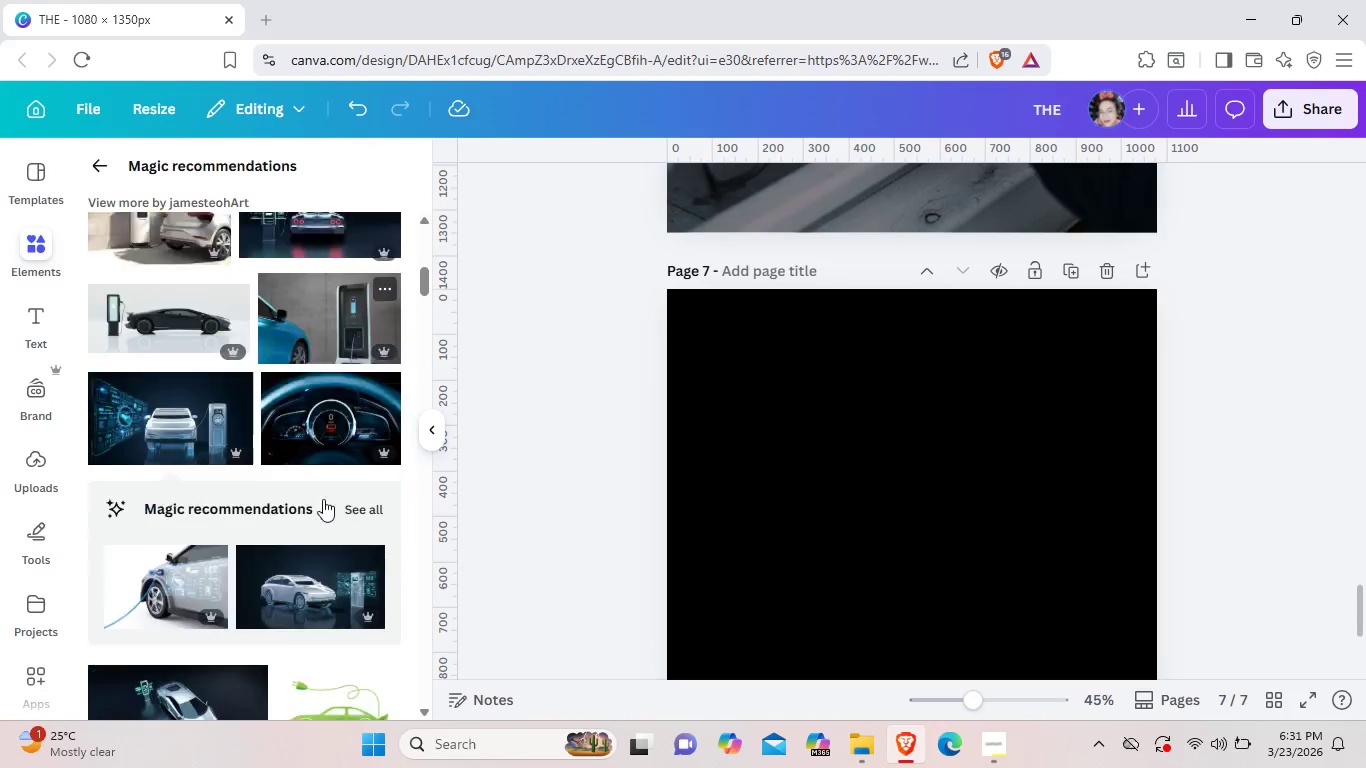 
scroll: coordinate [323, 499], scroll_direction: down, amount: 2.0
 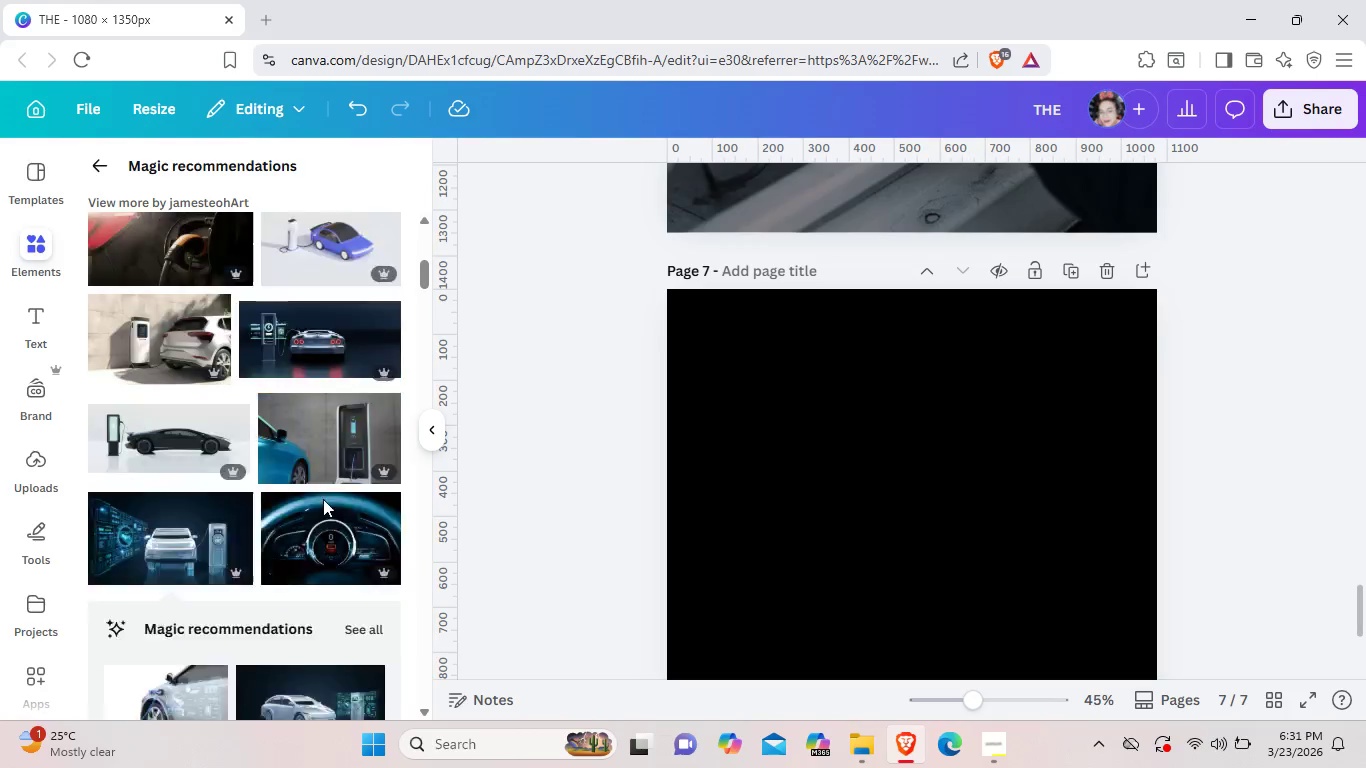 
scroll: coordinate [323, 499], scroll_direction: none, amount: 0.0
 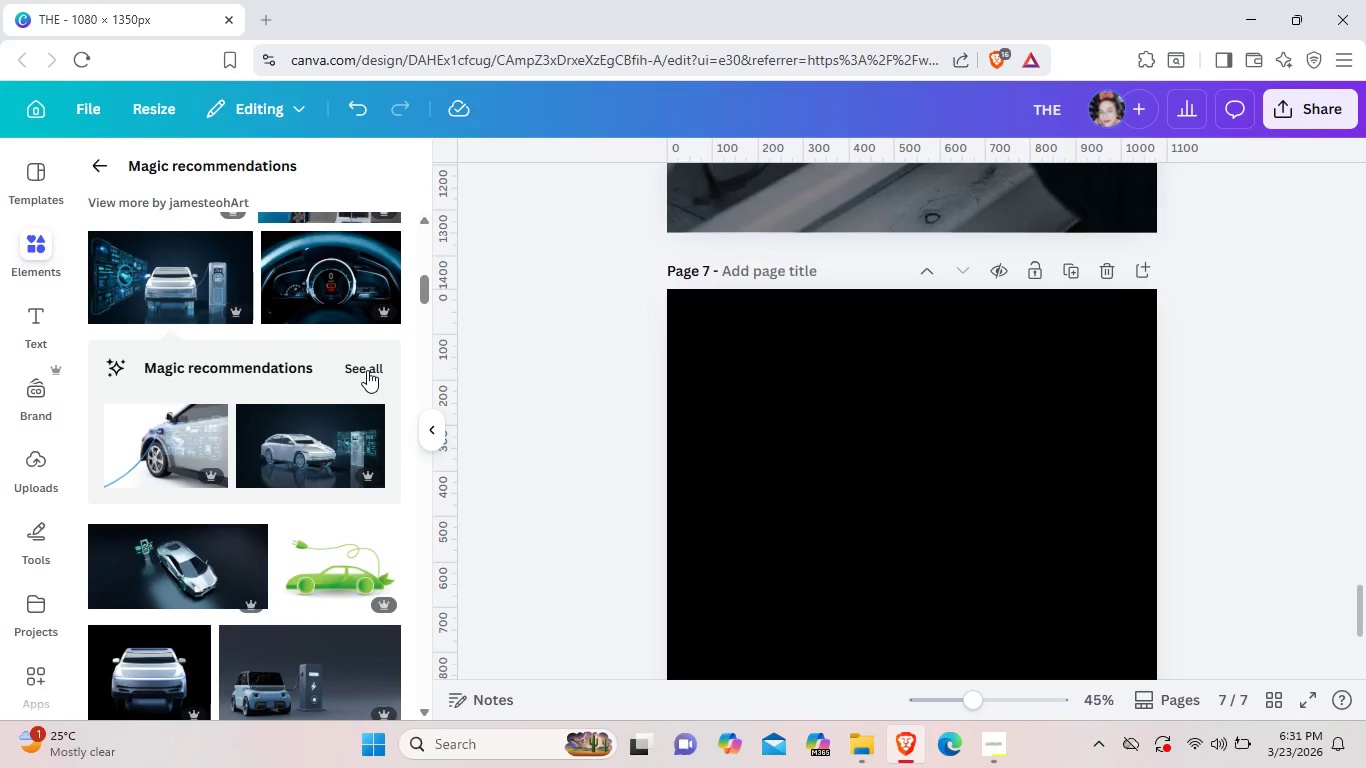 
left_click([367, 370])
 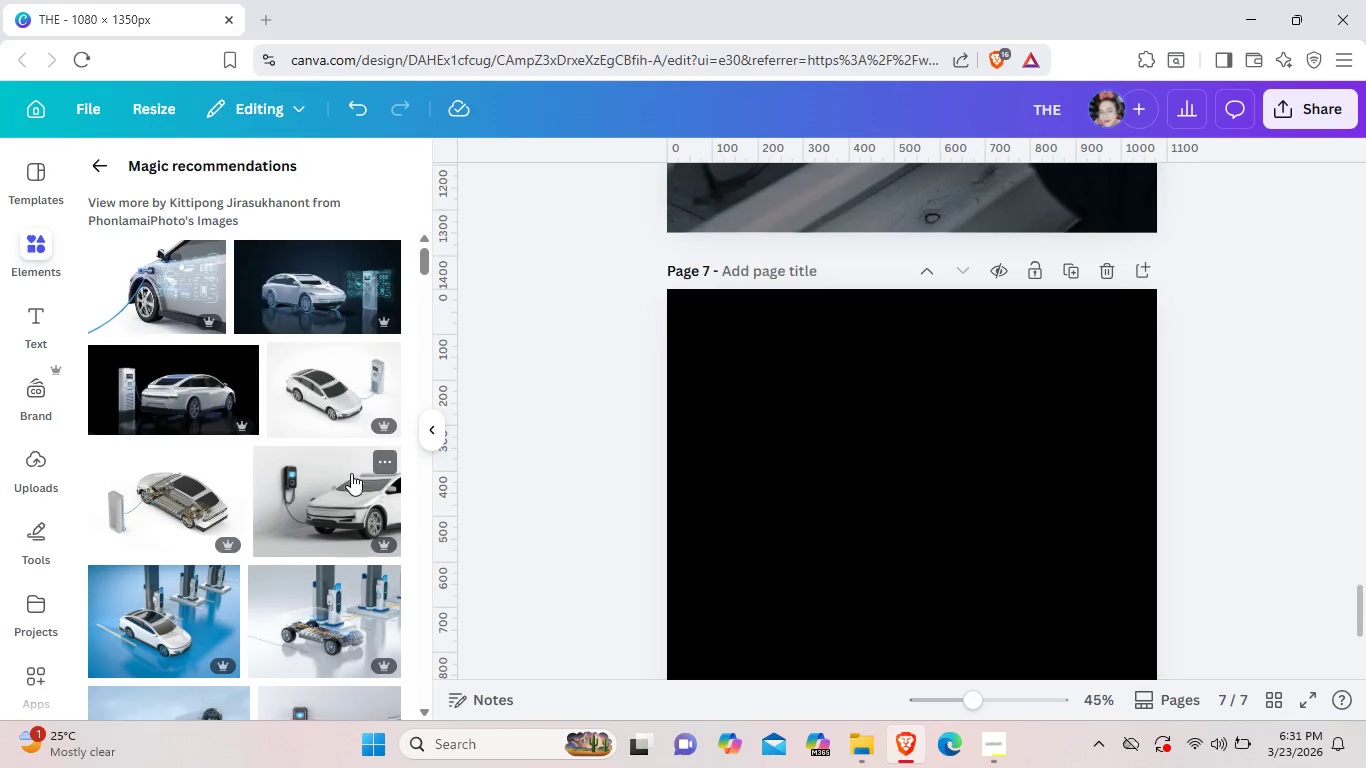 
scroll: coordinate [351, 473], scroll_direction: down, amount: 12.0
 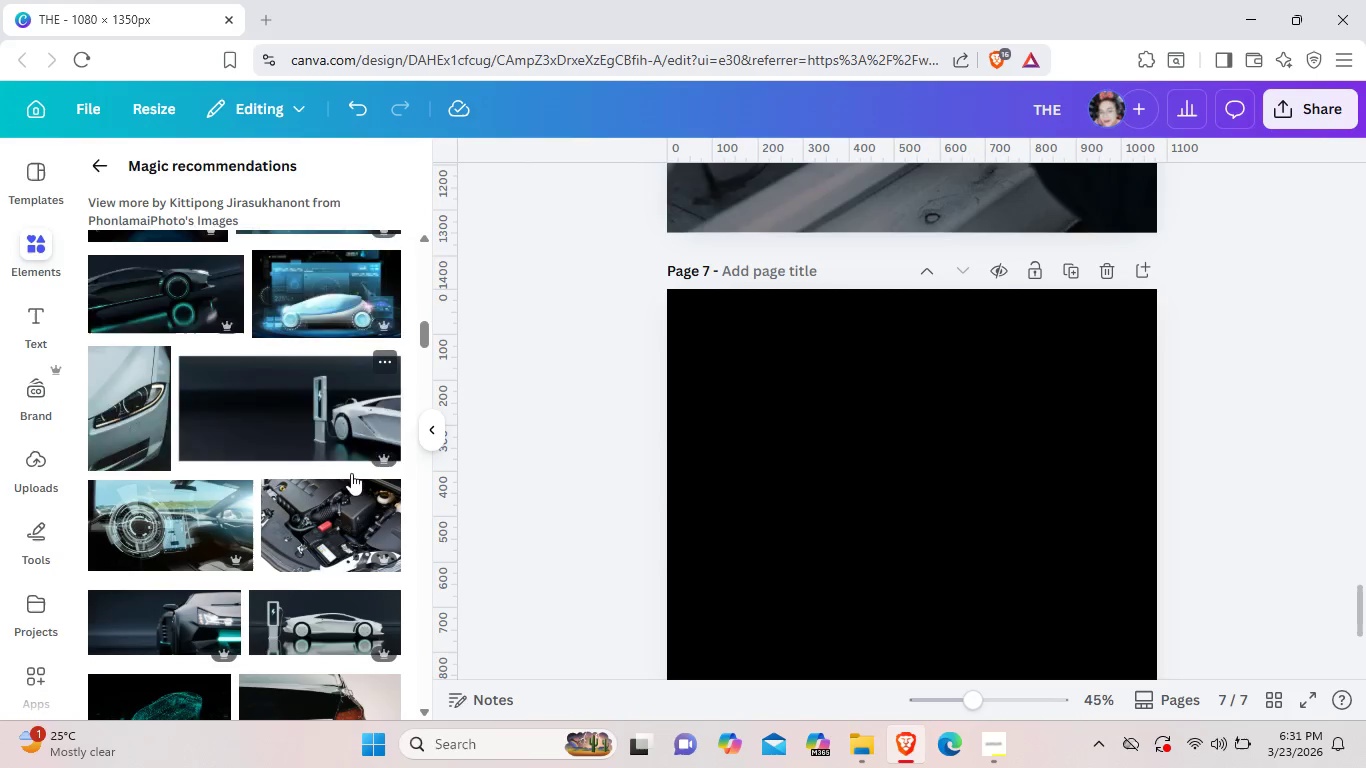 
scroll: coordinate [351, 473], scroll_direction: down, amount: 9.0
 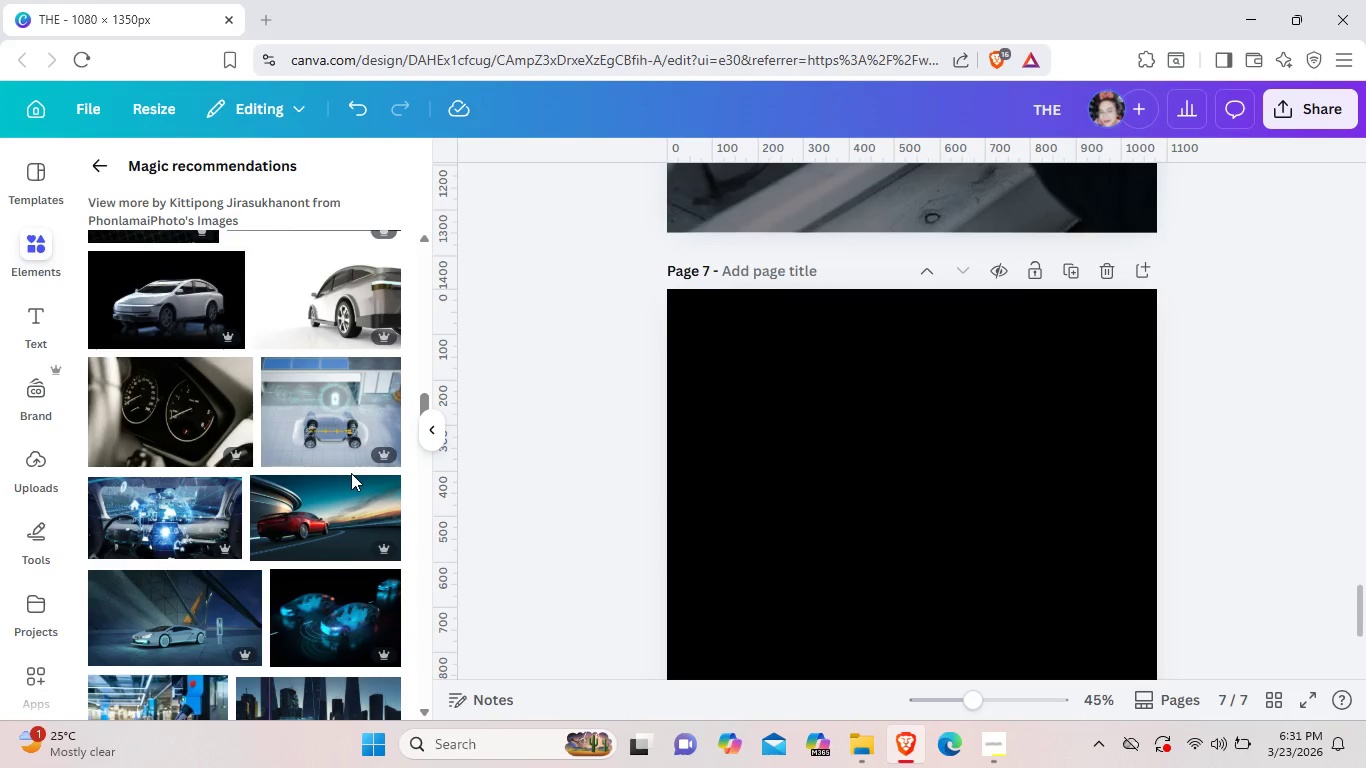 
scroll: coordinate [351, 473], scroll_direction: down, amount: 4.0
 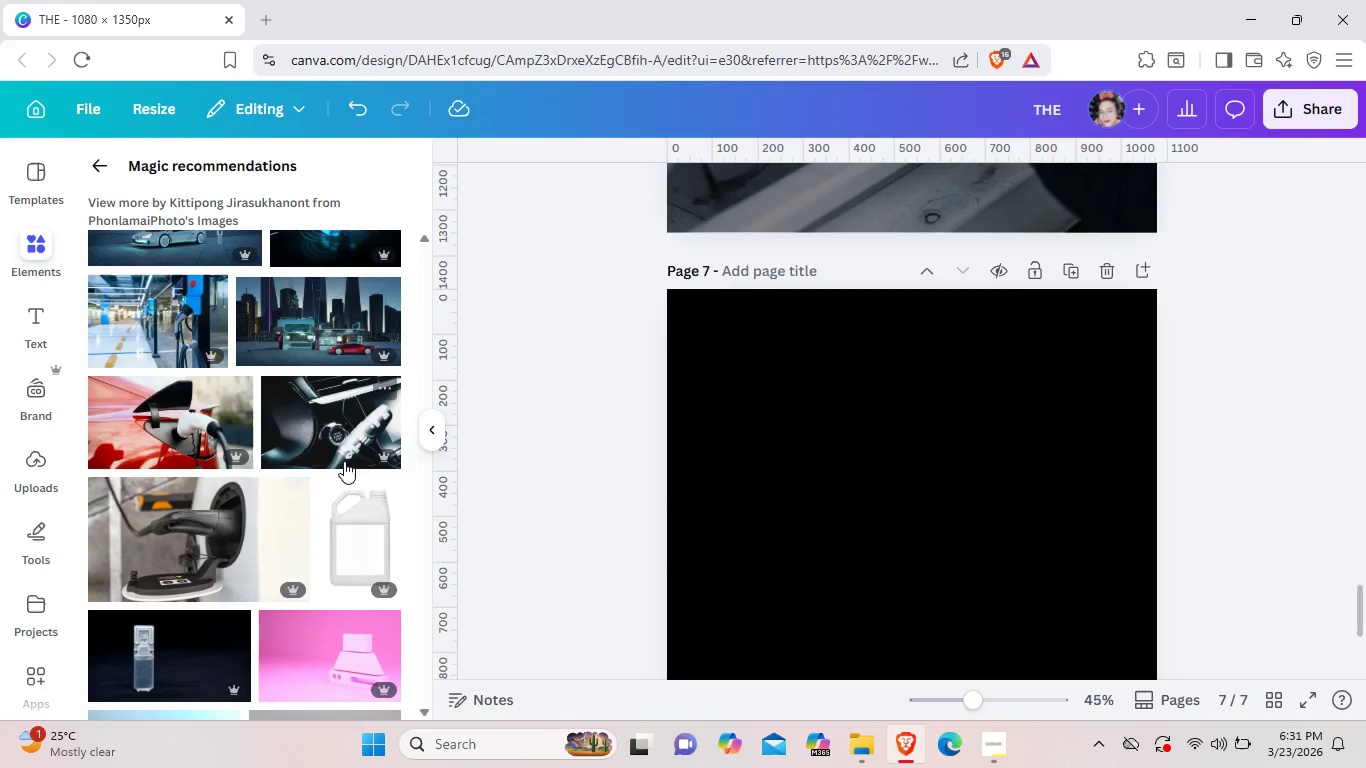 
left_click([340, 436])
 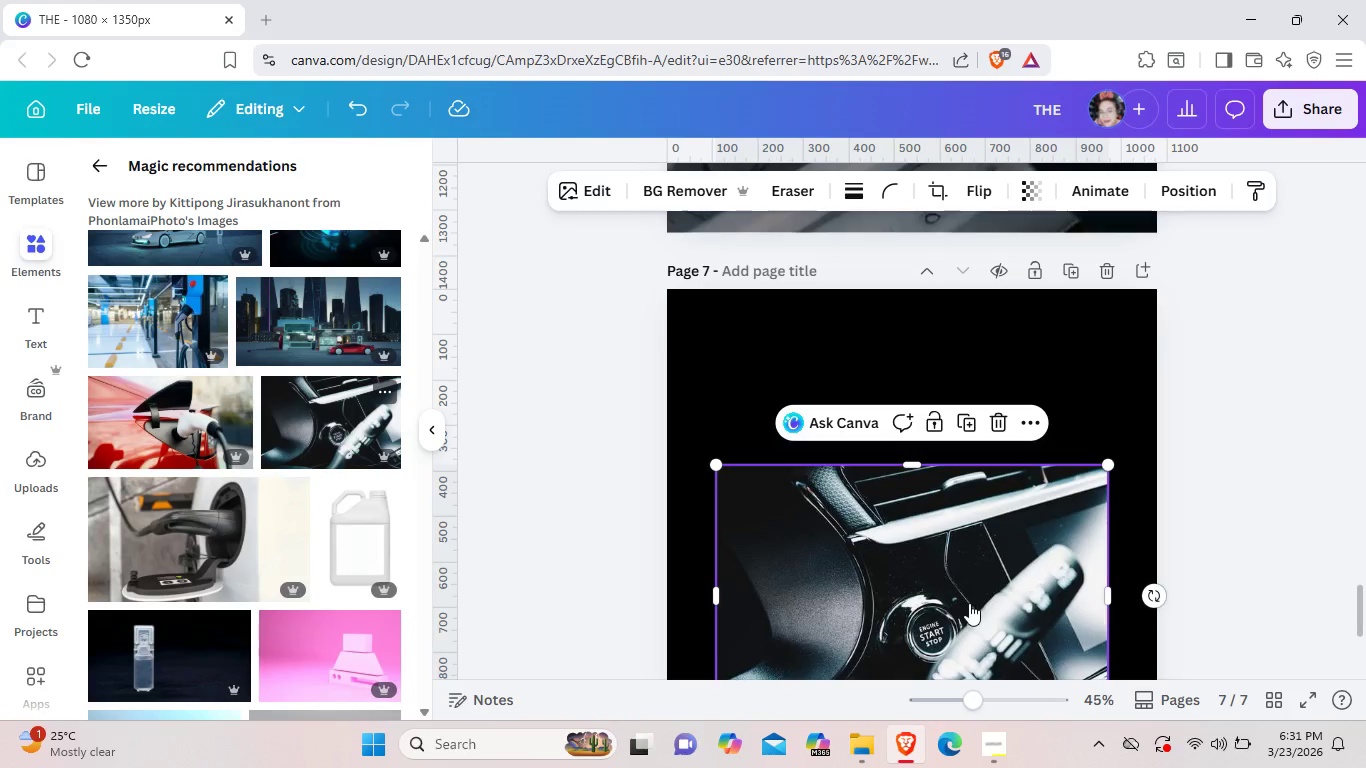 
left_click_drag(start_coordinate=[971, 654], to_coordinate=[936, 467])
 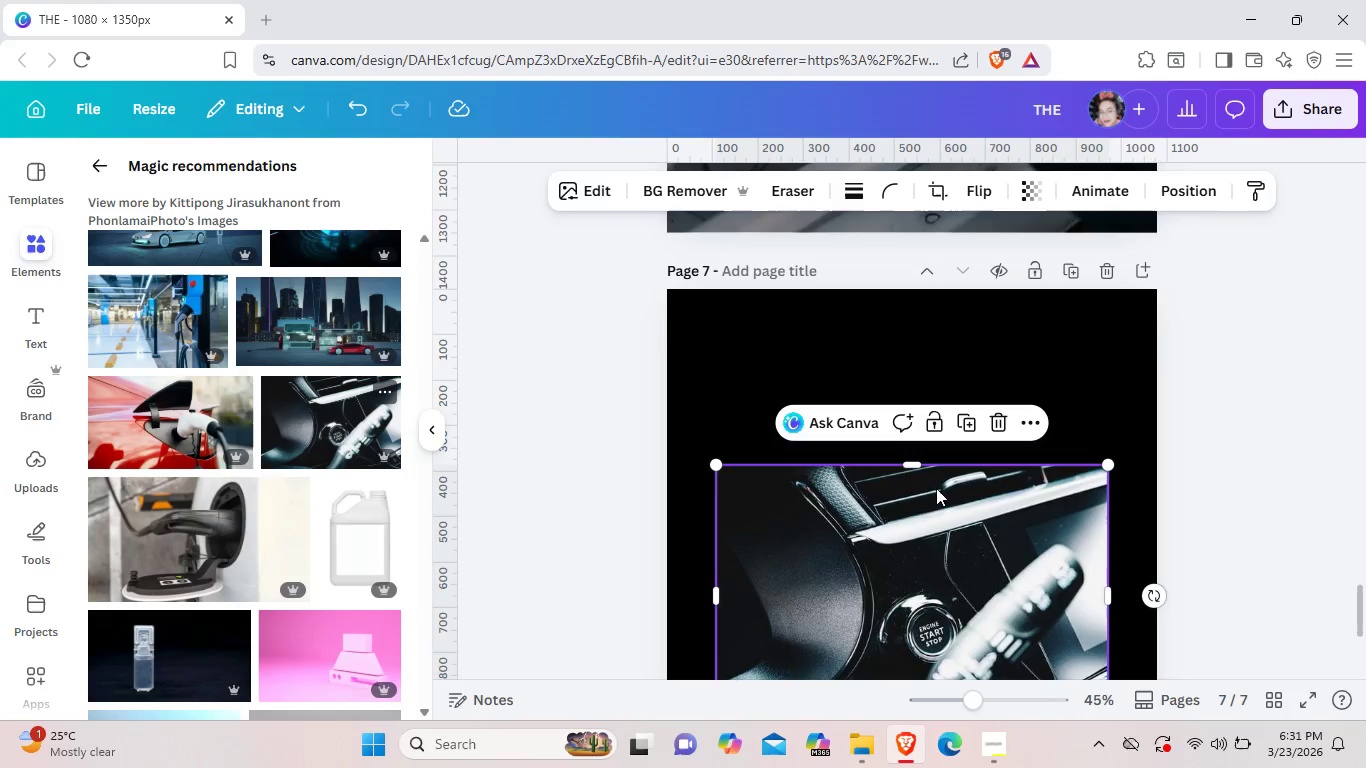 
left_click_drag(start_coordinate=[980, 626], to_coordinate=[935, 473])
 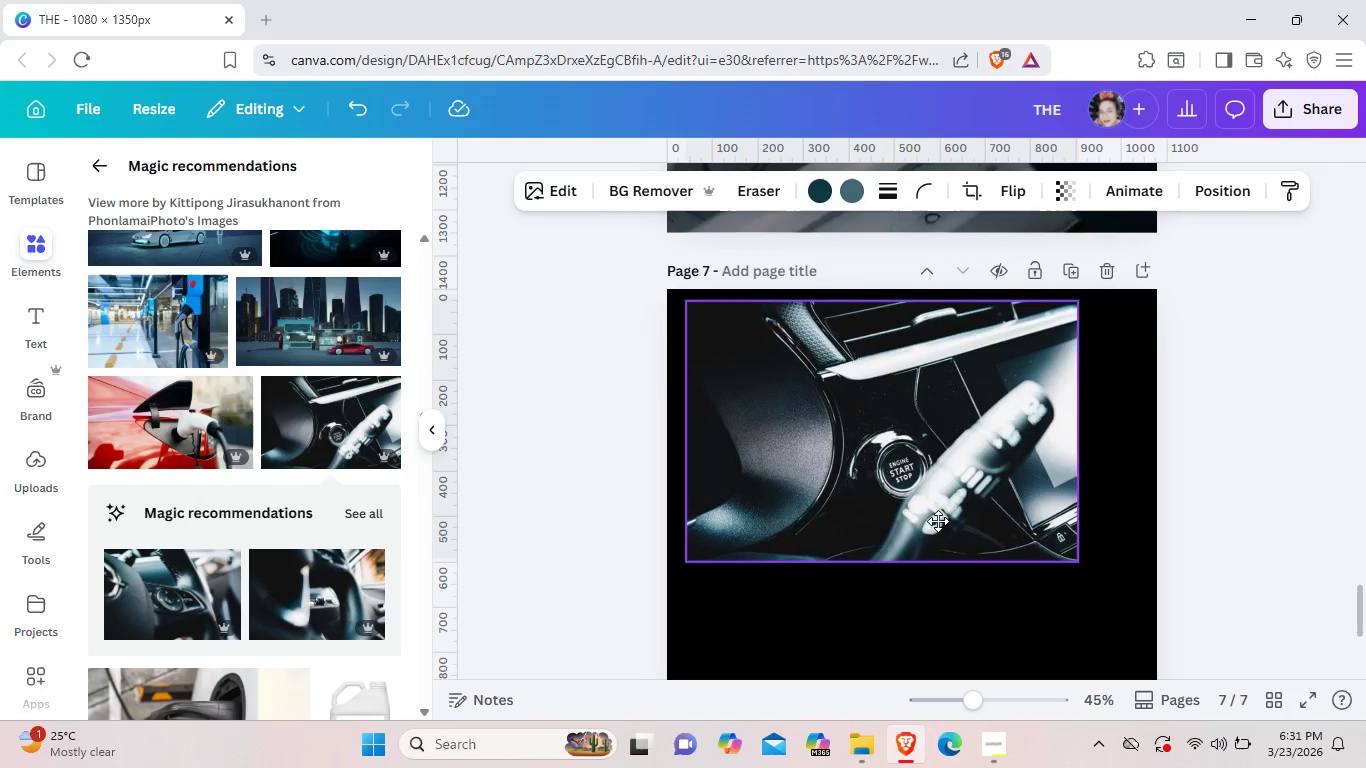 
left_click_drag(start_coordinate=[933, 495], to_coordinate=[941, 537])
 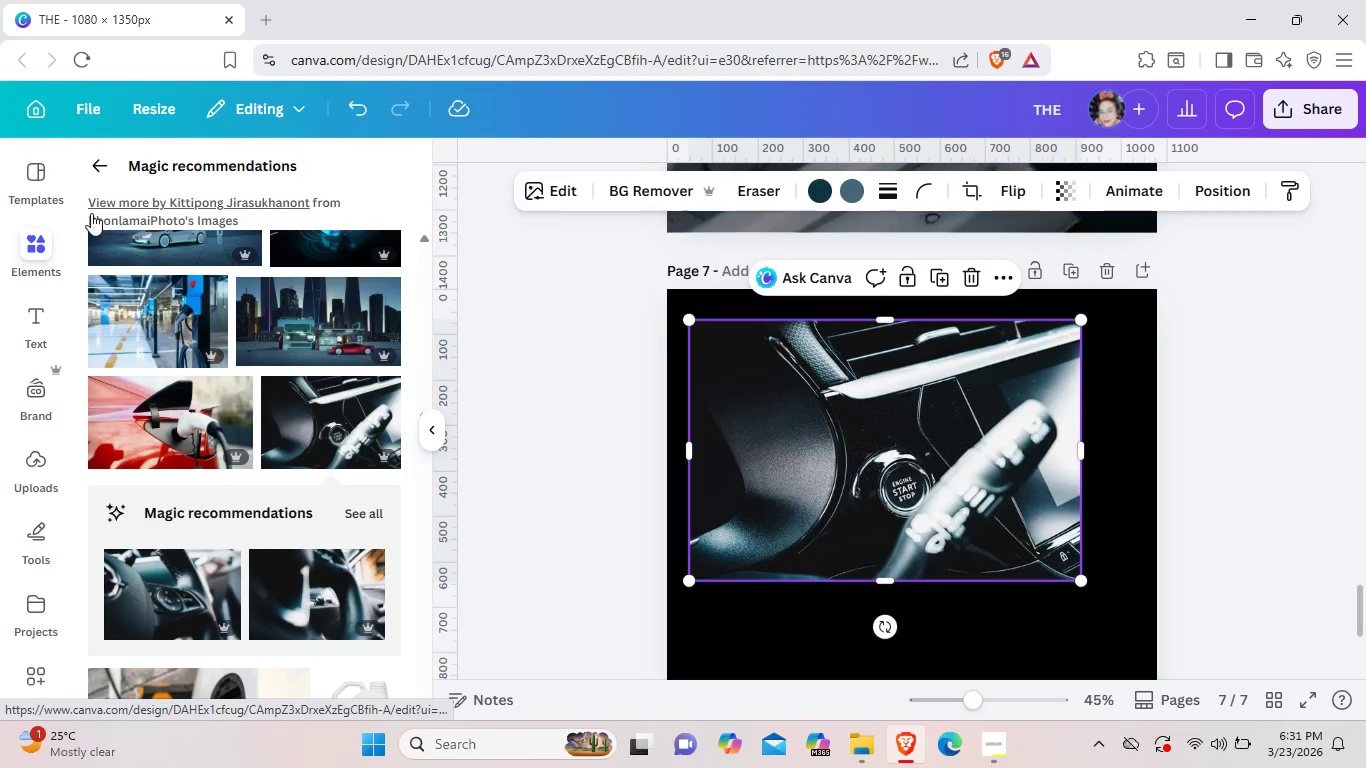 
wait(9.44)
 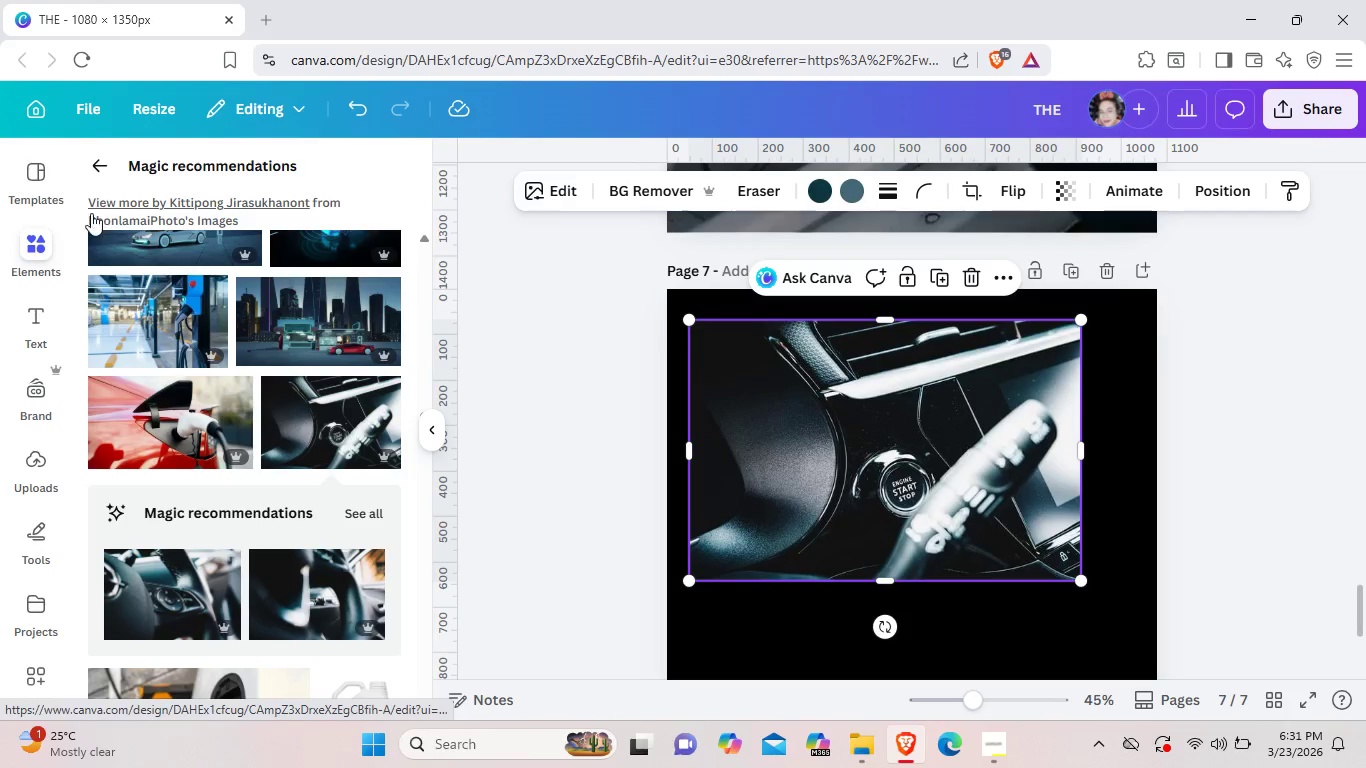 
key(Backspace)
 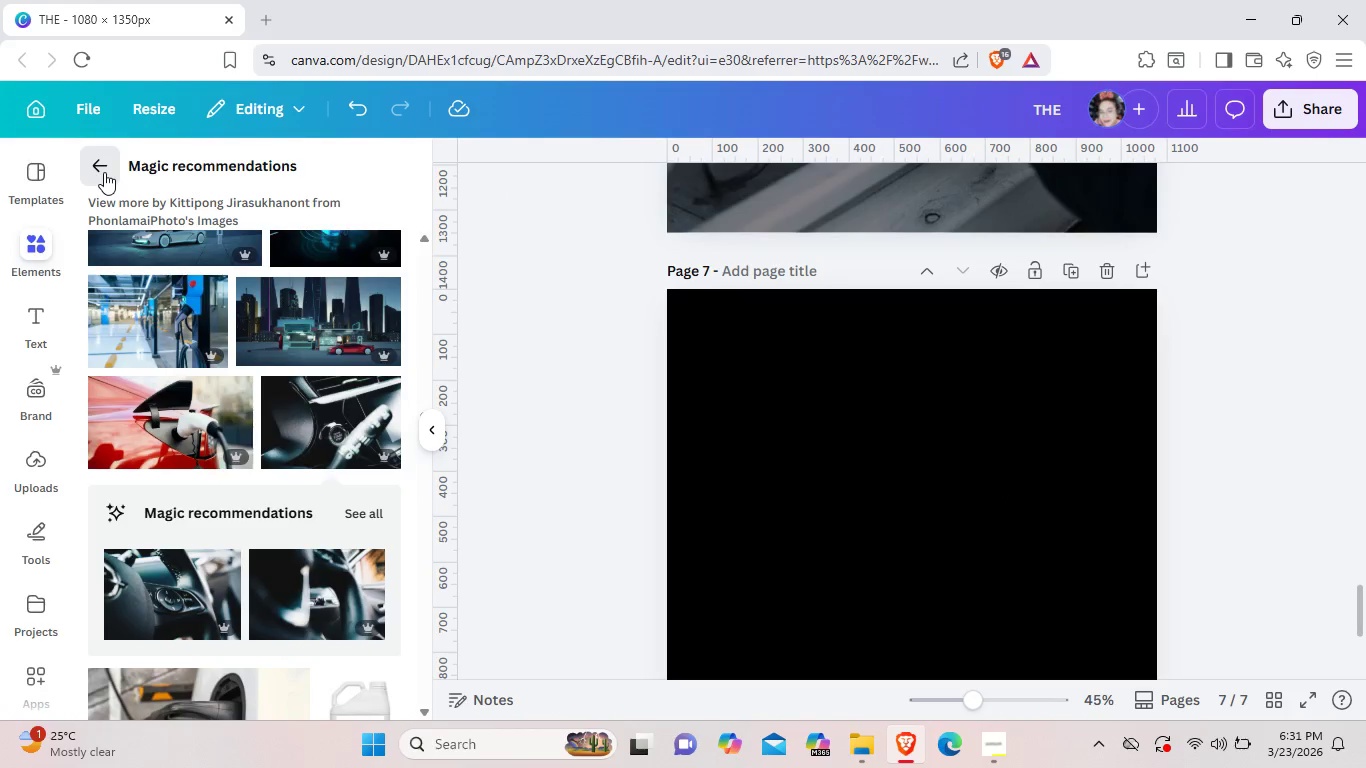 
left_click([104, 172])
 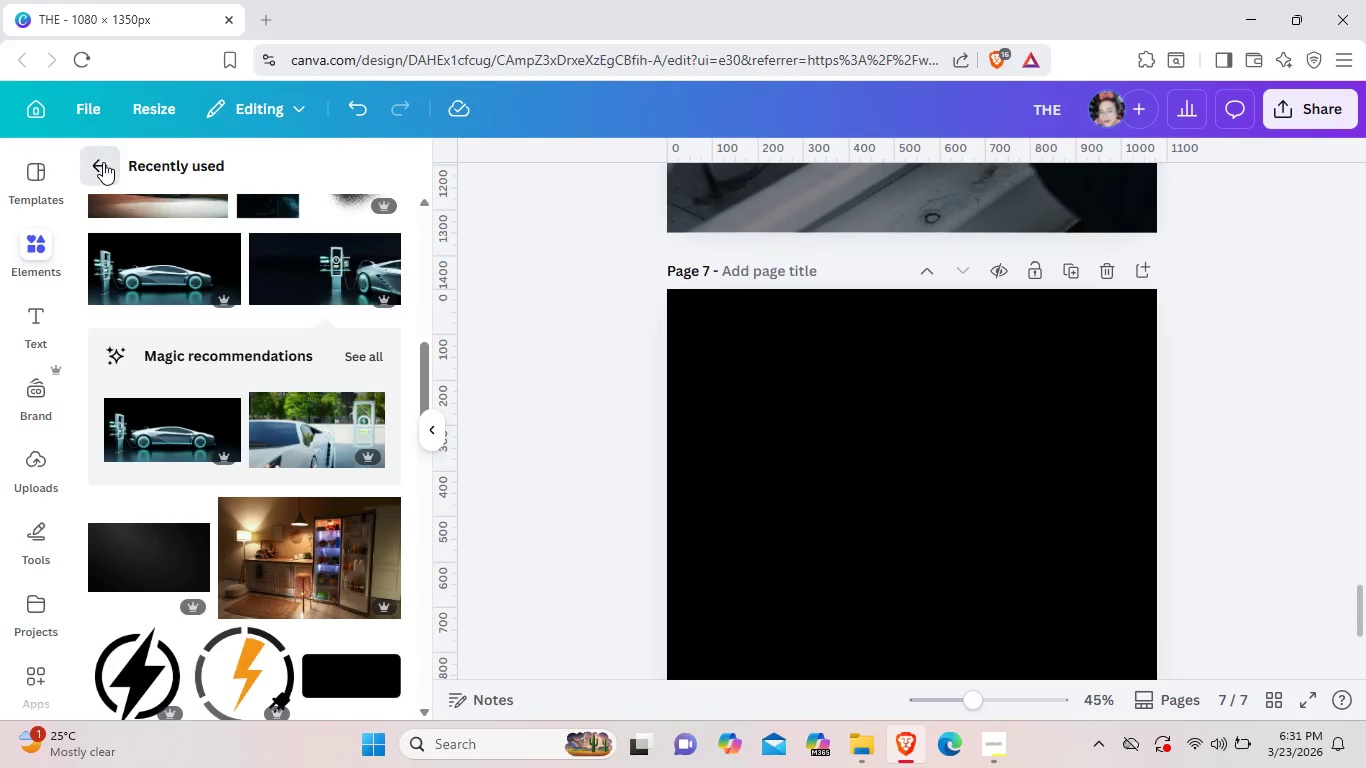 
left_click([103, 162])
 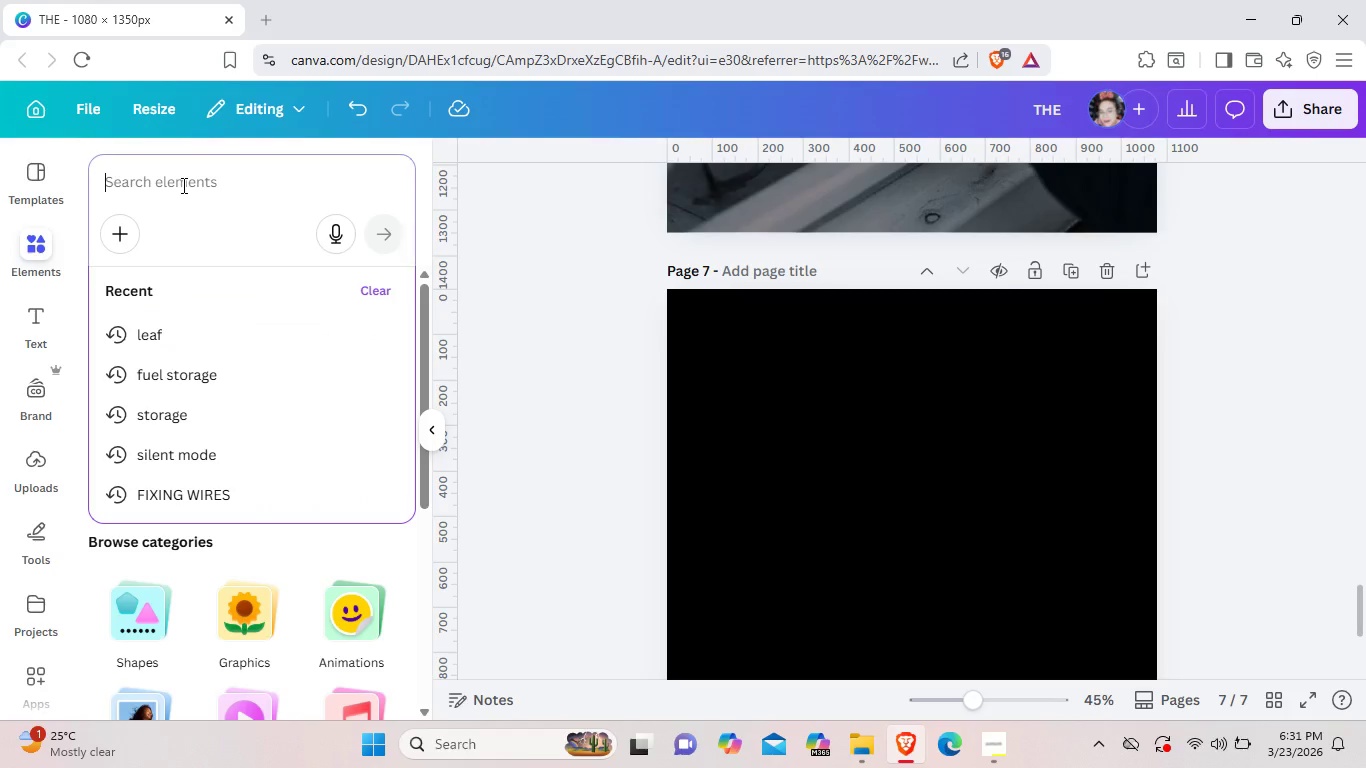 
left_click([182, 185])
 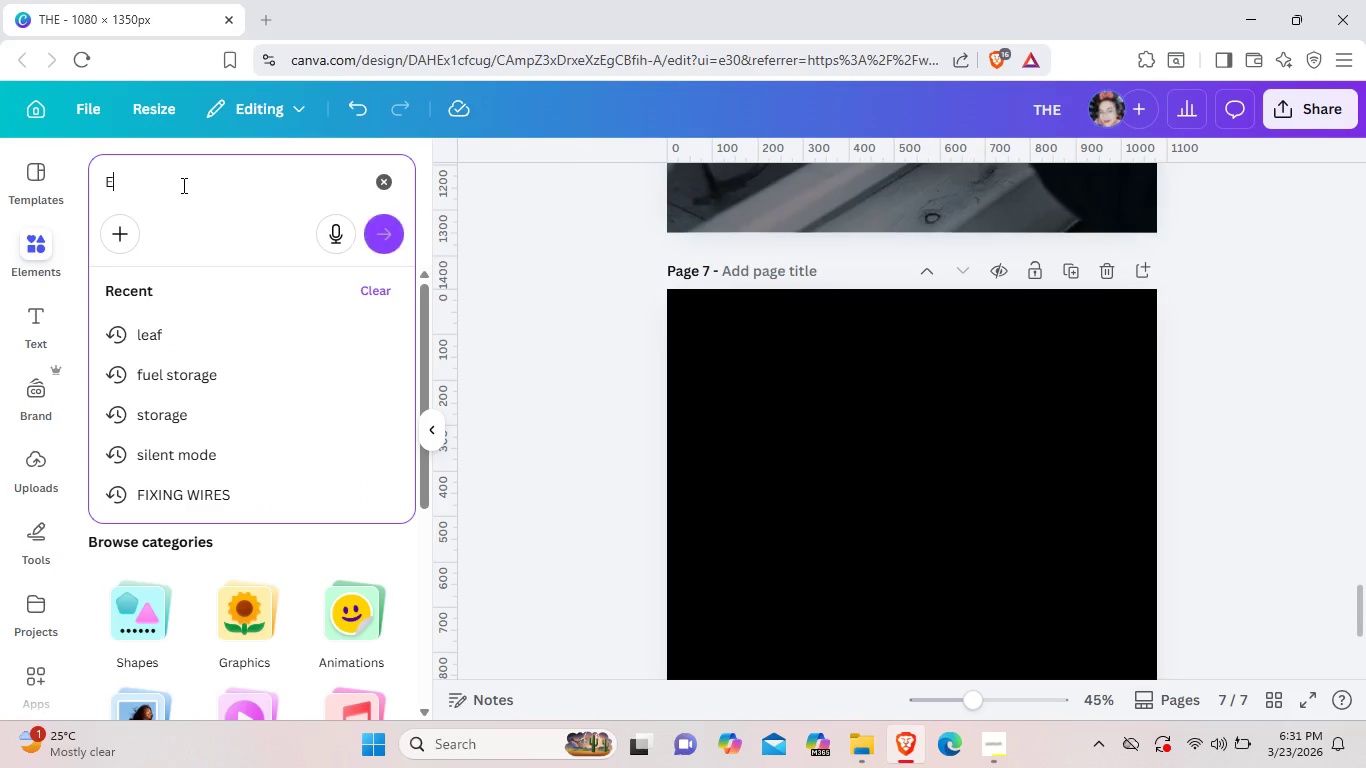 
type(electric wires)
 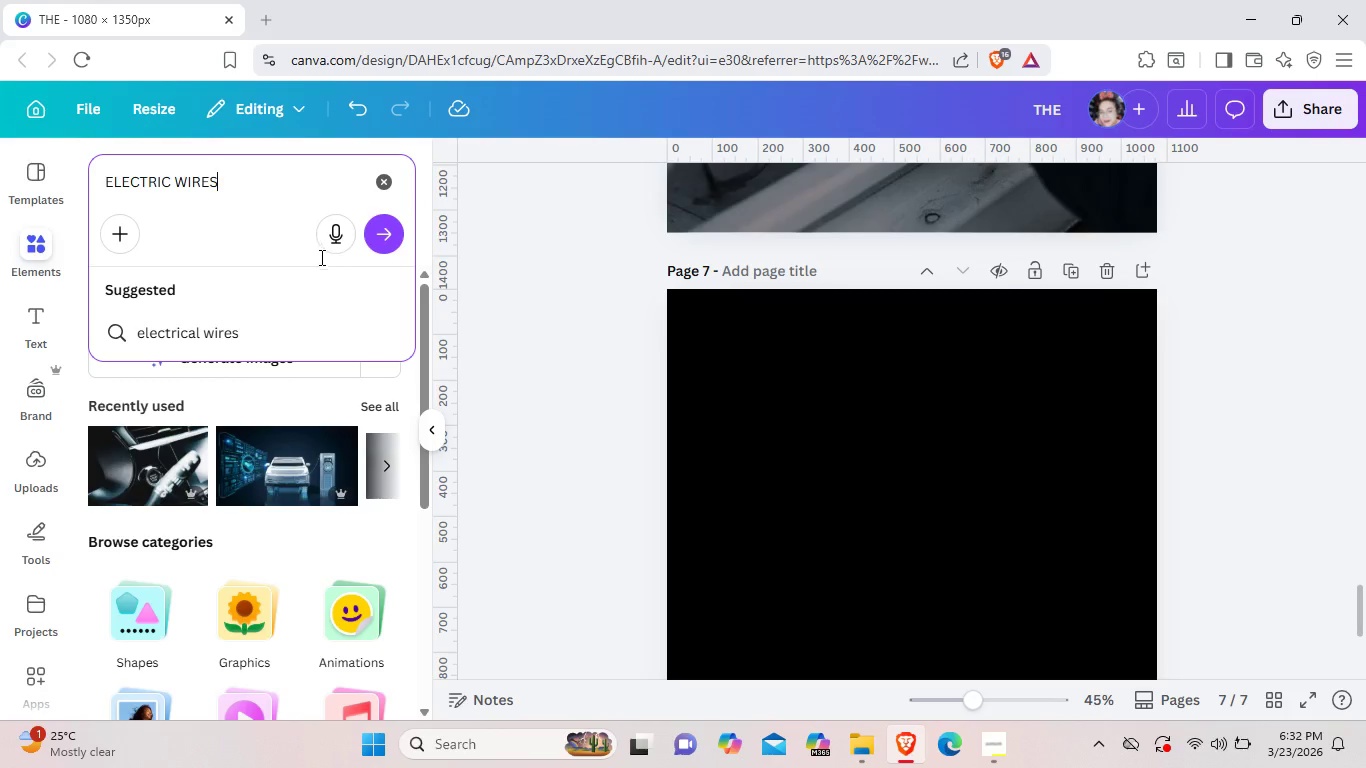 
wait(5.36)
 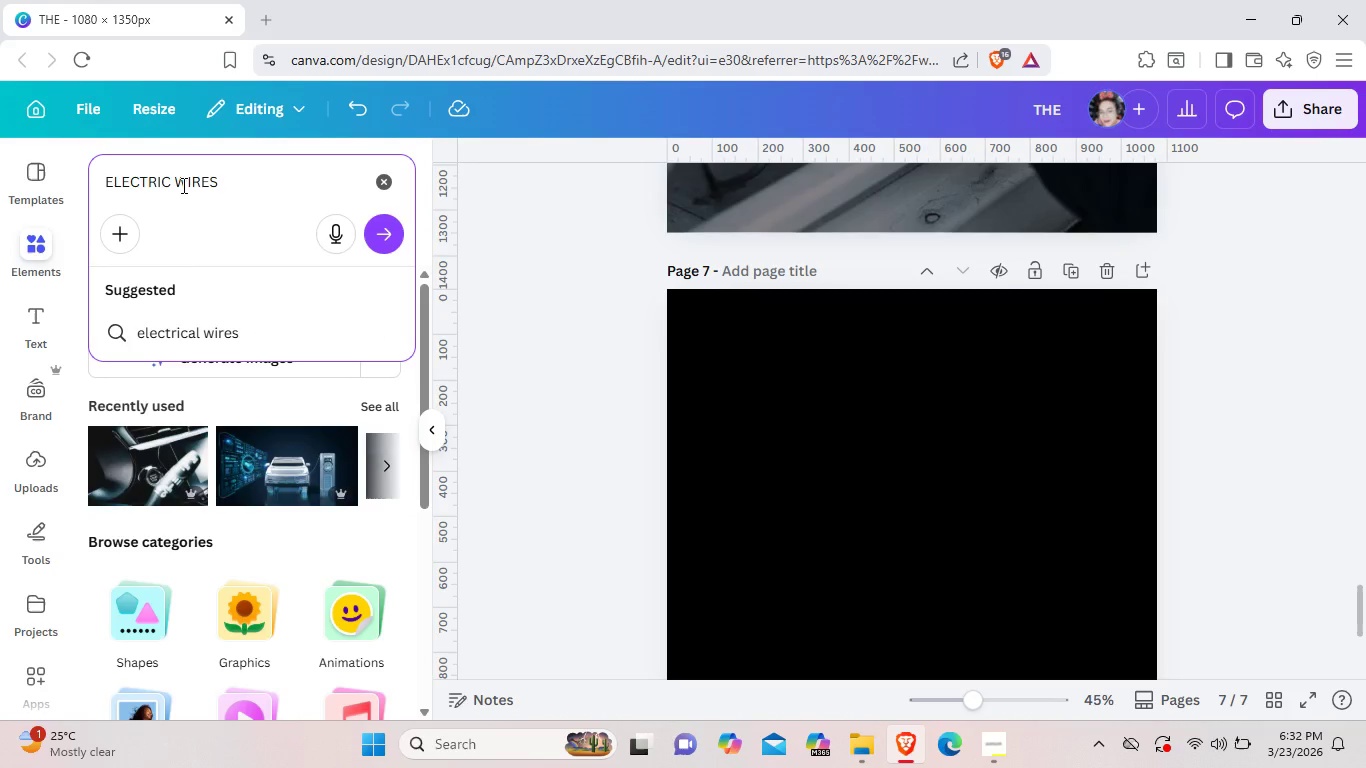 
left_click([386, 238])
 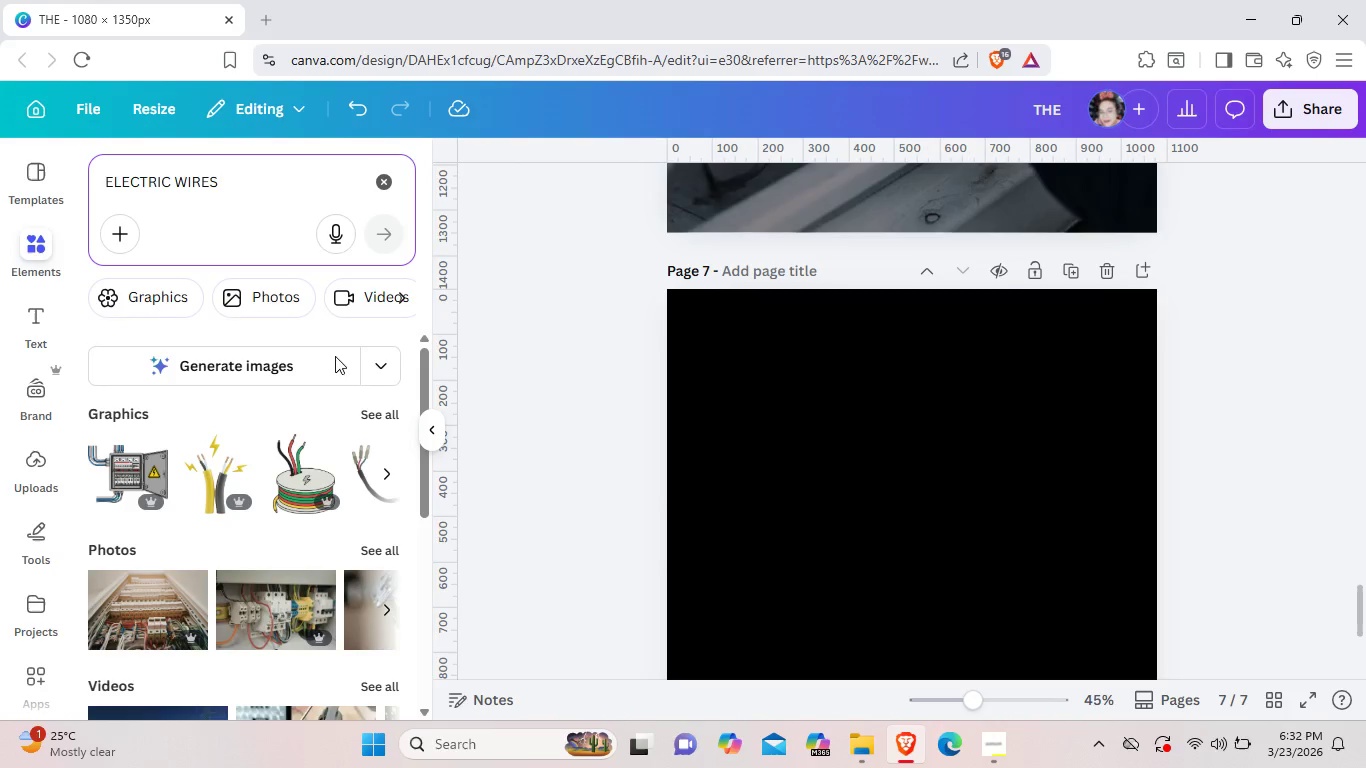 
scroll: coordinate [347, 411], scroll_direction: down, amount: 2.0
 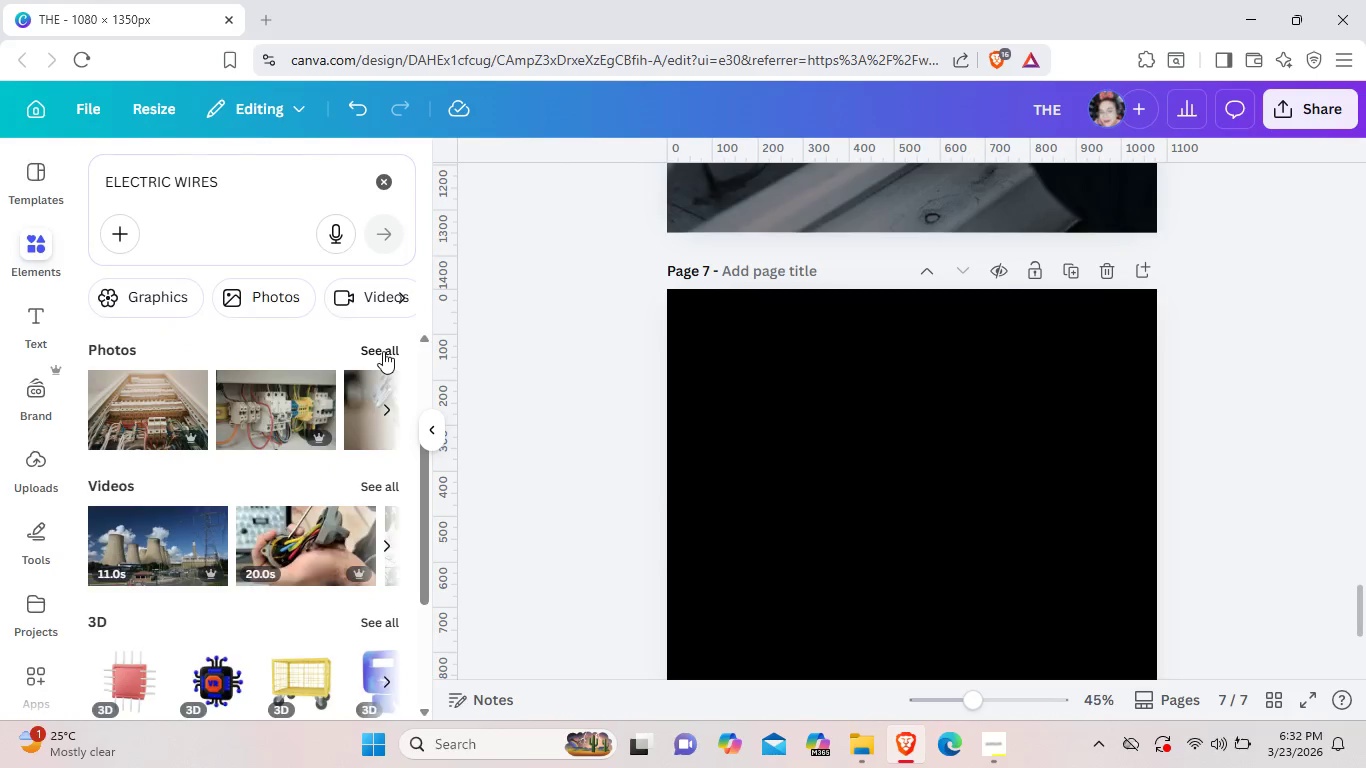 
left_click([383, 351])
 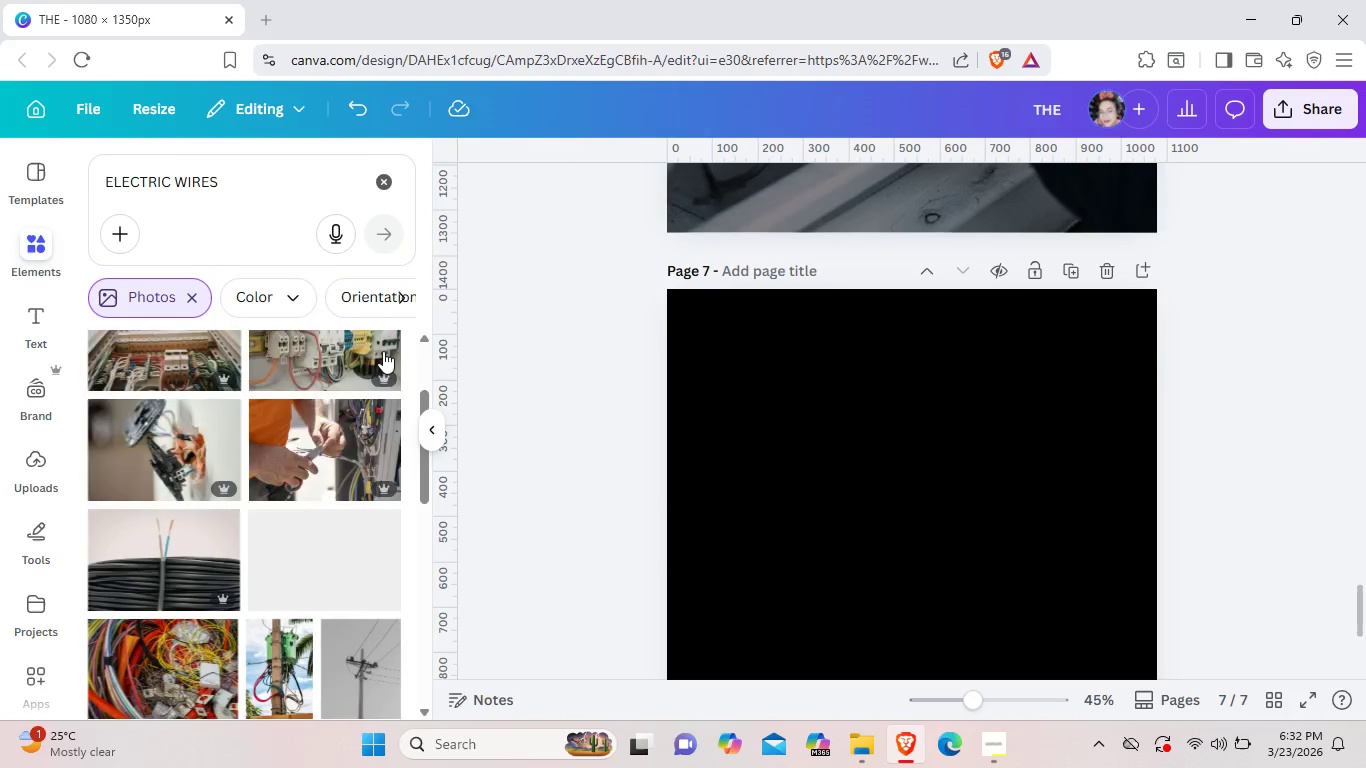 
scroll: coordinate [383, 351], scroll_direction: down, amount: 5.0
 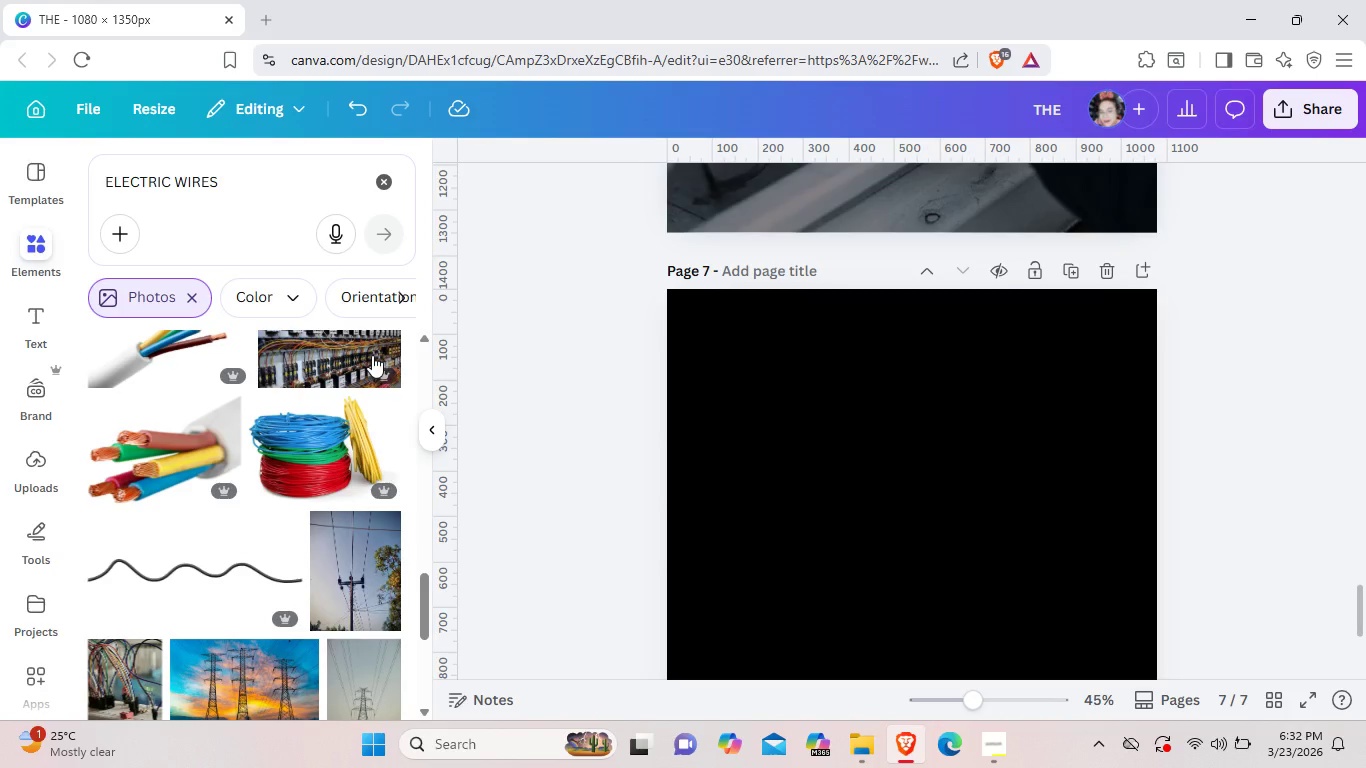 
left_click([372, 355])
 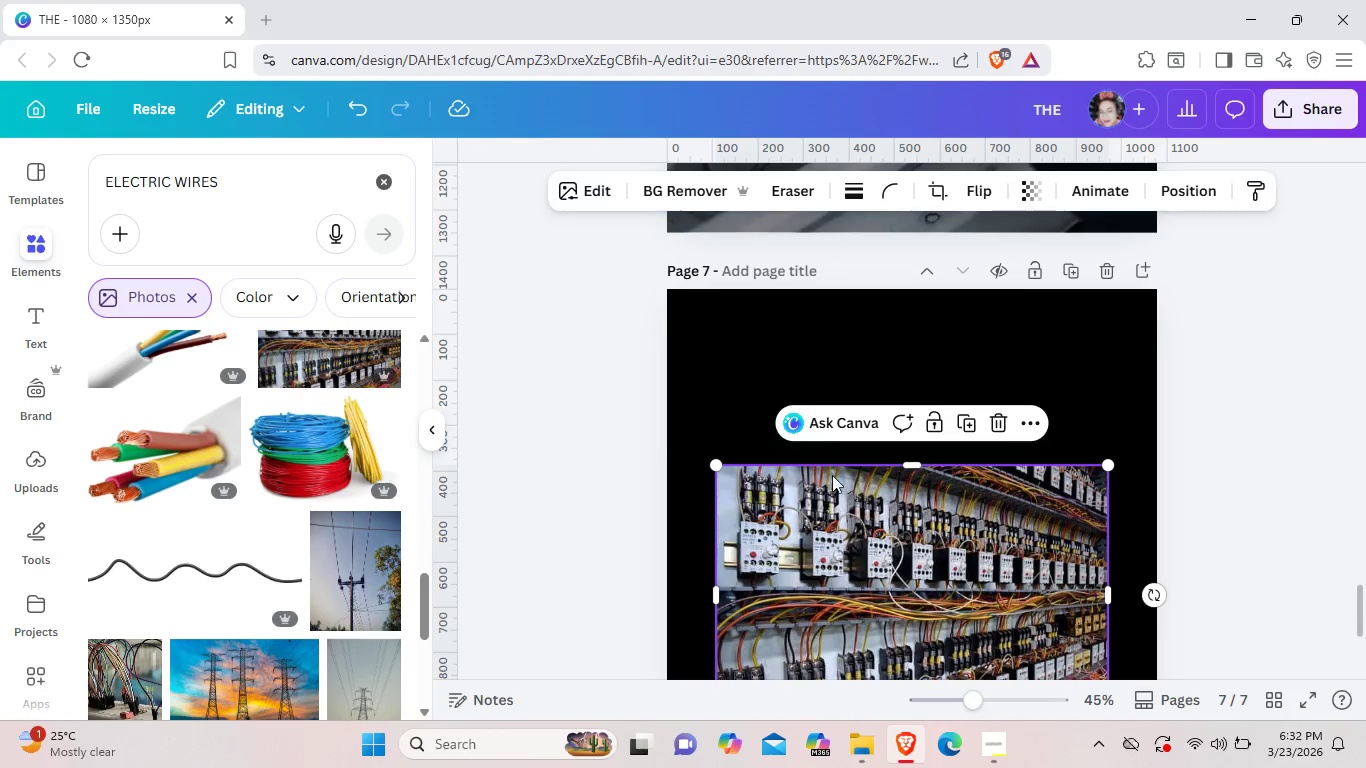 
left_click_drag(start_coordinate=[828, 535], to_coordinate=[828, 419])
 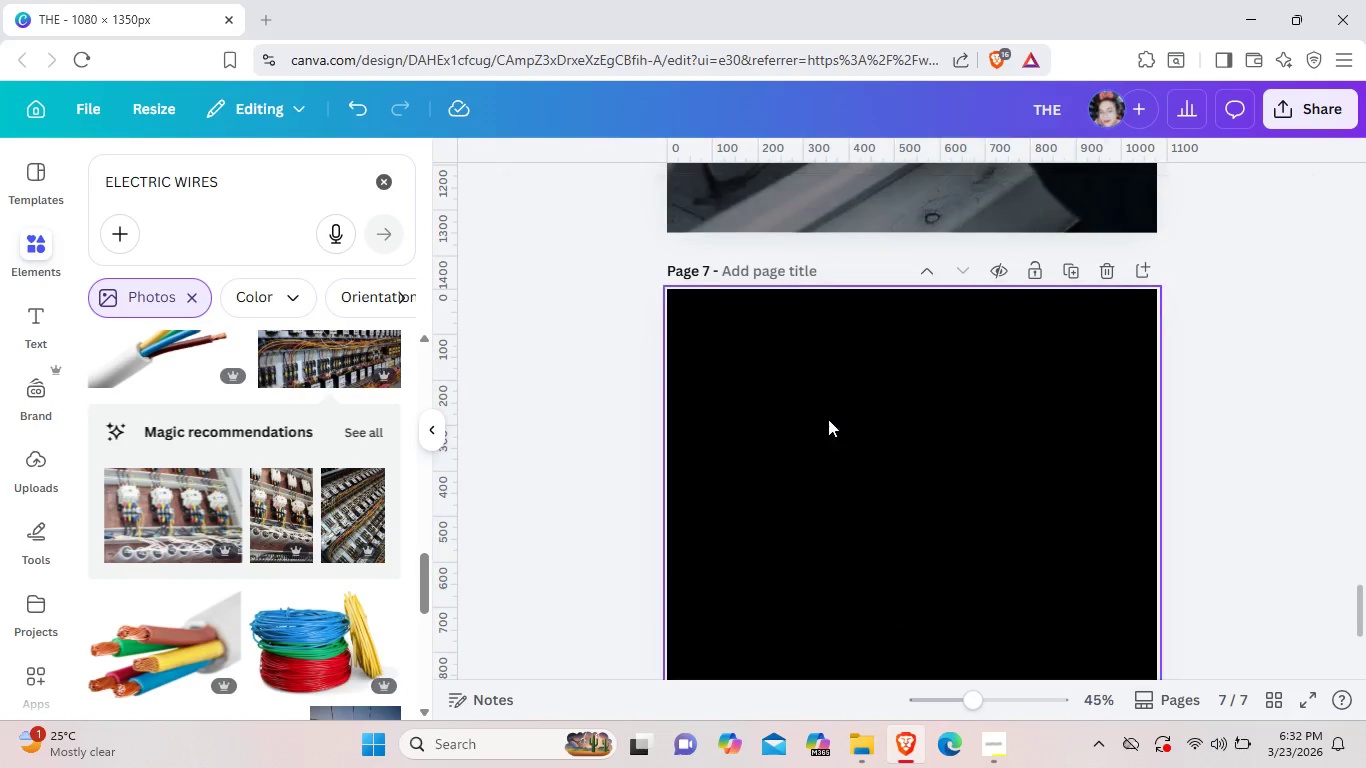 
key(Backspace)
 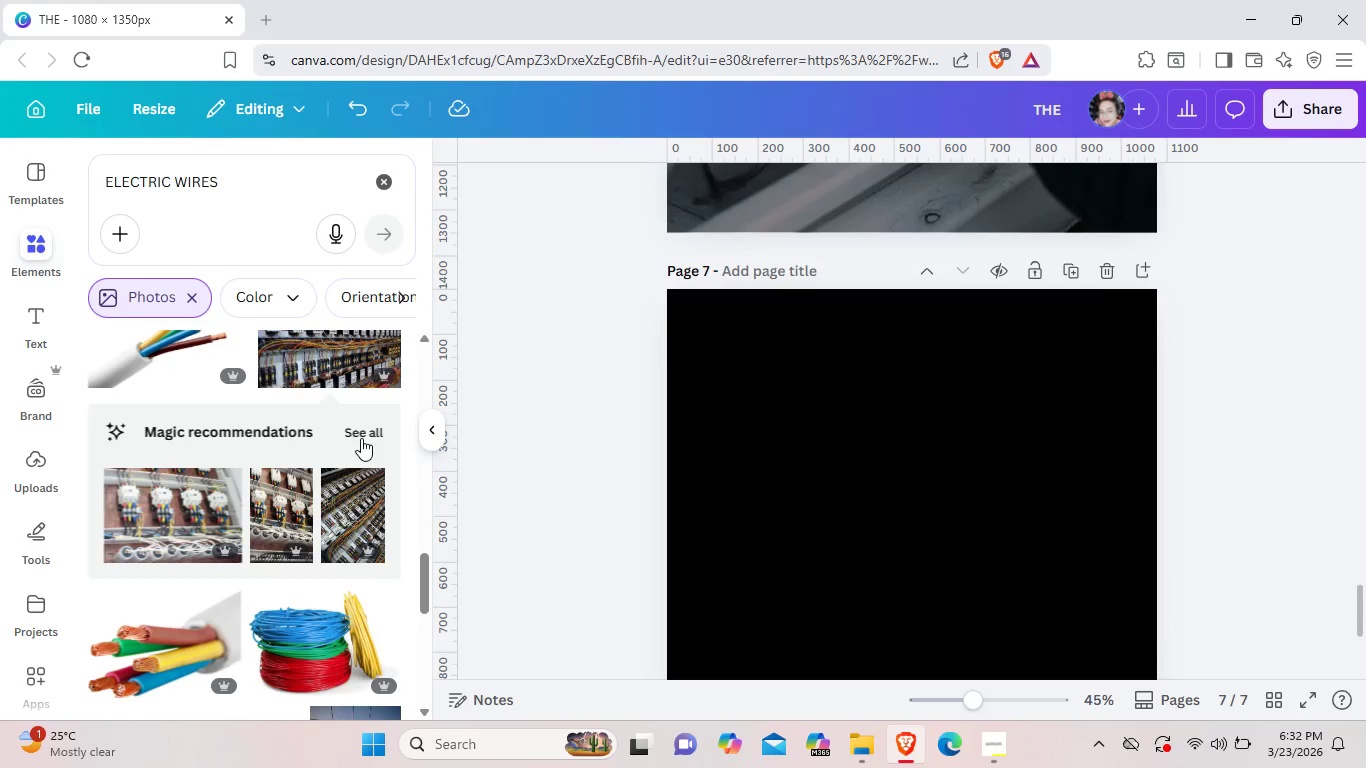 
left_click([361, 438])
 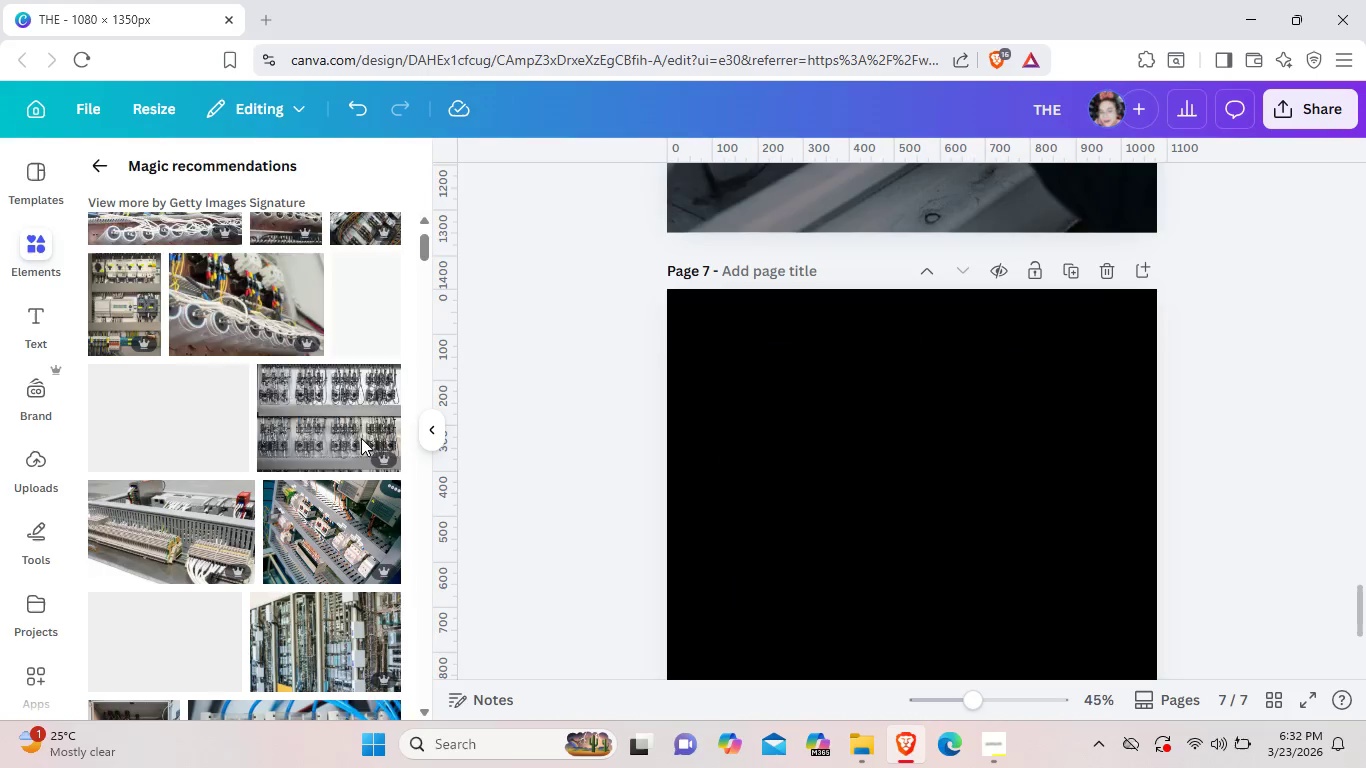 
scroll: coordinate [361, 438], scroll_direction: down, amount: 9.0
 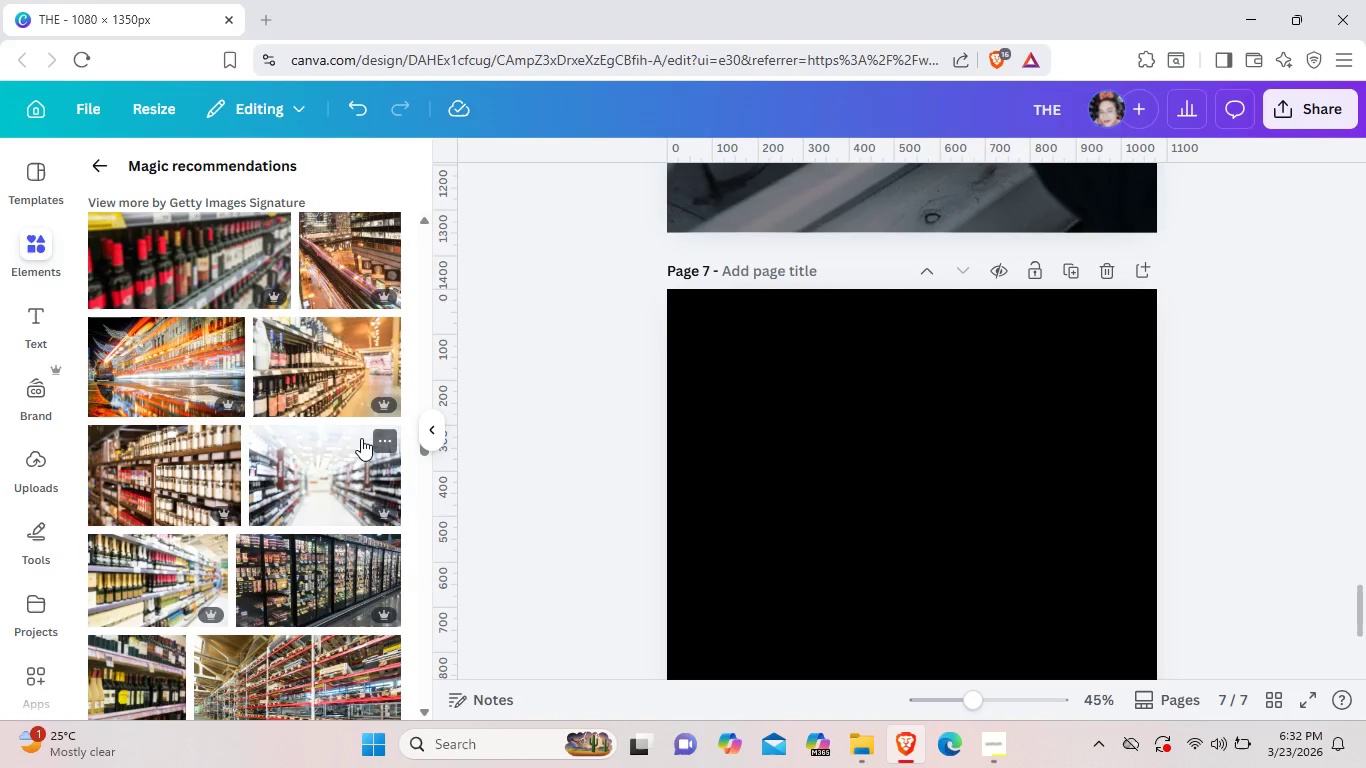 
wait(6.31)
 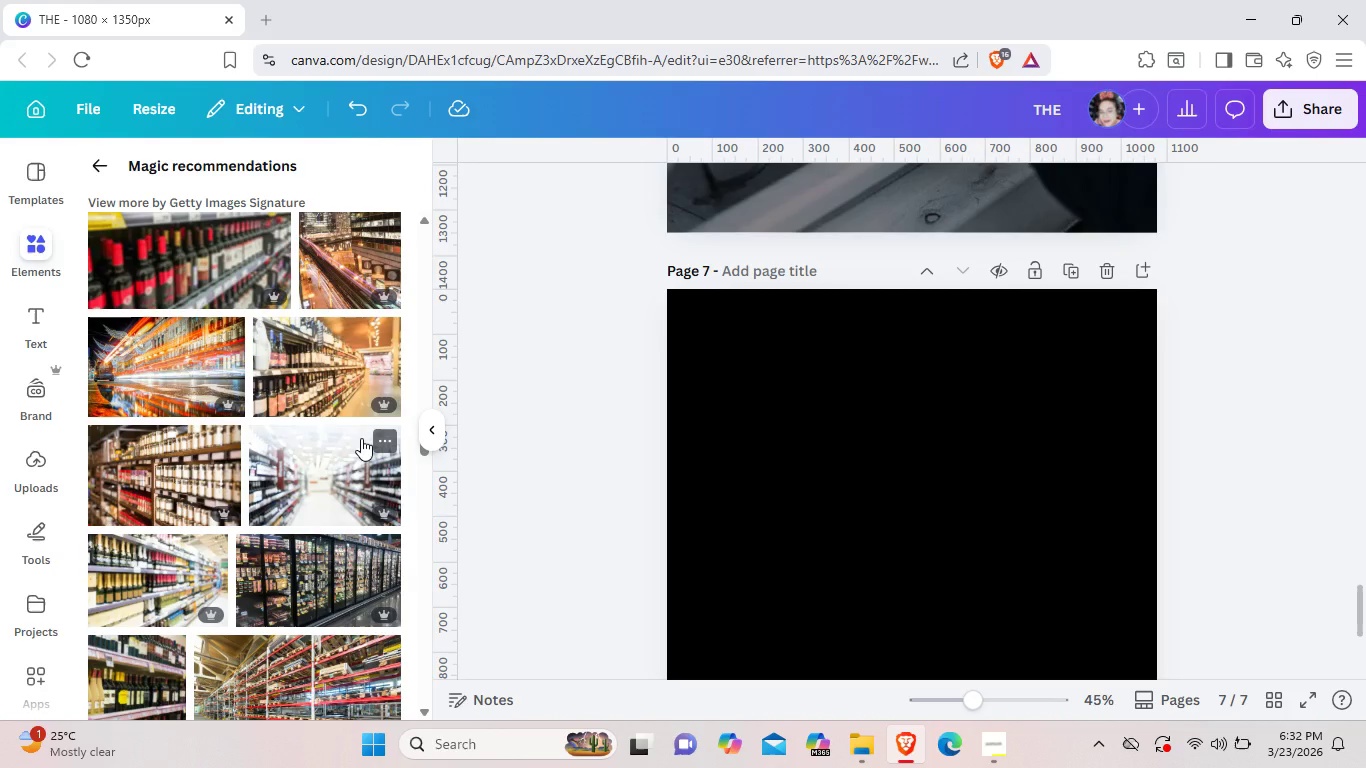 
scroll: coordinate [358, 436], scroll_direction: down, amount: 5.0
 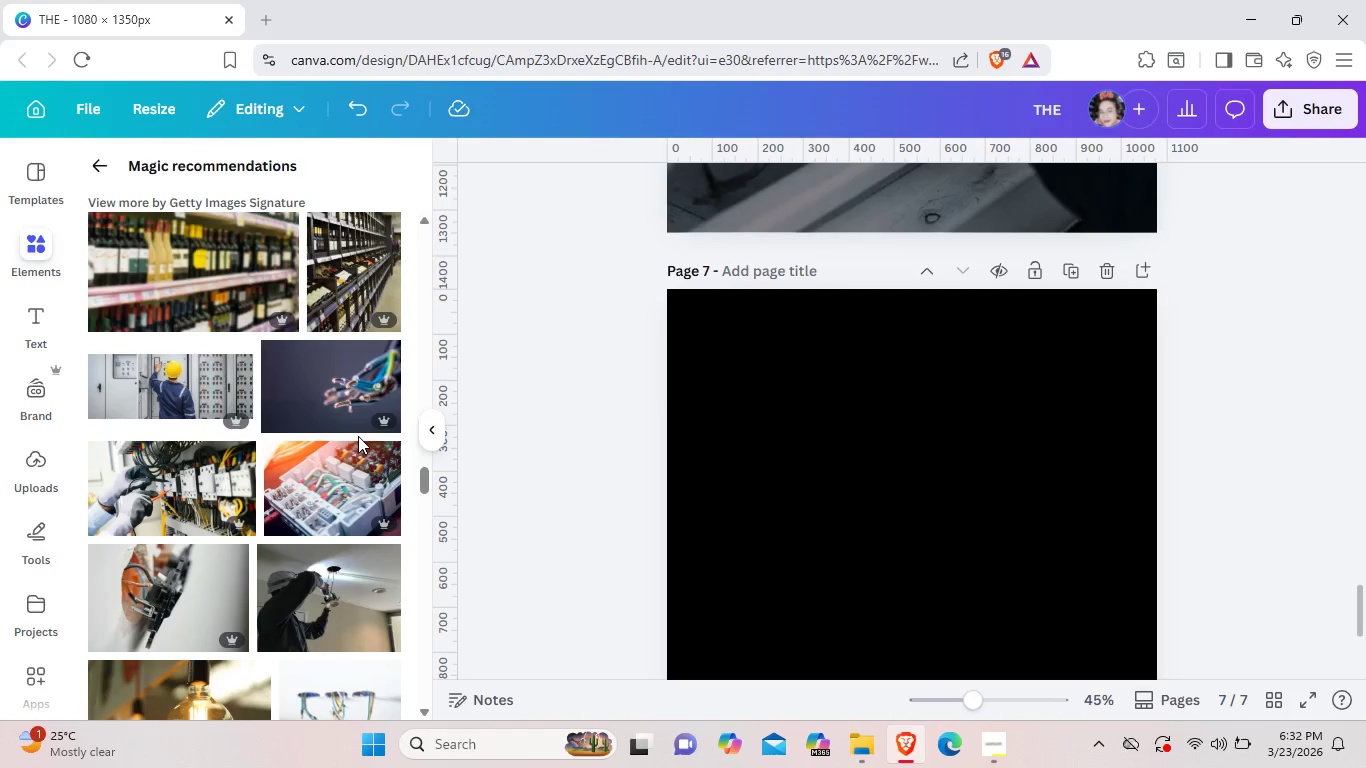 
wait(5.73)
 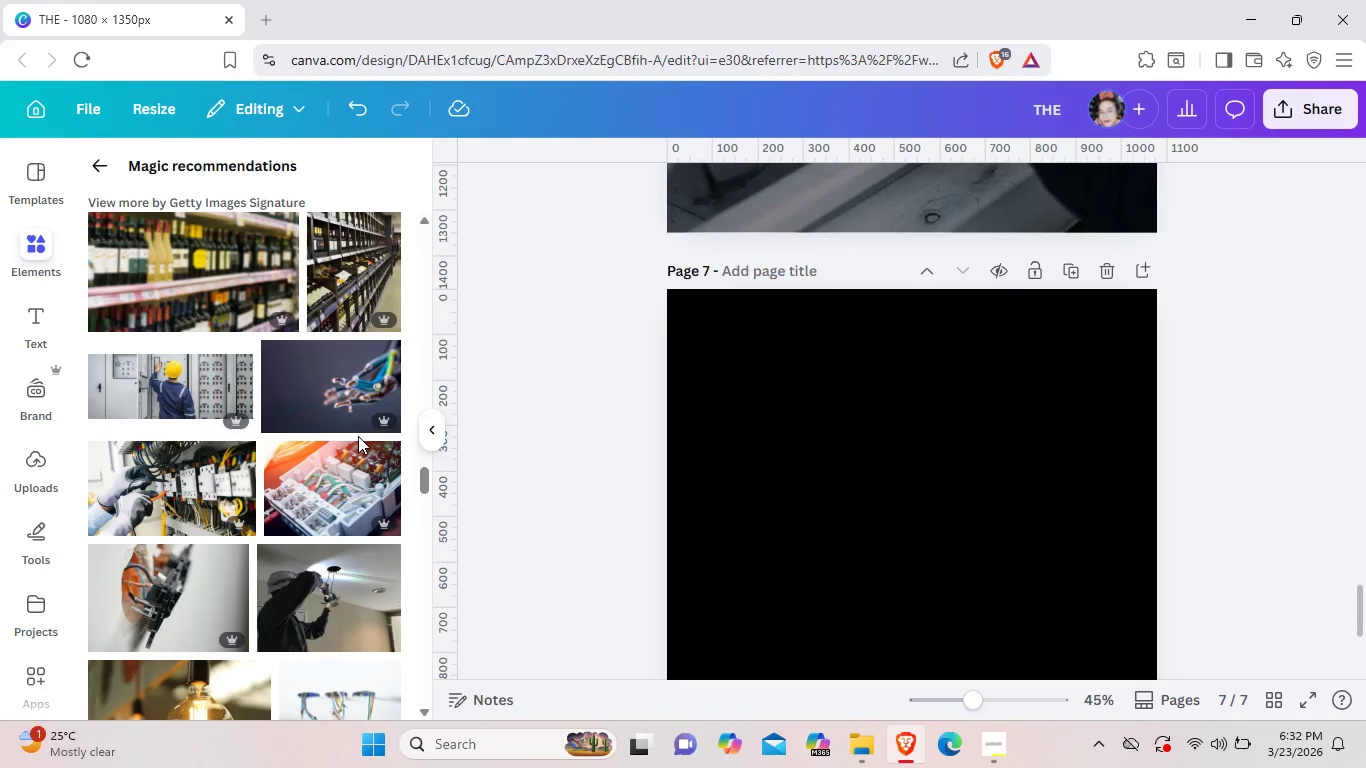 
scroll: coordinate [358, 436], scroll_direction: down, amount: 6.0
 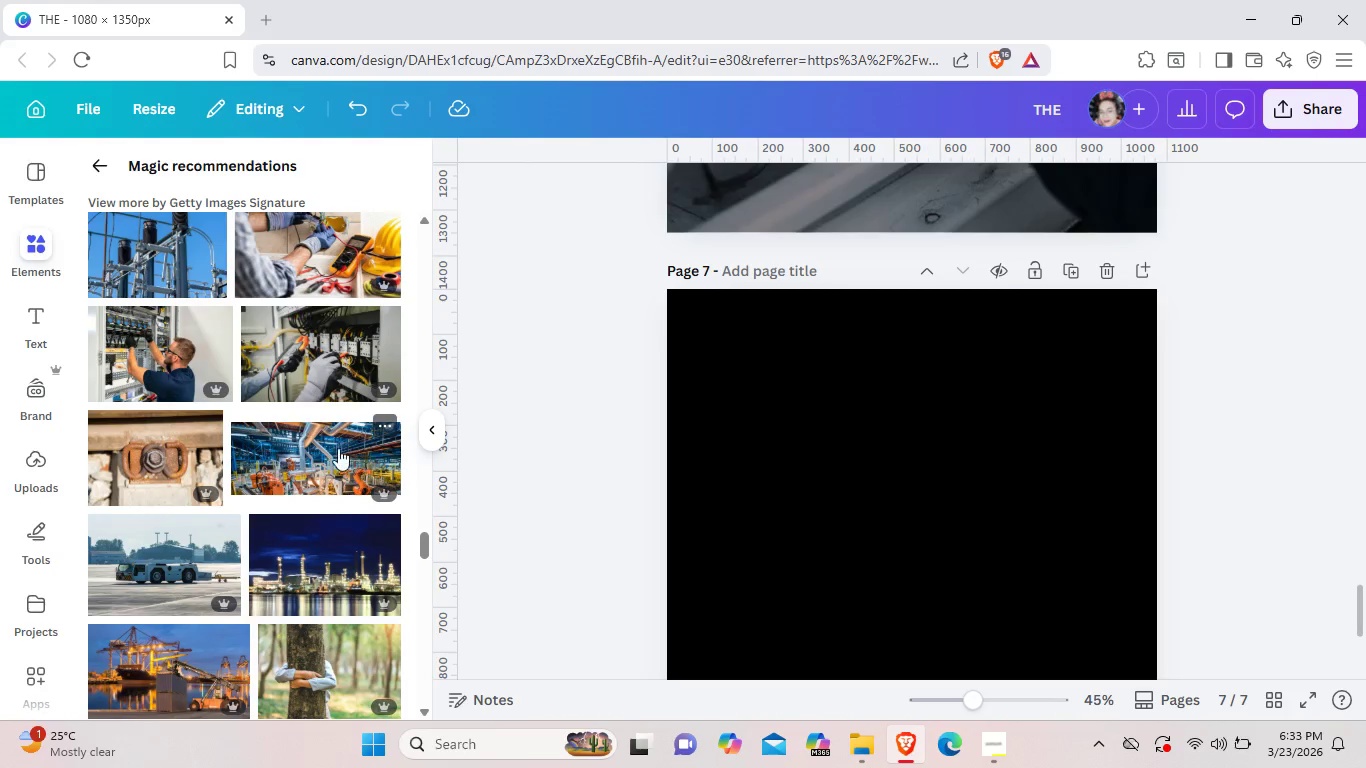 
left_click([321, 457])
 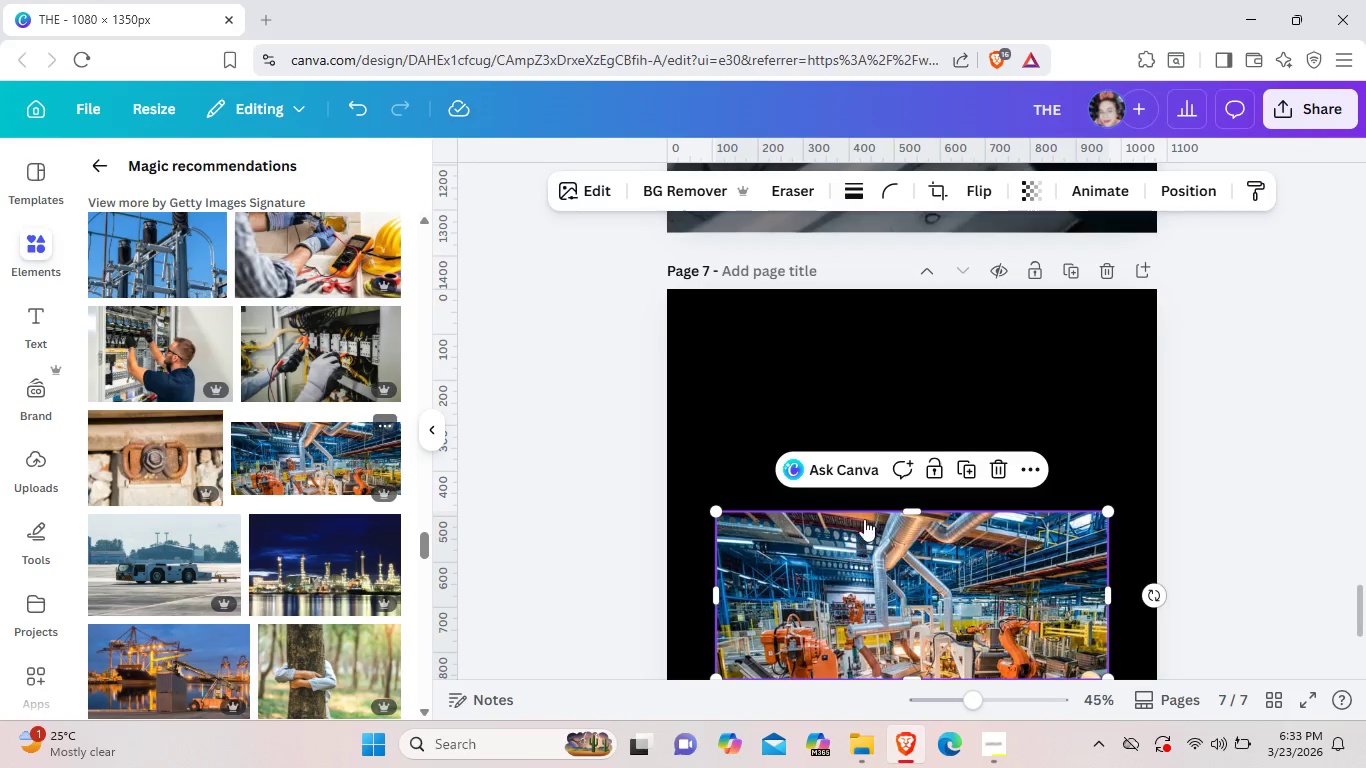 
left_click_drag(start_coordinate=[850, 576], to_coordinate=[868, 476])
 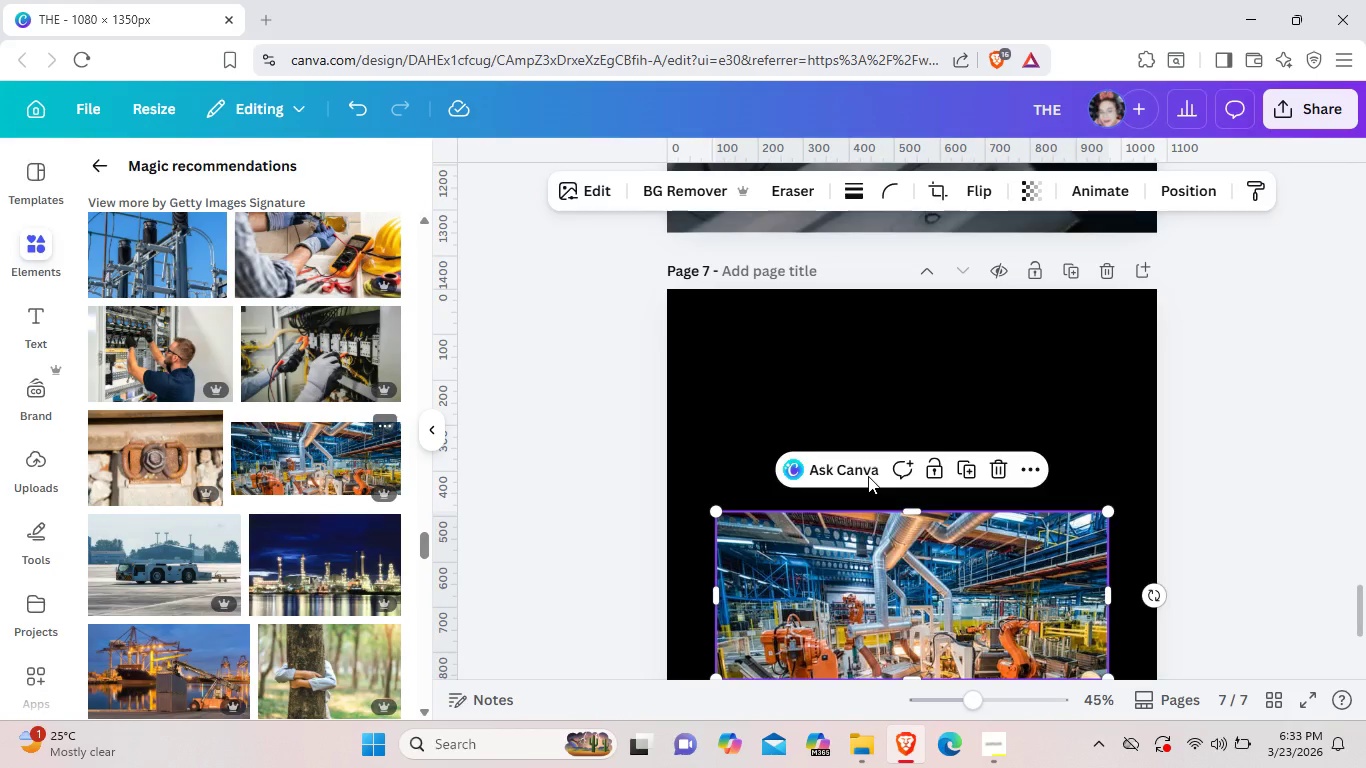 
key(Backspace)
 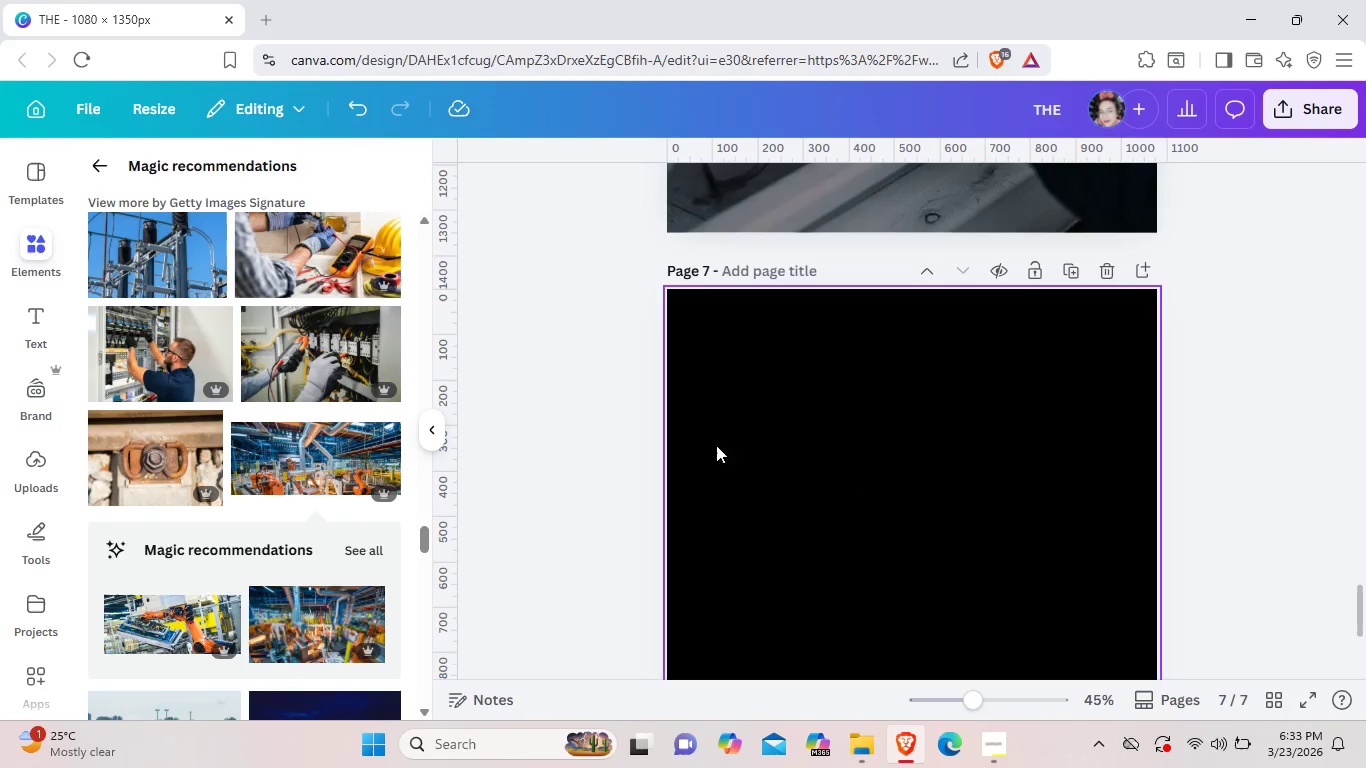 
scroll: coordinate [363, 363], scroll_direction: up, amount: 6.0
 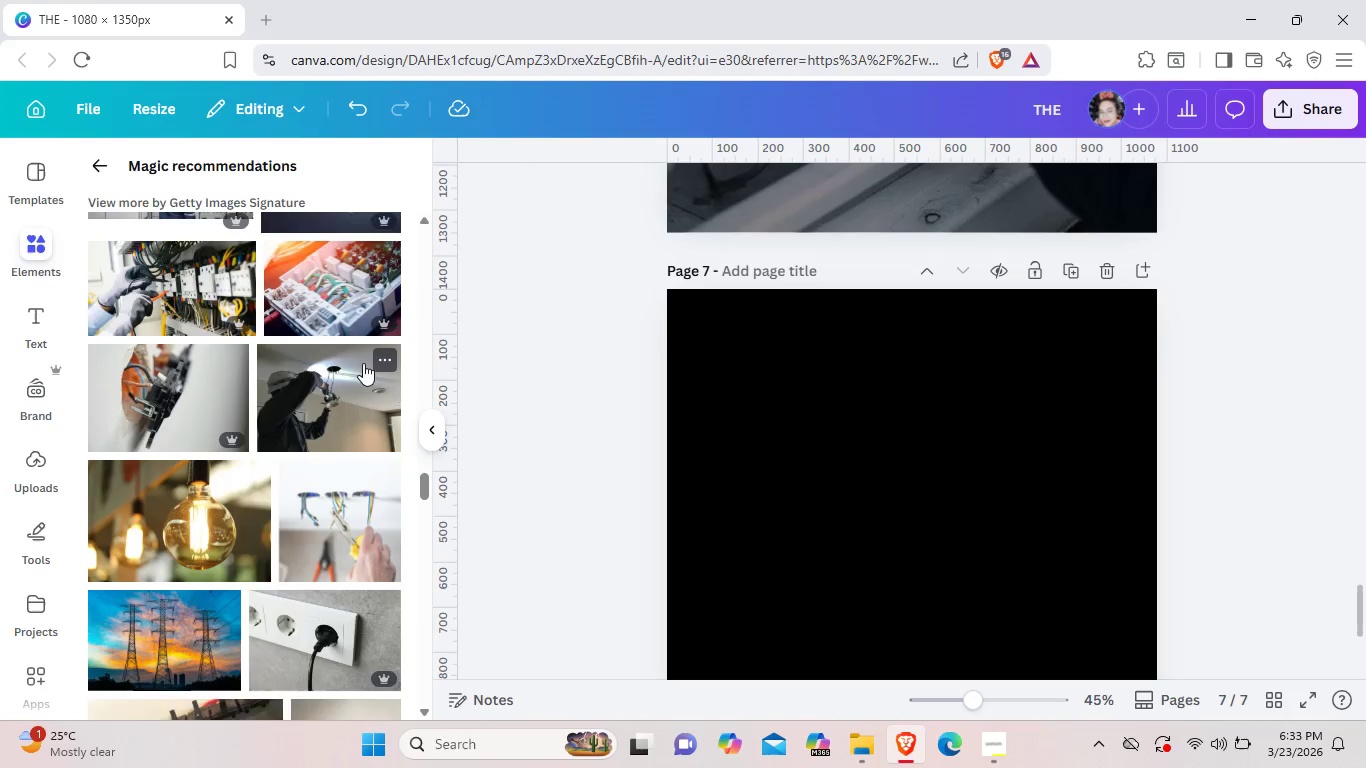 
left_click([360, 364])
 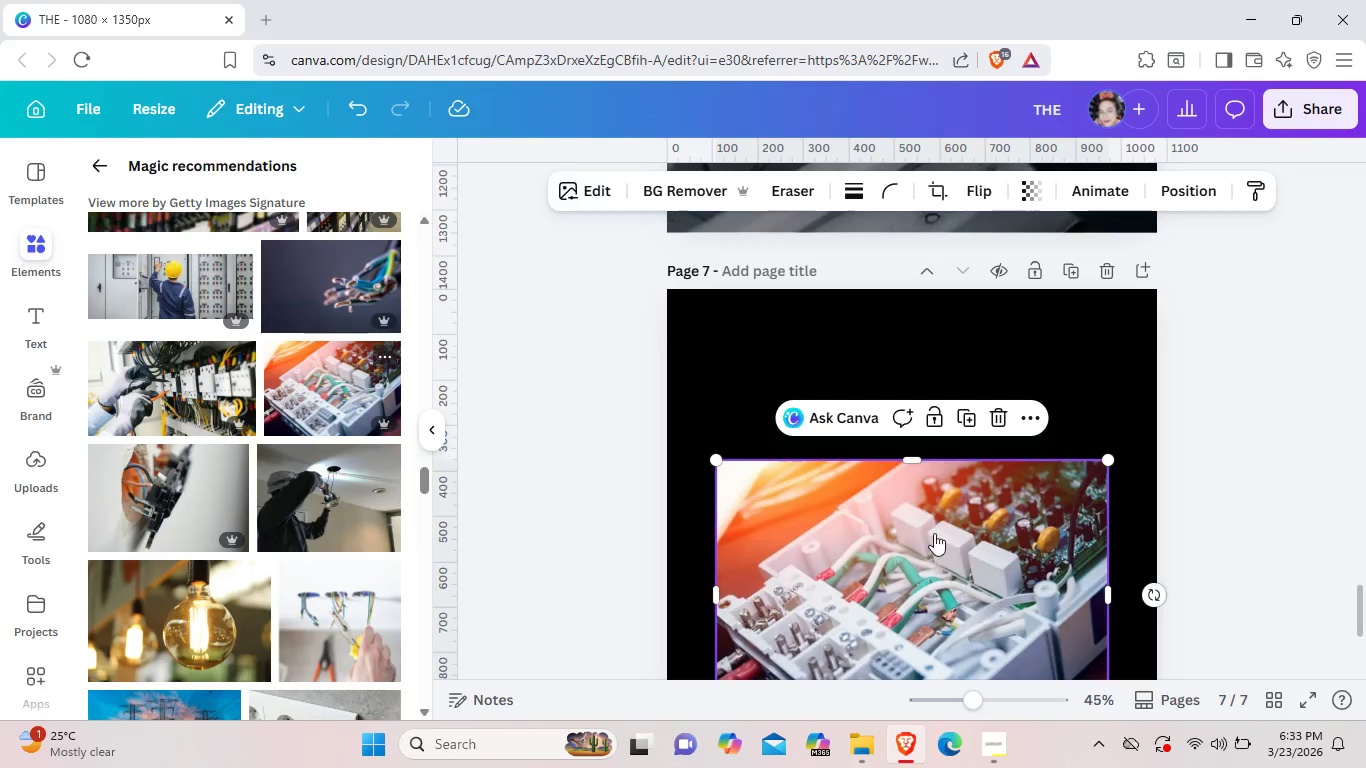 
left_click_drag(start_coordinate=[945, 622], to_coordinate=[918, 437])
 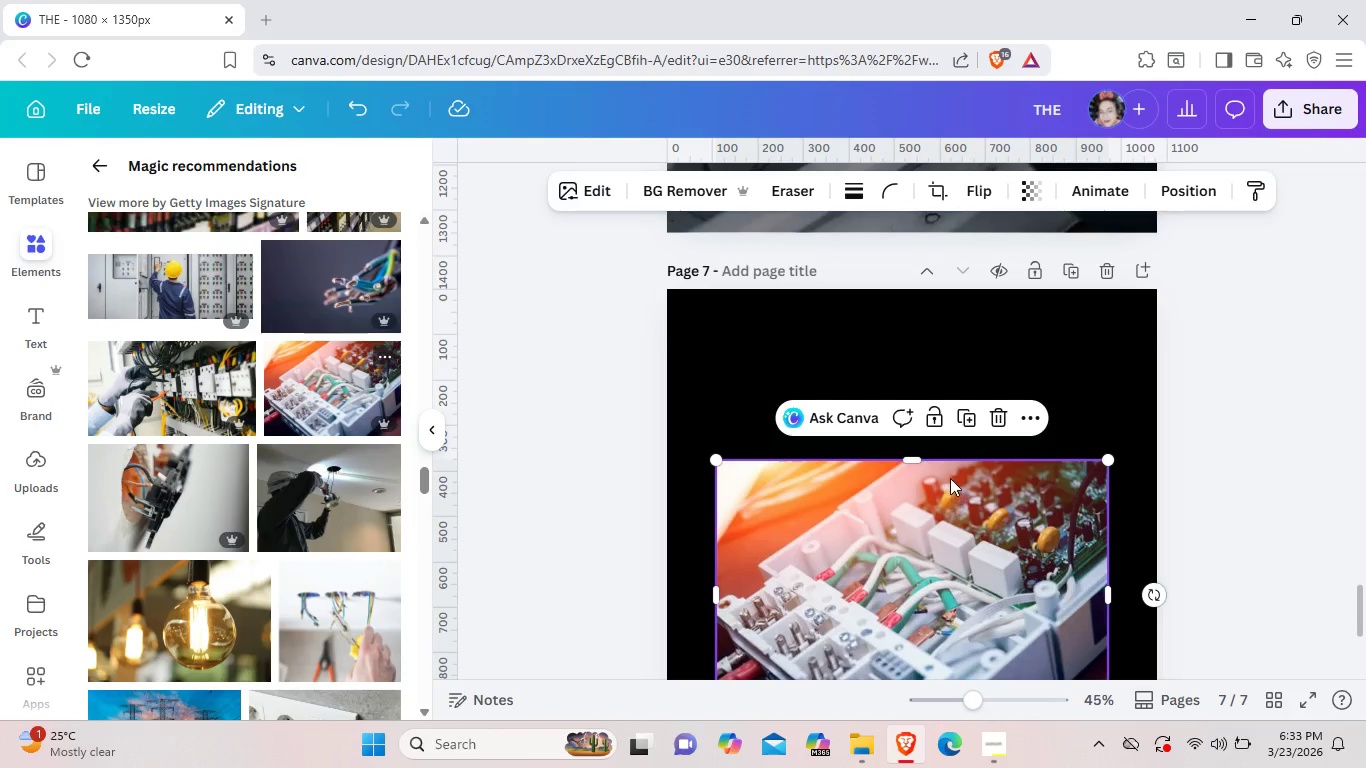 
left_click_drag(start_coordinate=[964, 594], to_coordinate=[950, 478])
 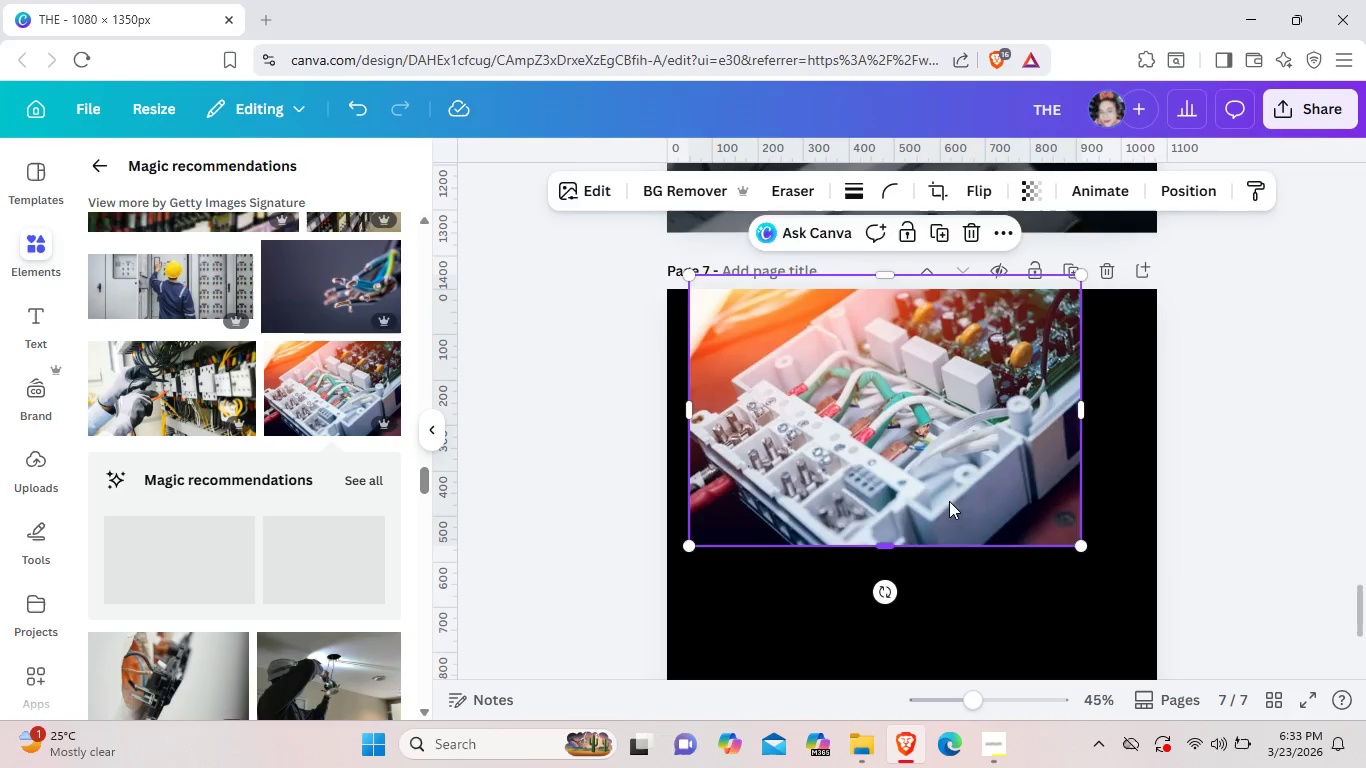 
left_click_drag(start_coordinate=[946, 441], to_coordinate=[955, 512])
 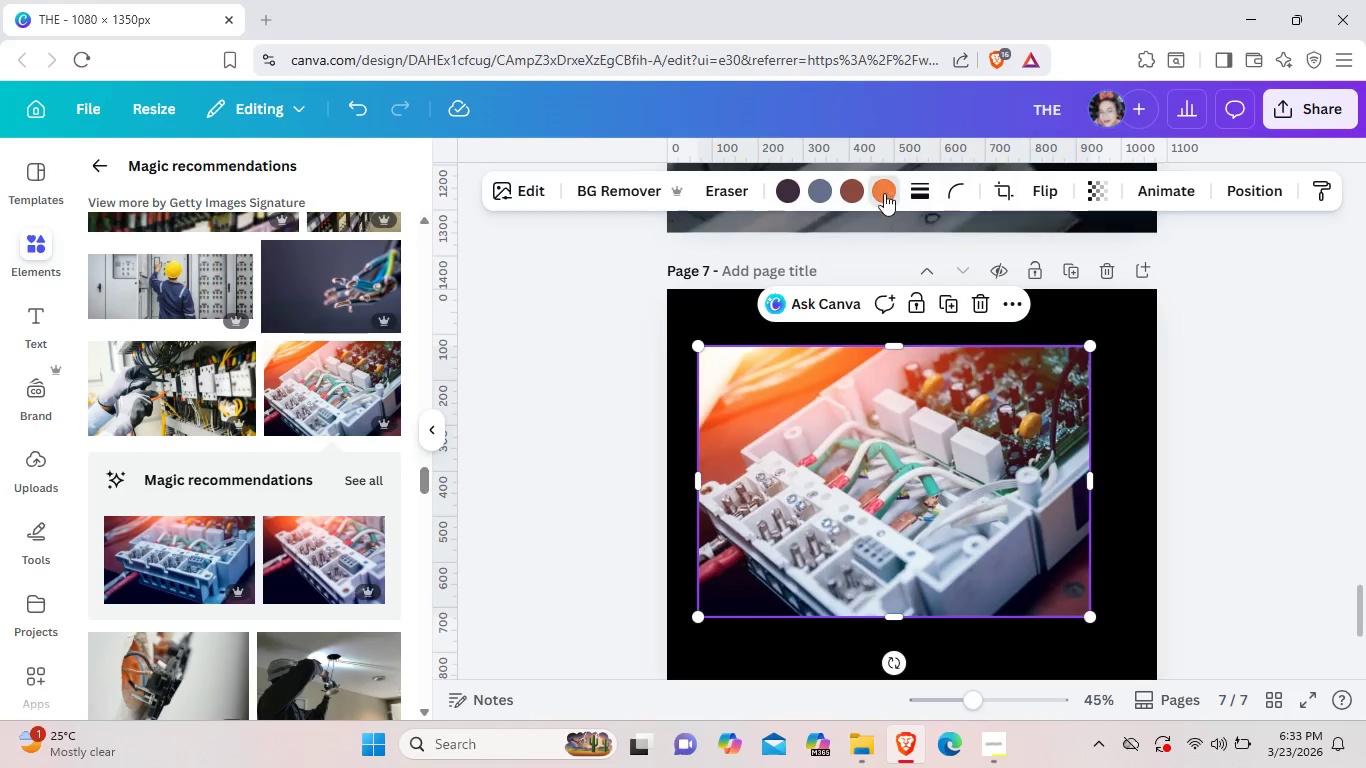 
left_click([887, 184])
 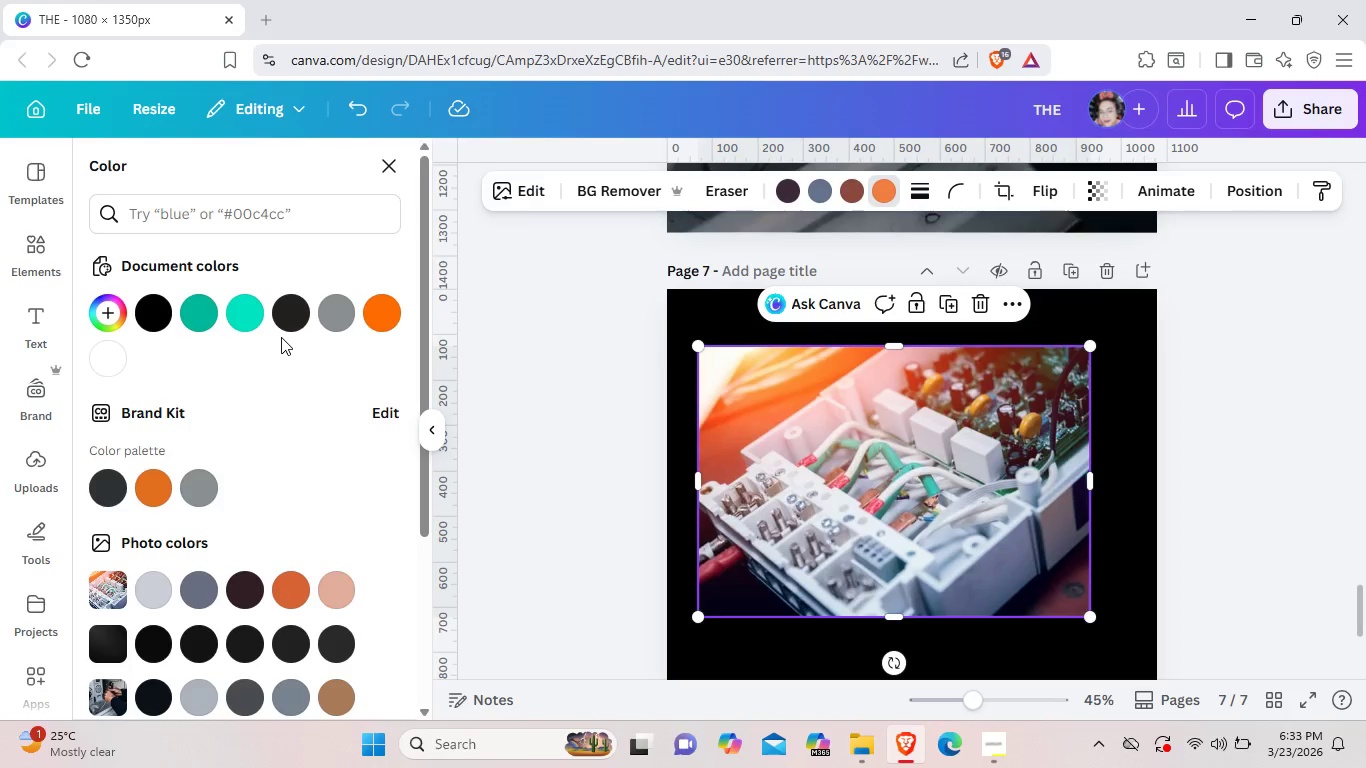 
left_click([241, 315])
 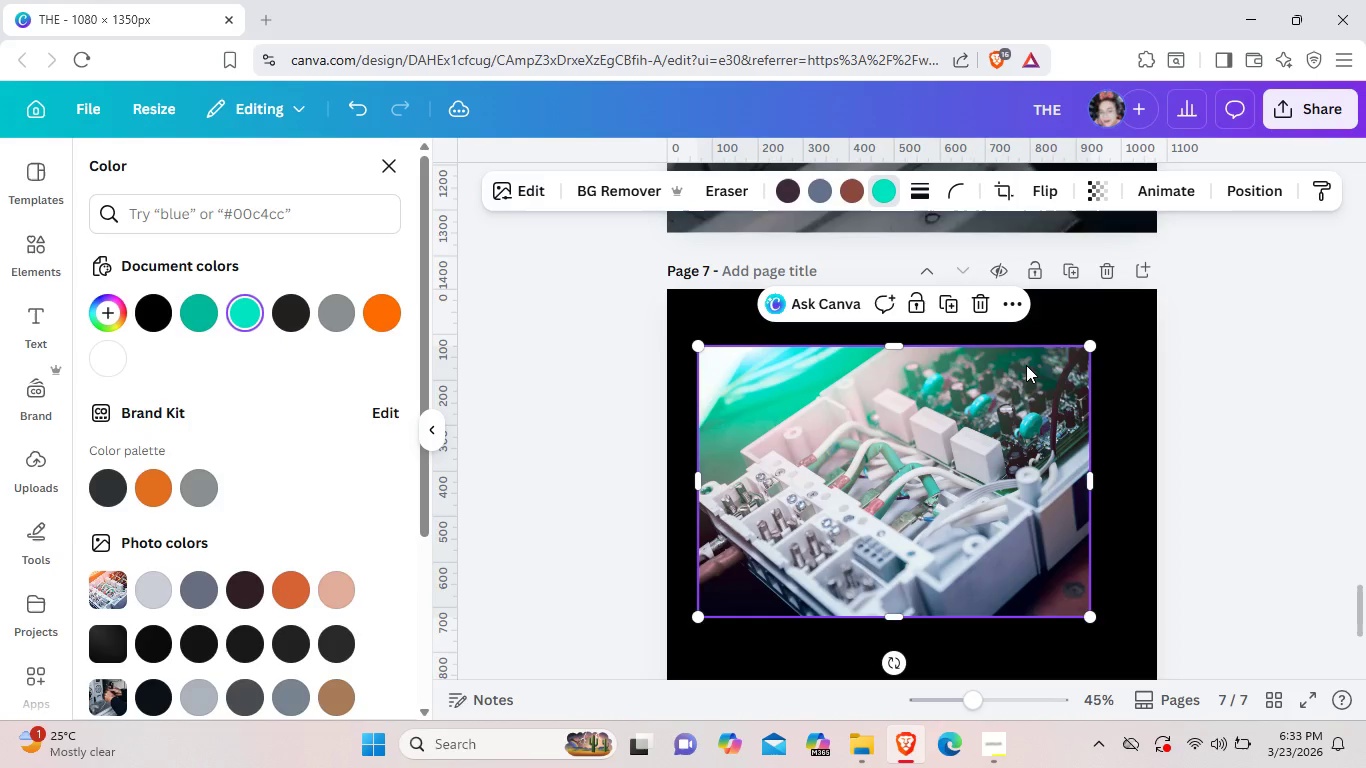 
wait(7.67)
 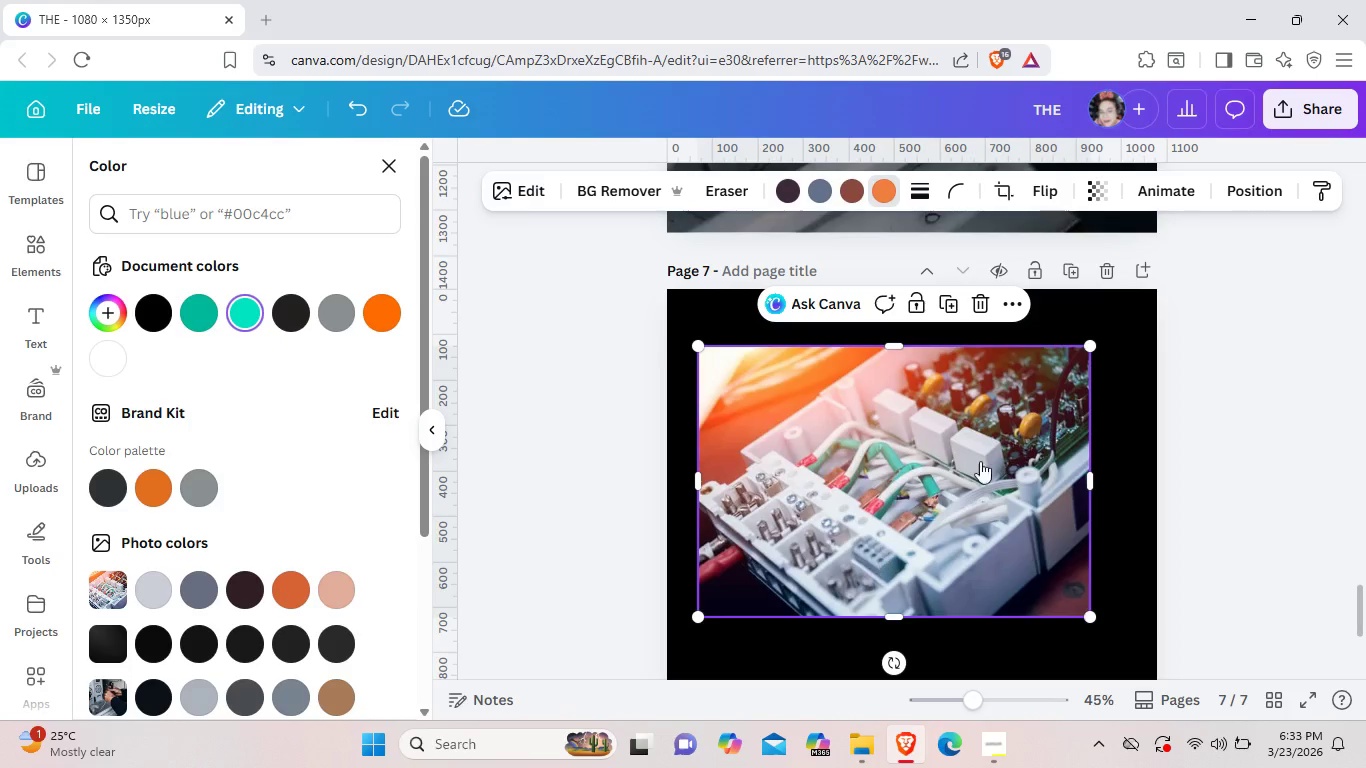 
key(Backspace)
 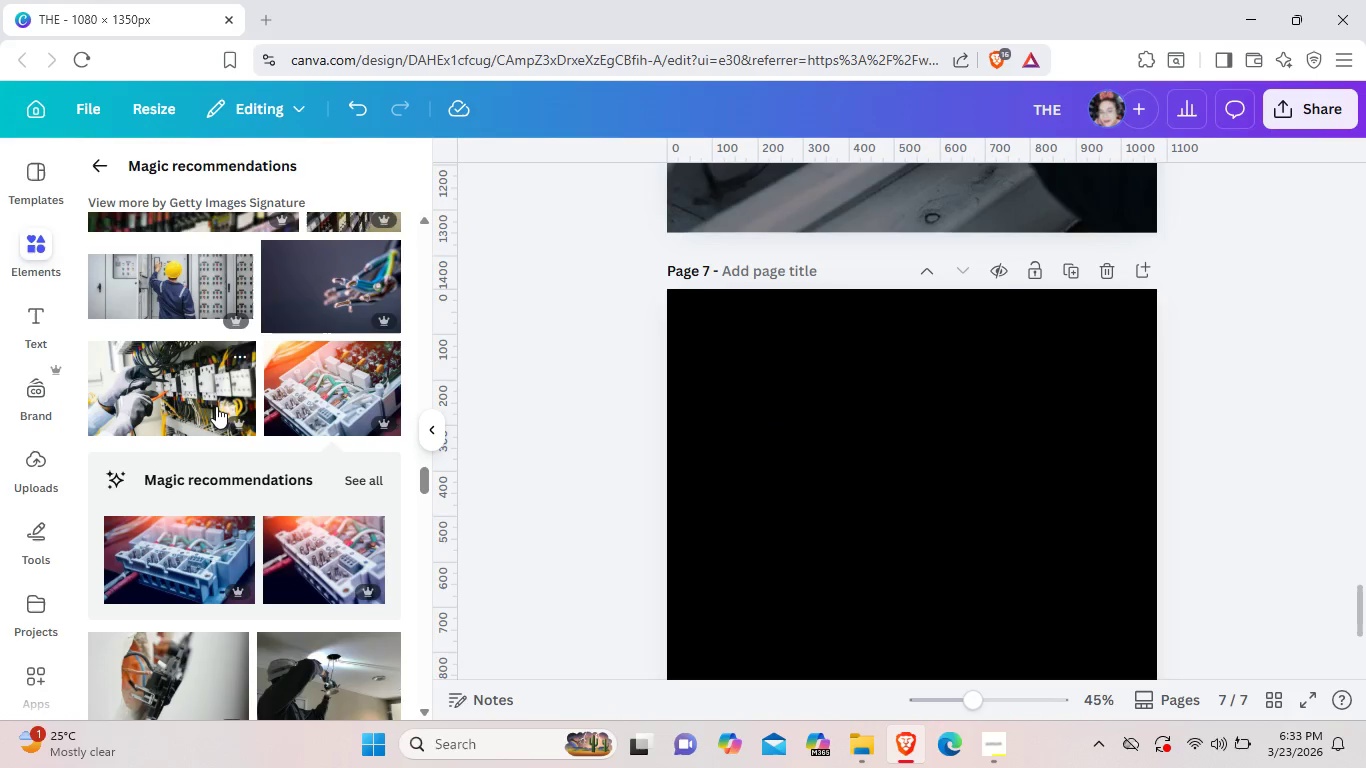 
scroll: coordinate [217, 406], scroll_direction: down, amount: 3.0
 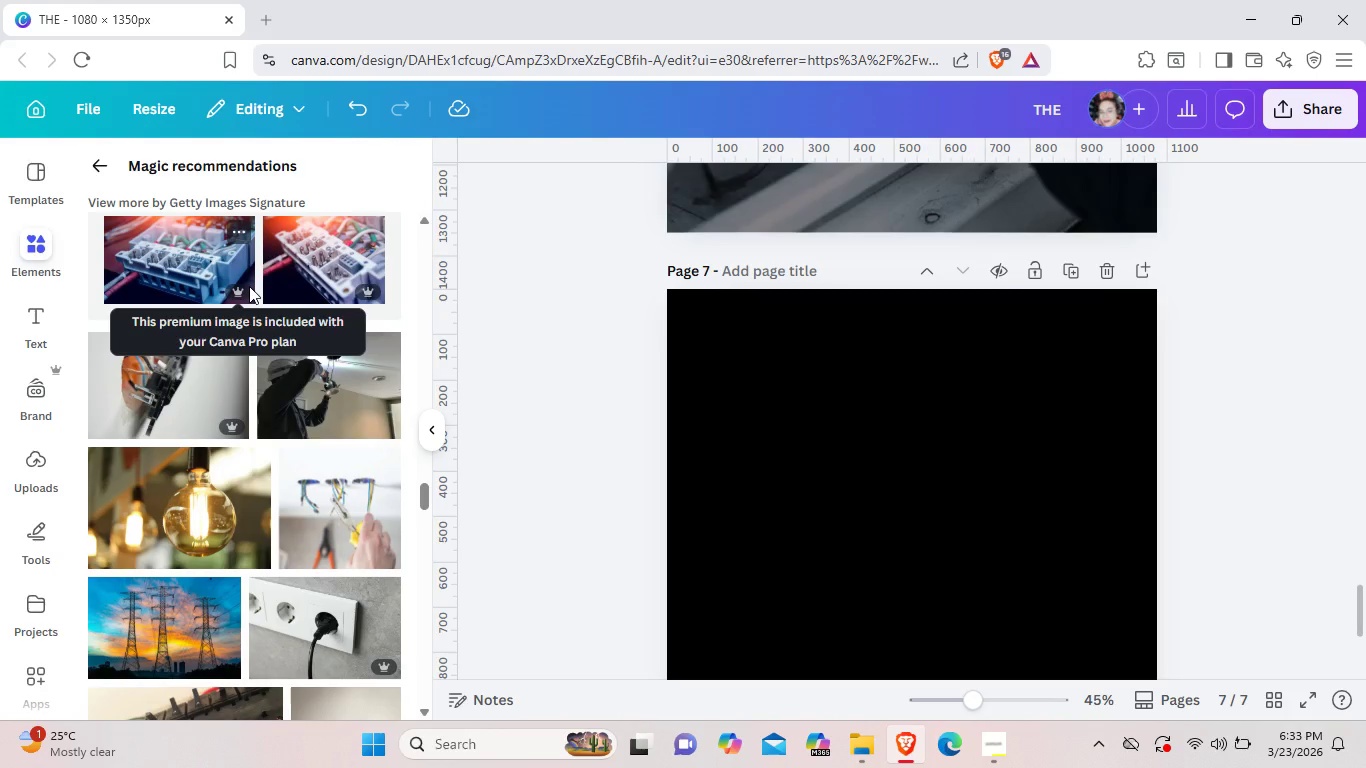 
wait(16.71)
 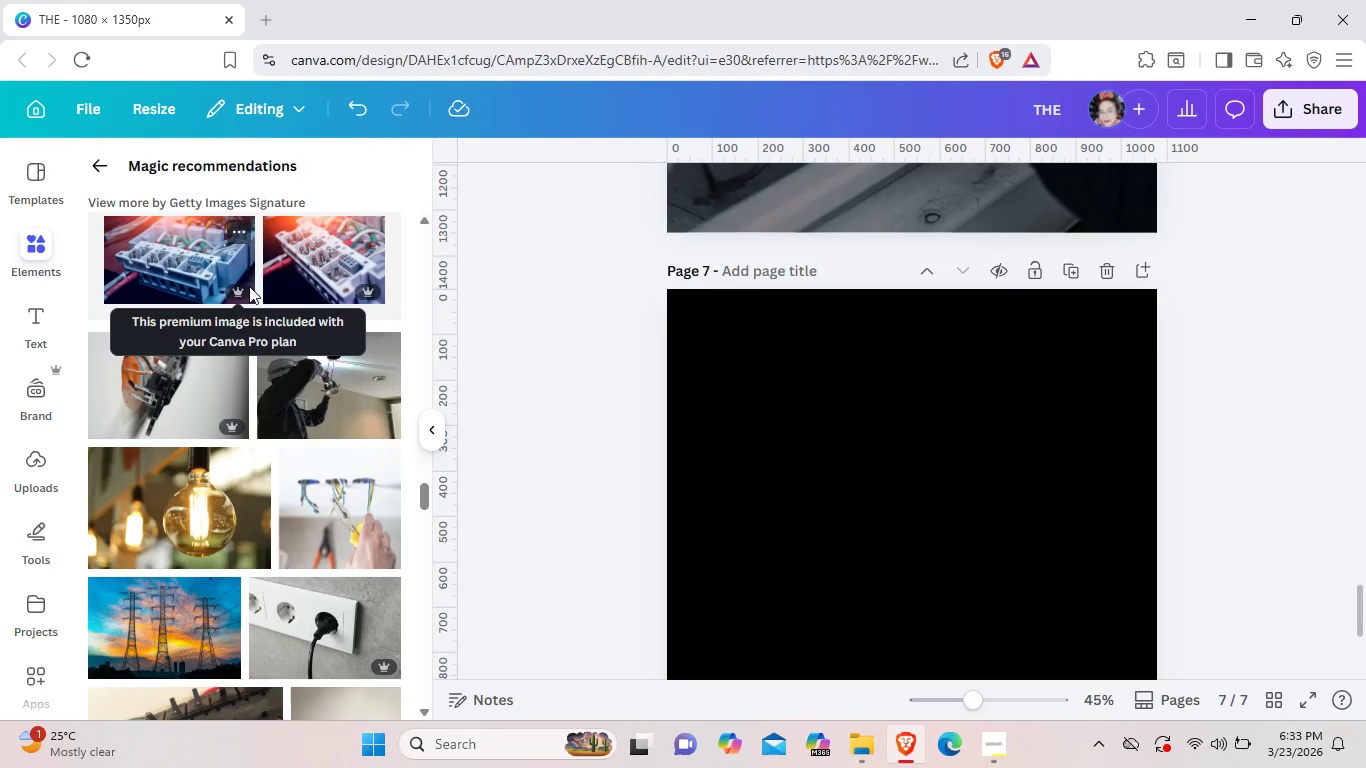 
scroll: coordinate [271, 414], scroll_direction: down, amount: 3.0
 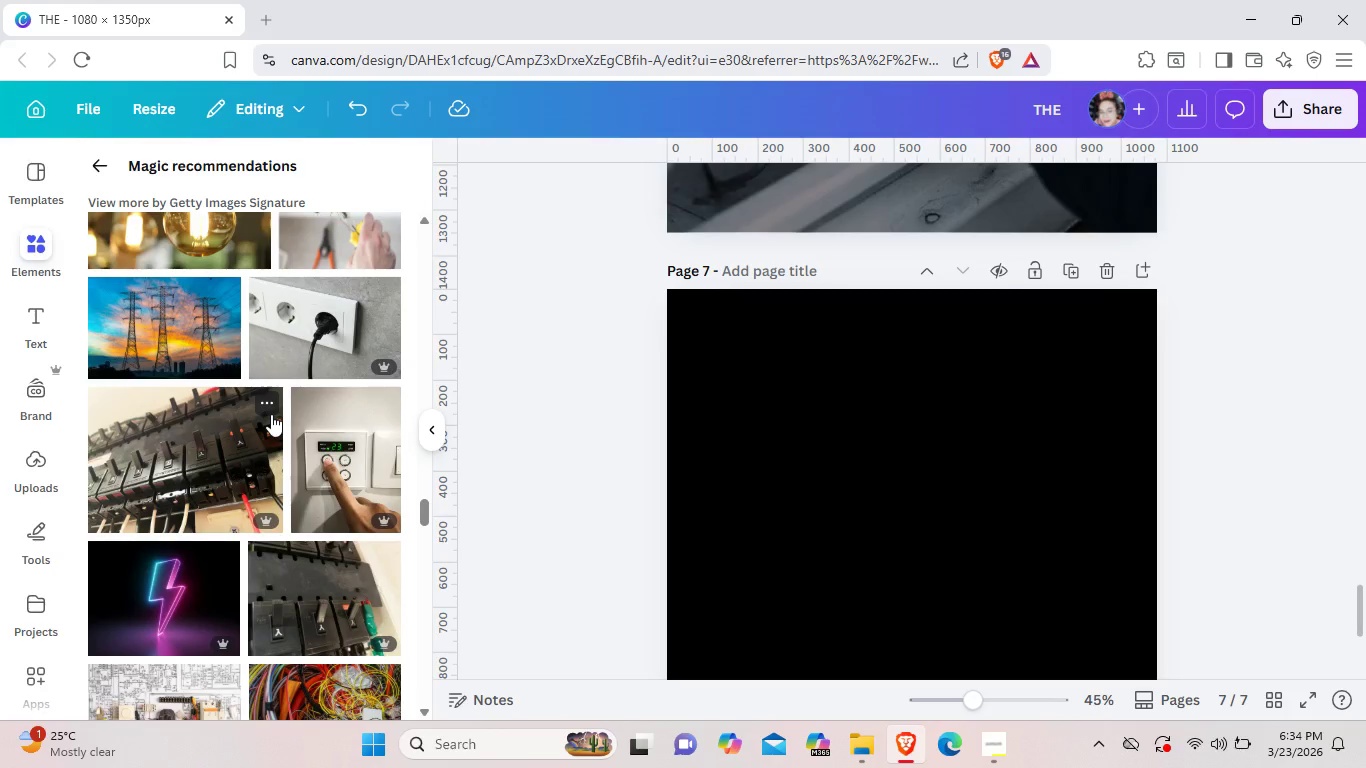 
wait(14.46)
 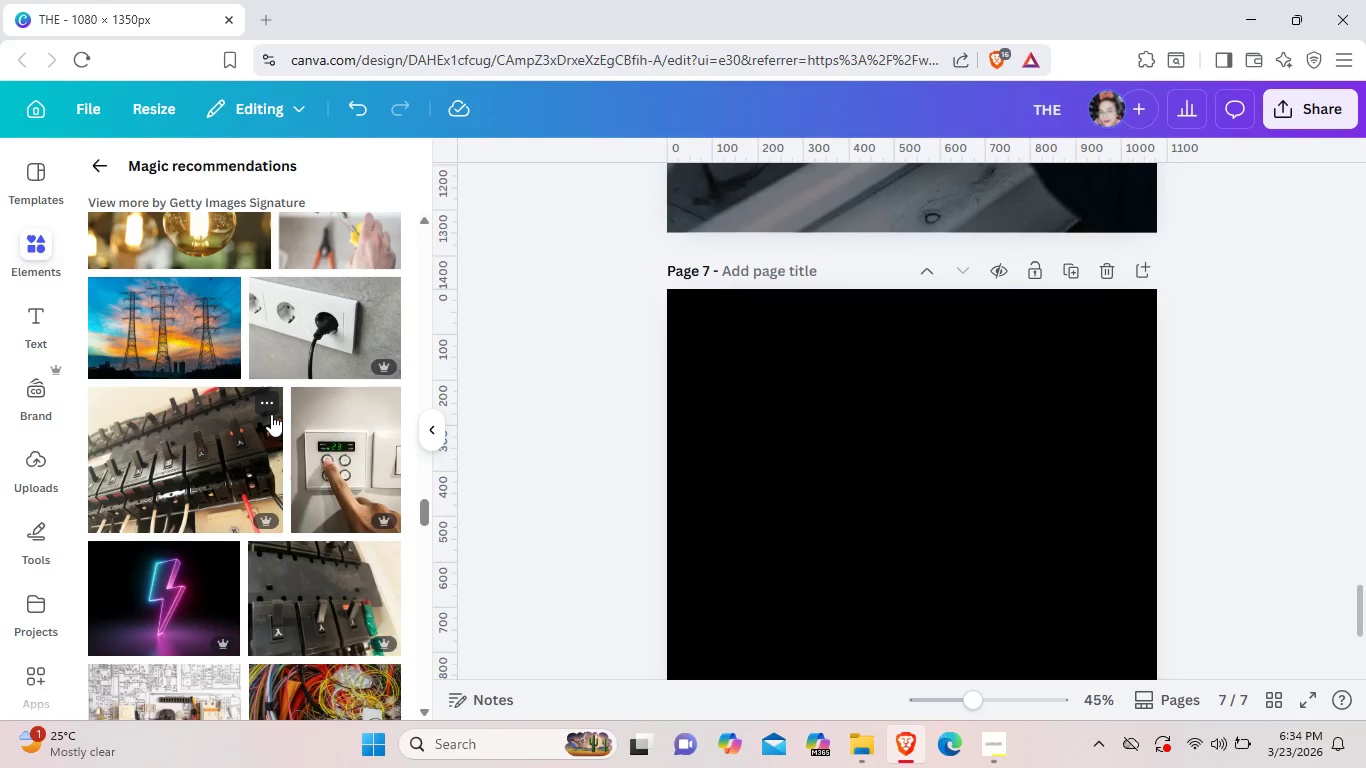 
scroll: coordinate [197, 435], scroll_direction: down, amount: 3.0
 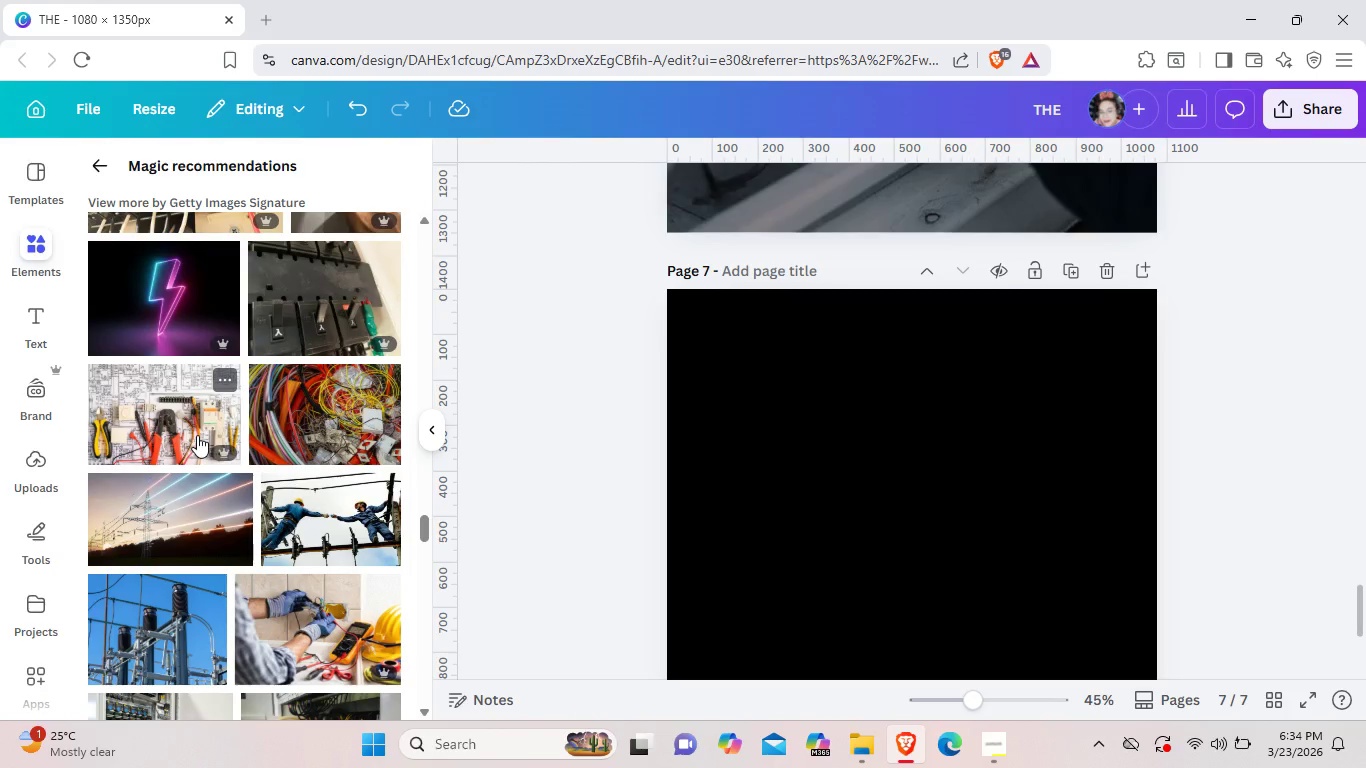 
wait(6.94)
 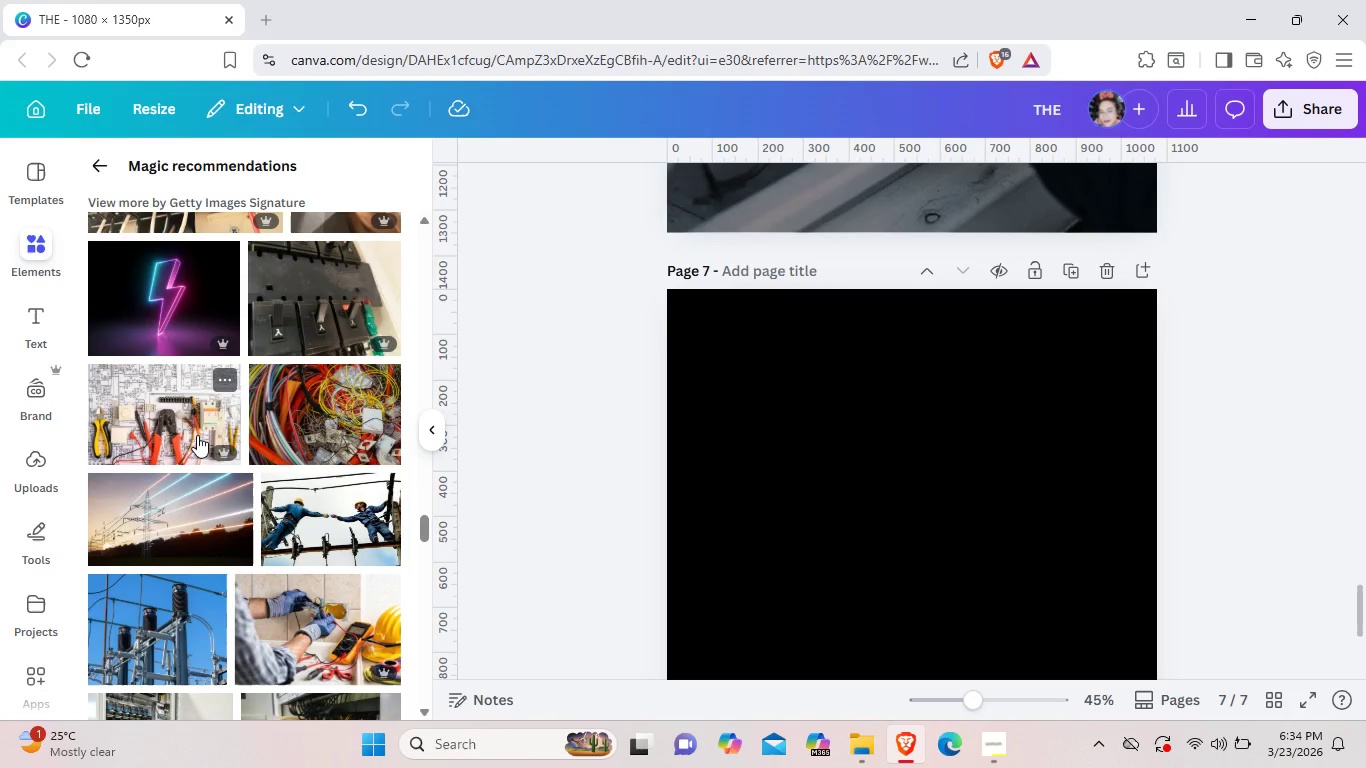 
scroll: coordinate [163, 449], scroll_direction: down, amount: 3.0
 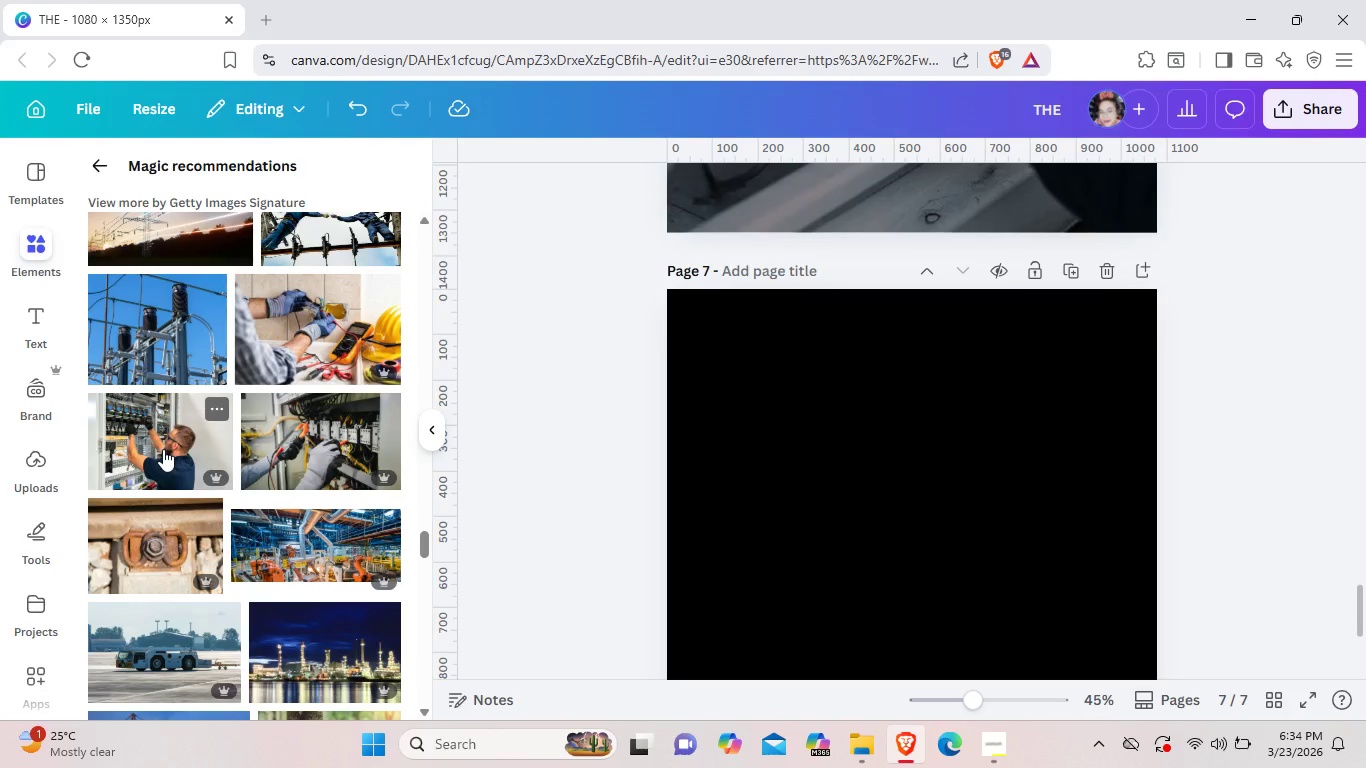 
wait(18.88)
 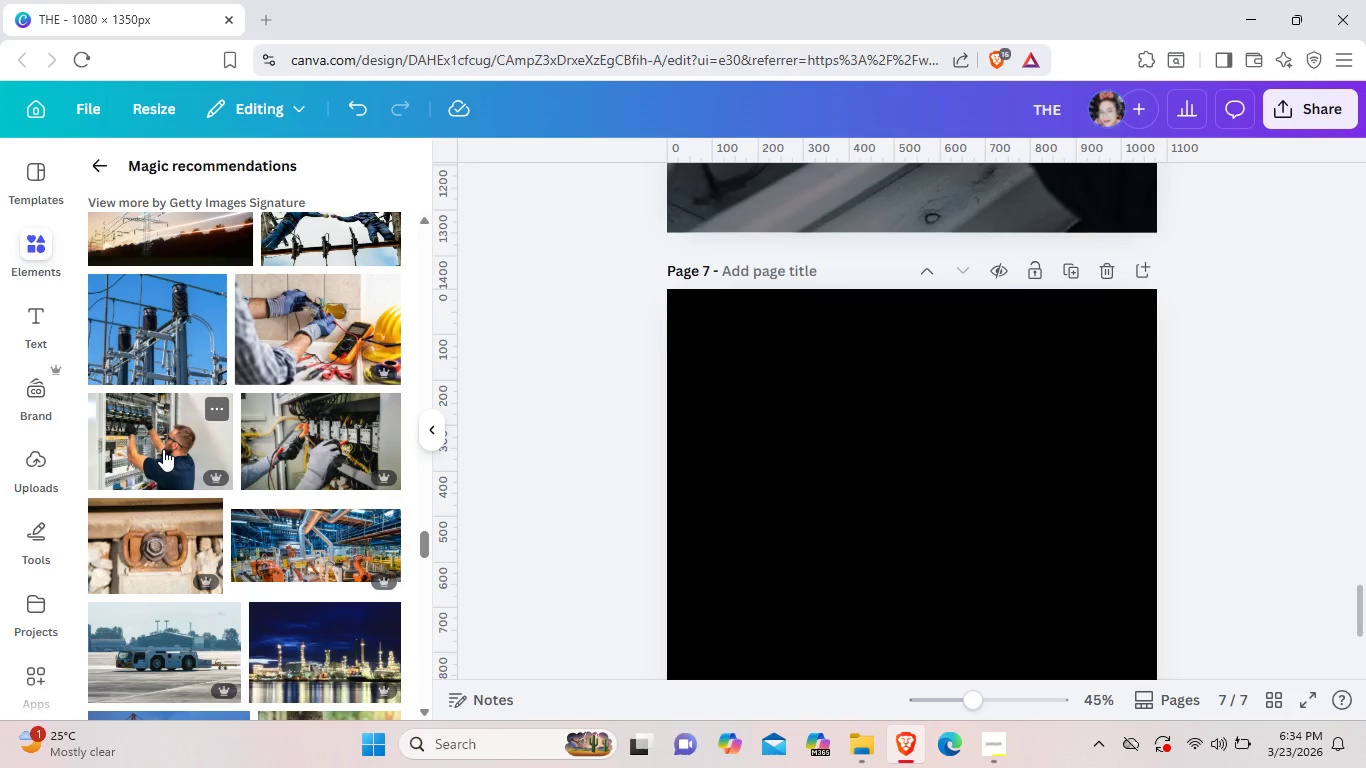 
scroll: coordinate [163, 449], scroll_direction: down, amount: 3.0
 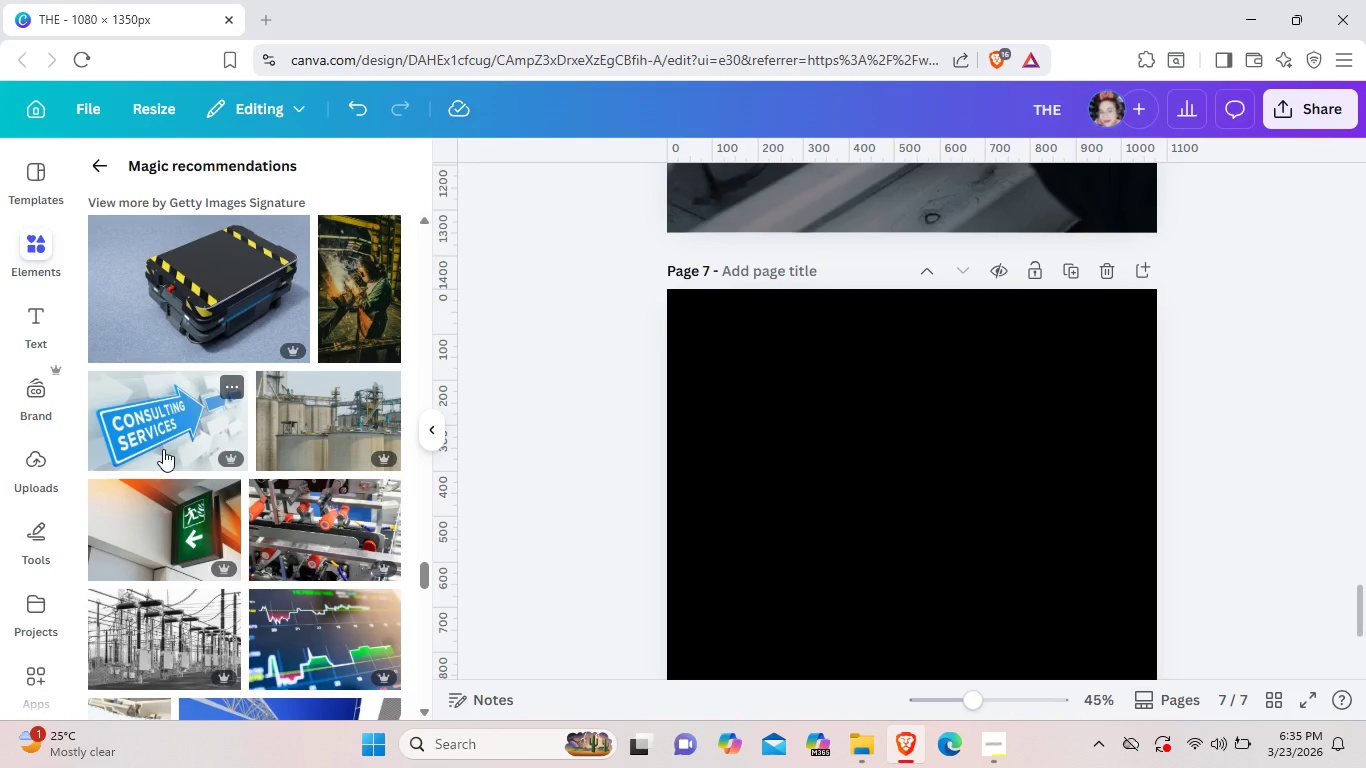 
wait(20.19)
 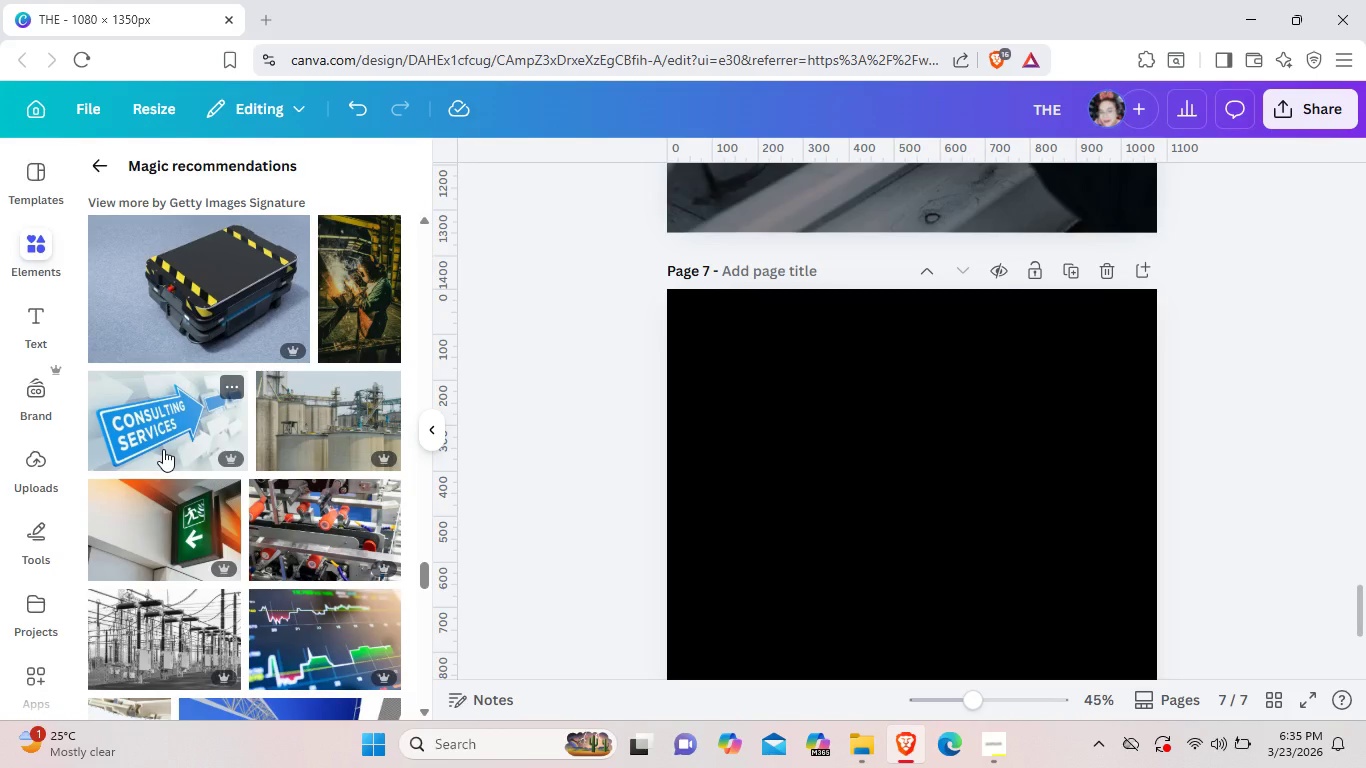 
scroll: coordinate [126, 456], scroll_direction: down, amount: 6.0
 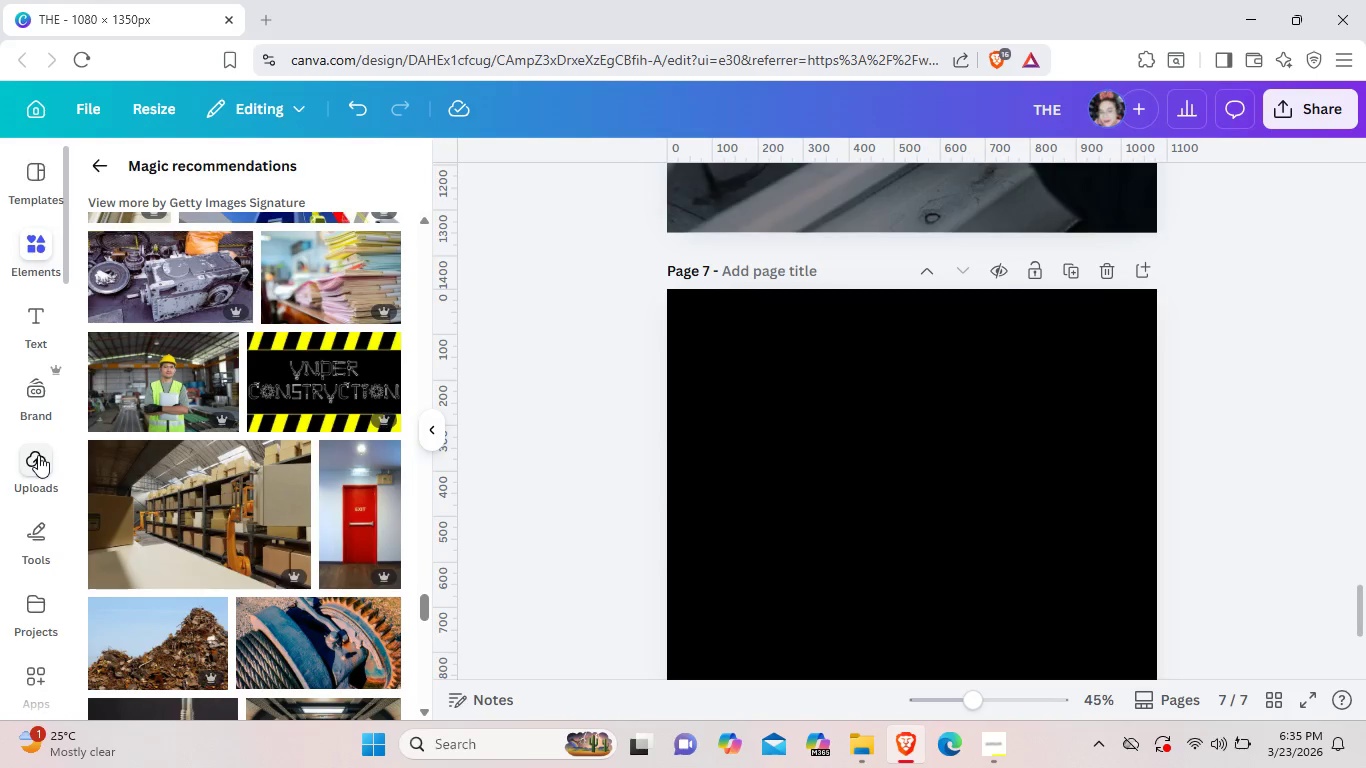 
left_click([38, 455])
 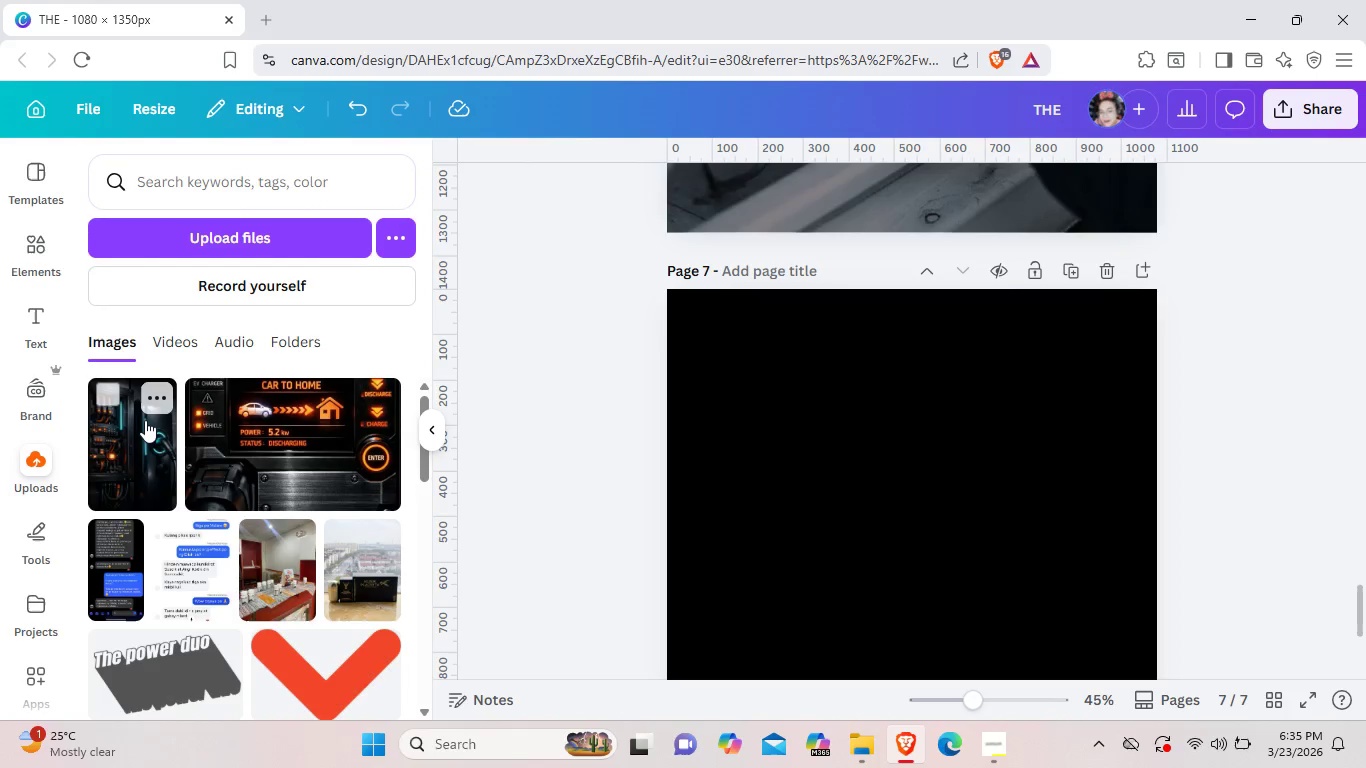 
left_click([147, 419])
 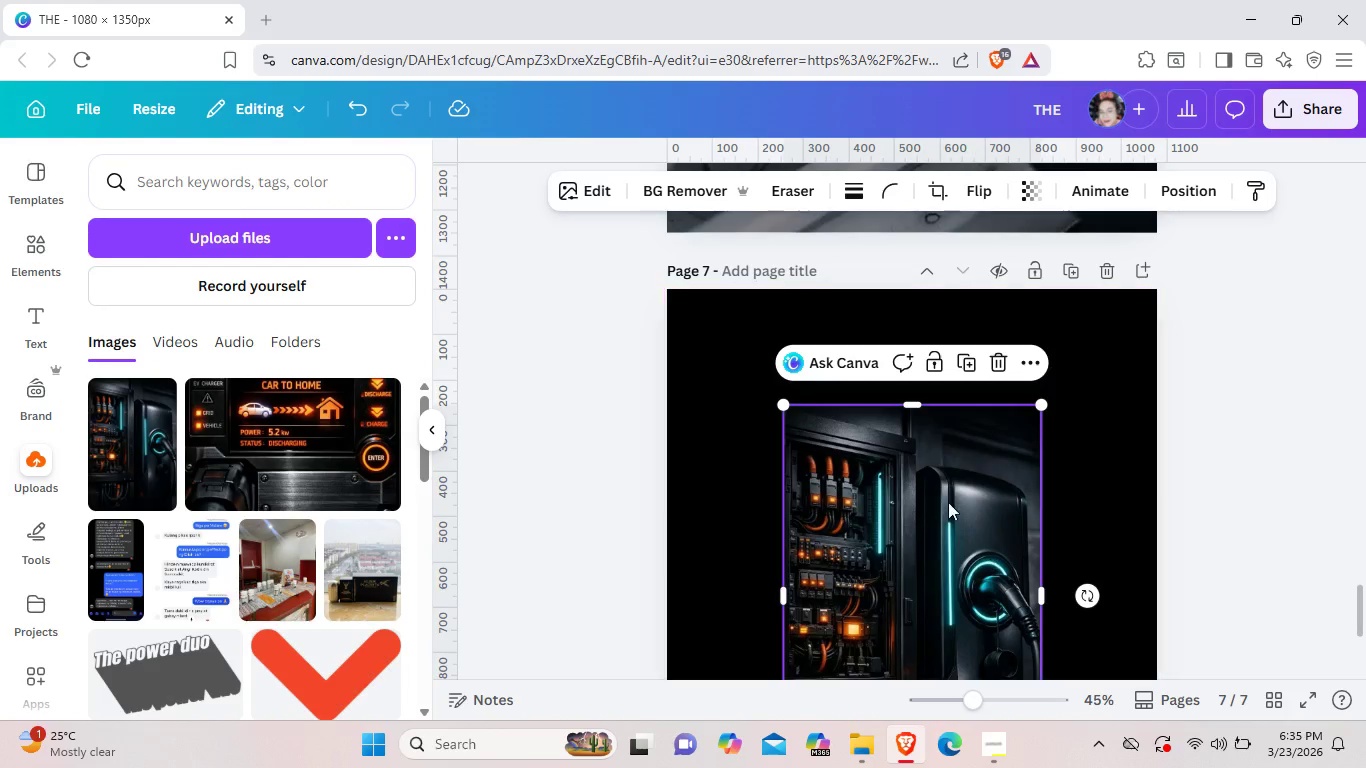 
left_click_drag(start_coordinate=[991, 560], to_coordinate=[905, 468])
 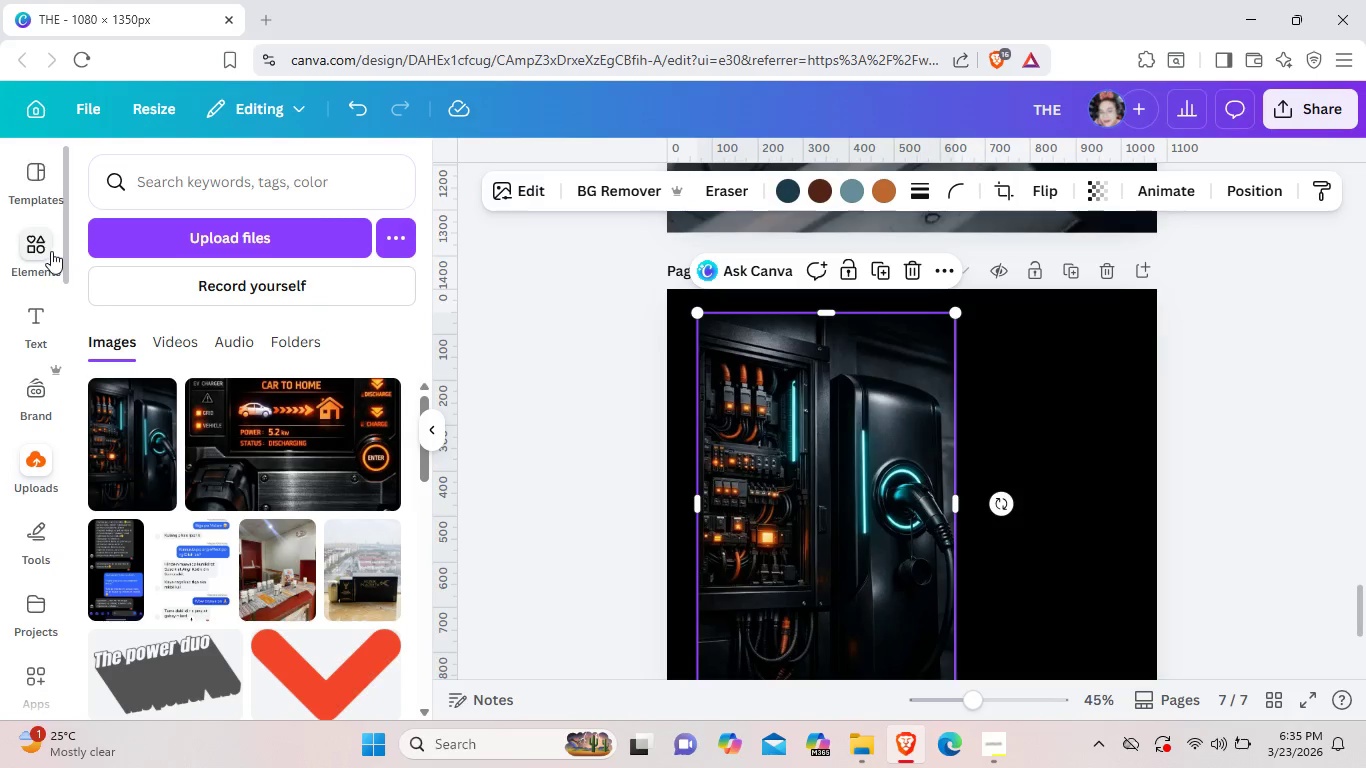 
left_click([49, 251])
 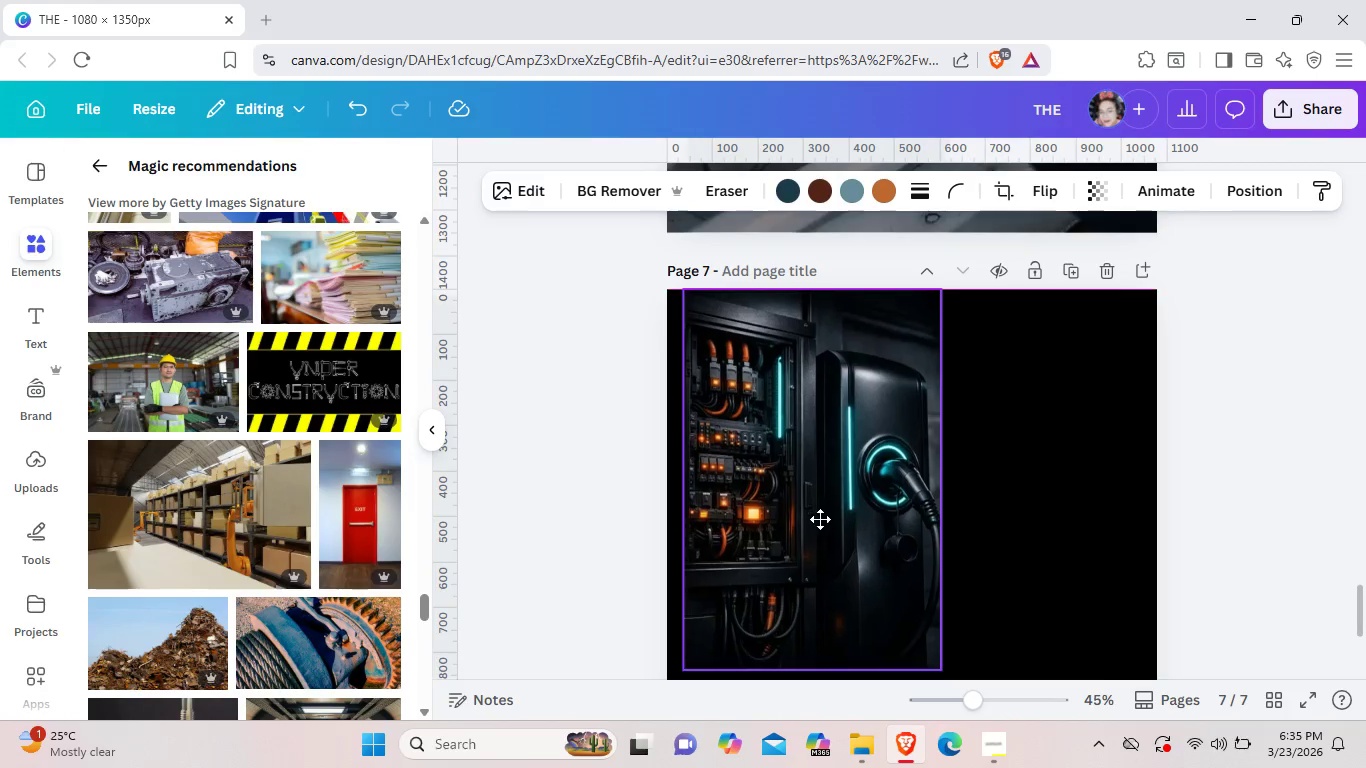 
left_click_drag(start_coordinate=[834, 539], to_coordinate=[818, 528])
 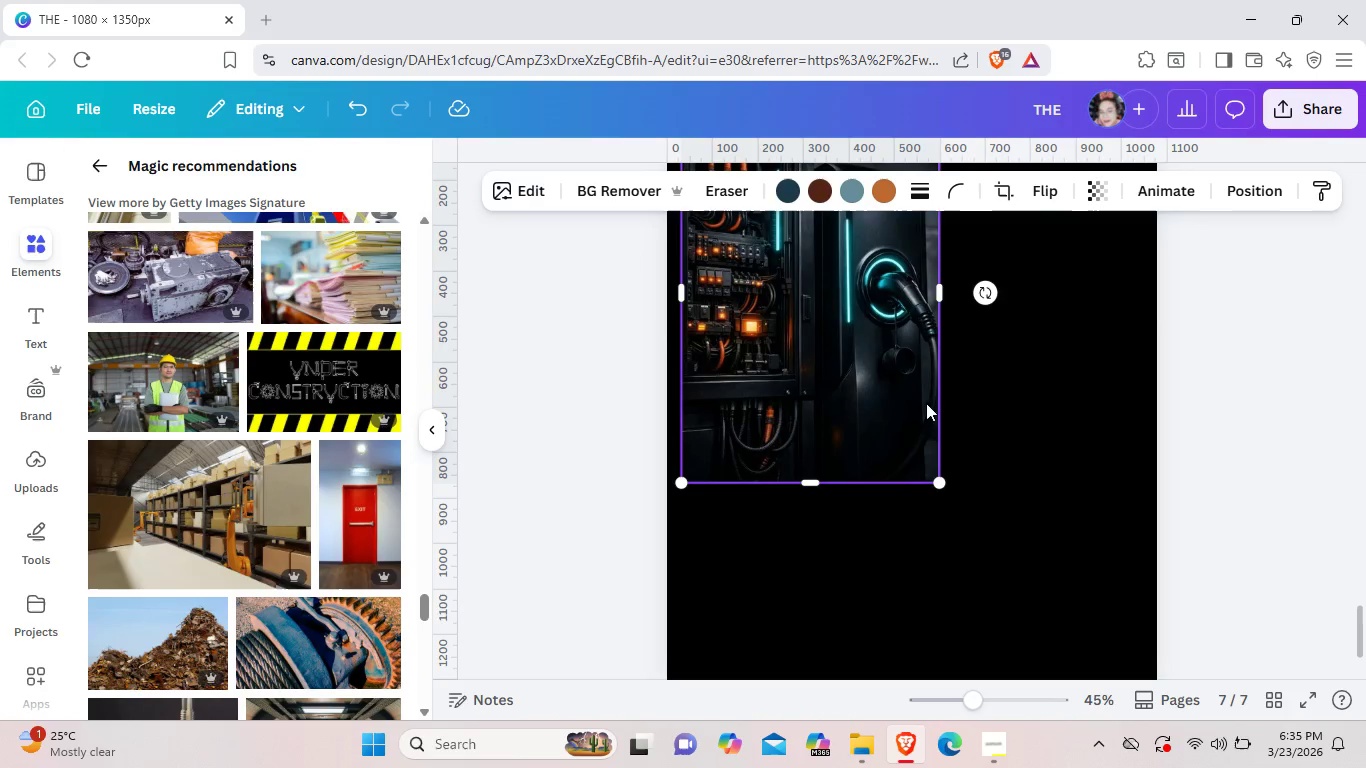 
scroll: coordinate [822, 546], scroll_direction: down, amount: 2.0
 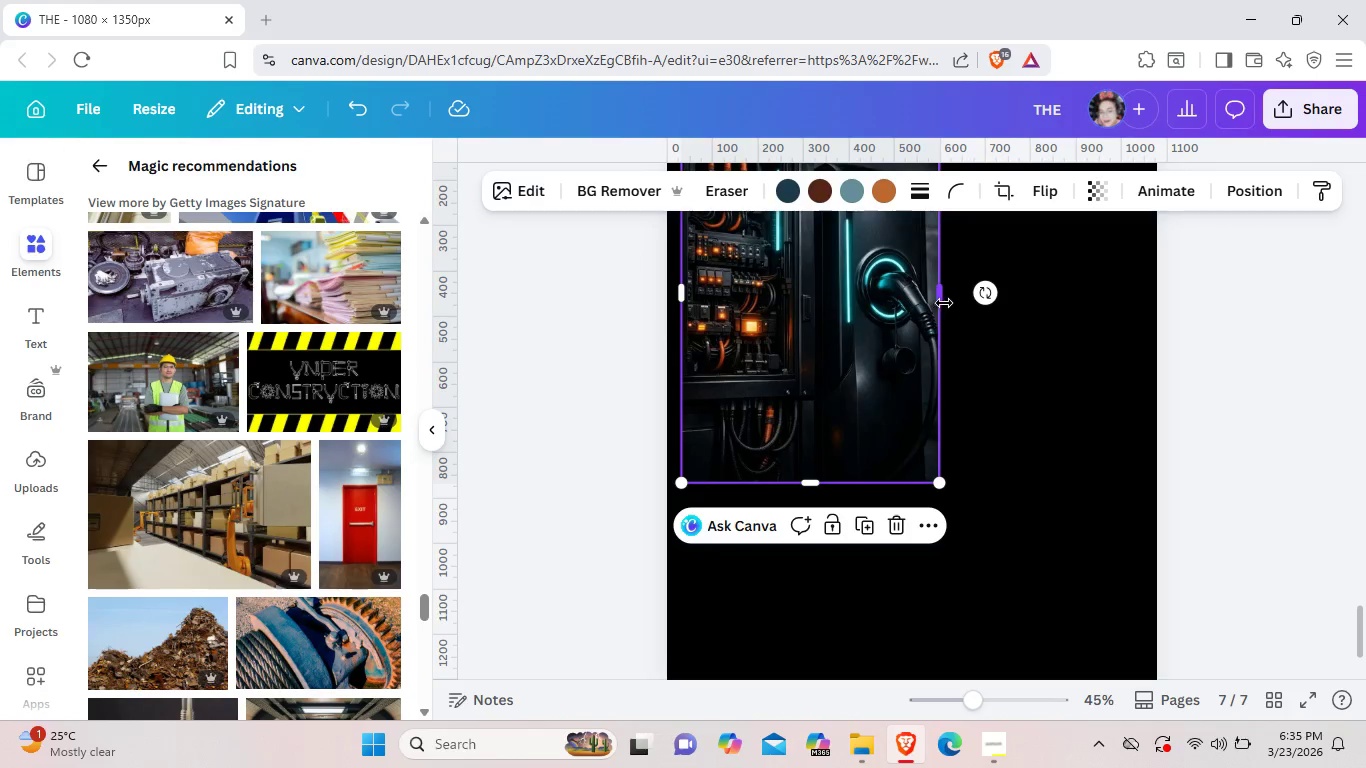 
left_click_drag(start_coordinate=[942, 303], to_coordinate=[972, 321])
 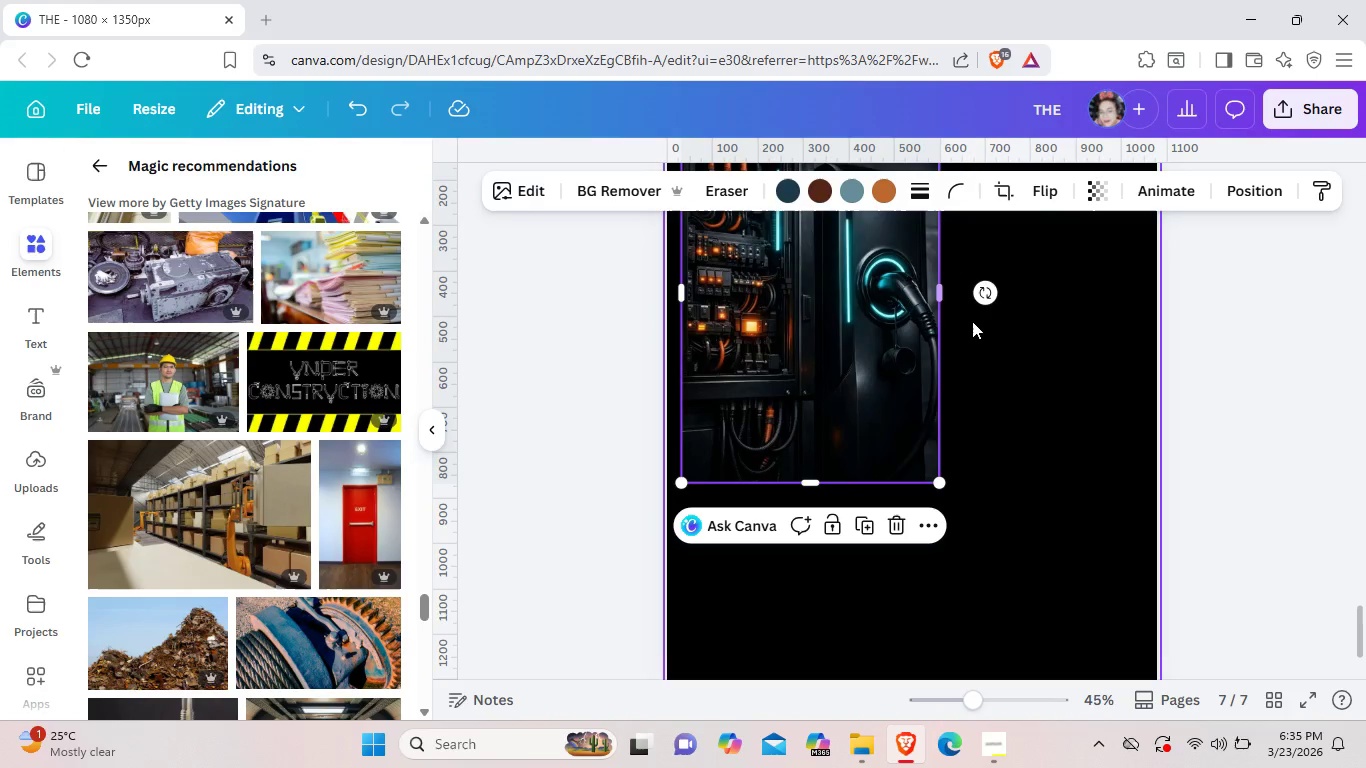 
key(Control+Z)
 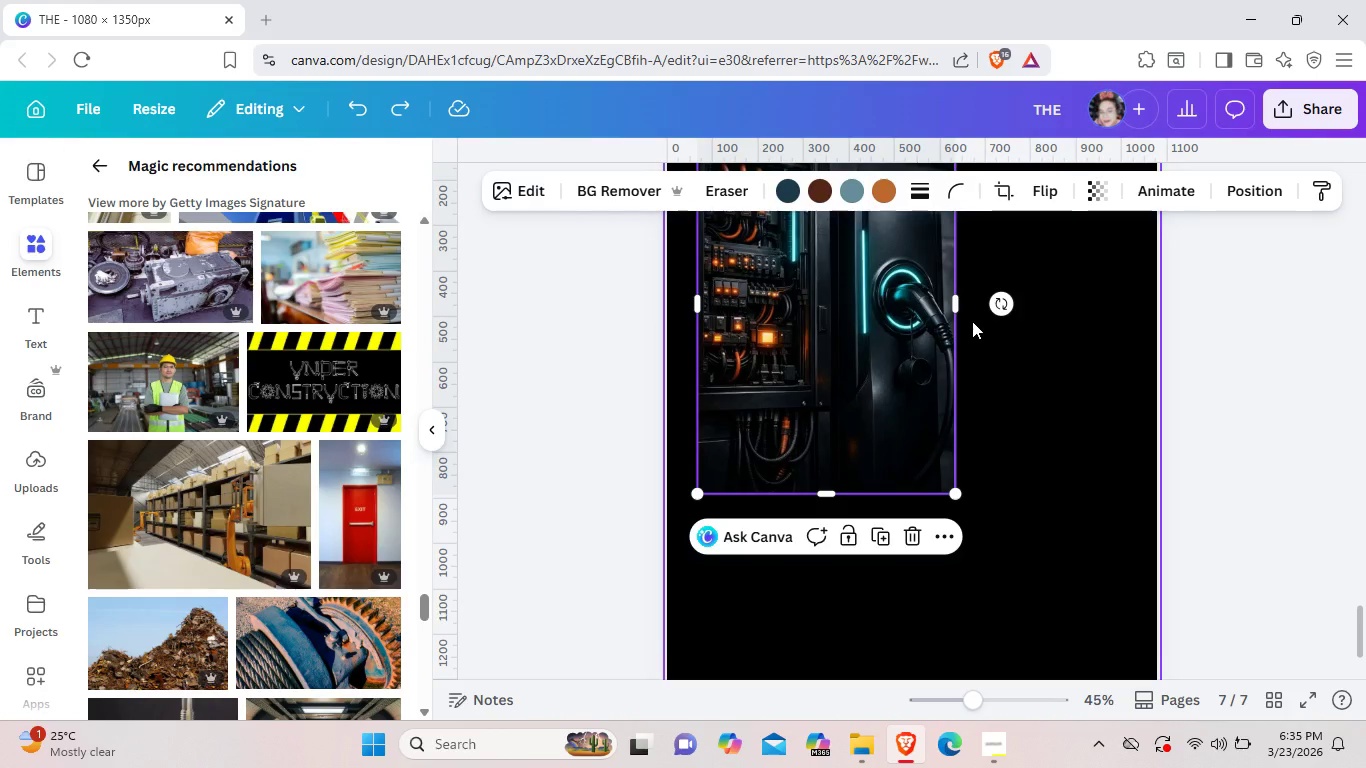 
key(Control+Z)
 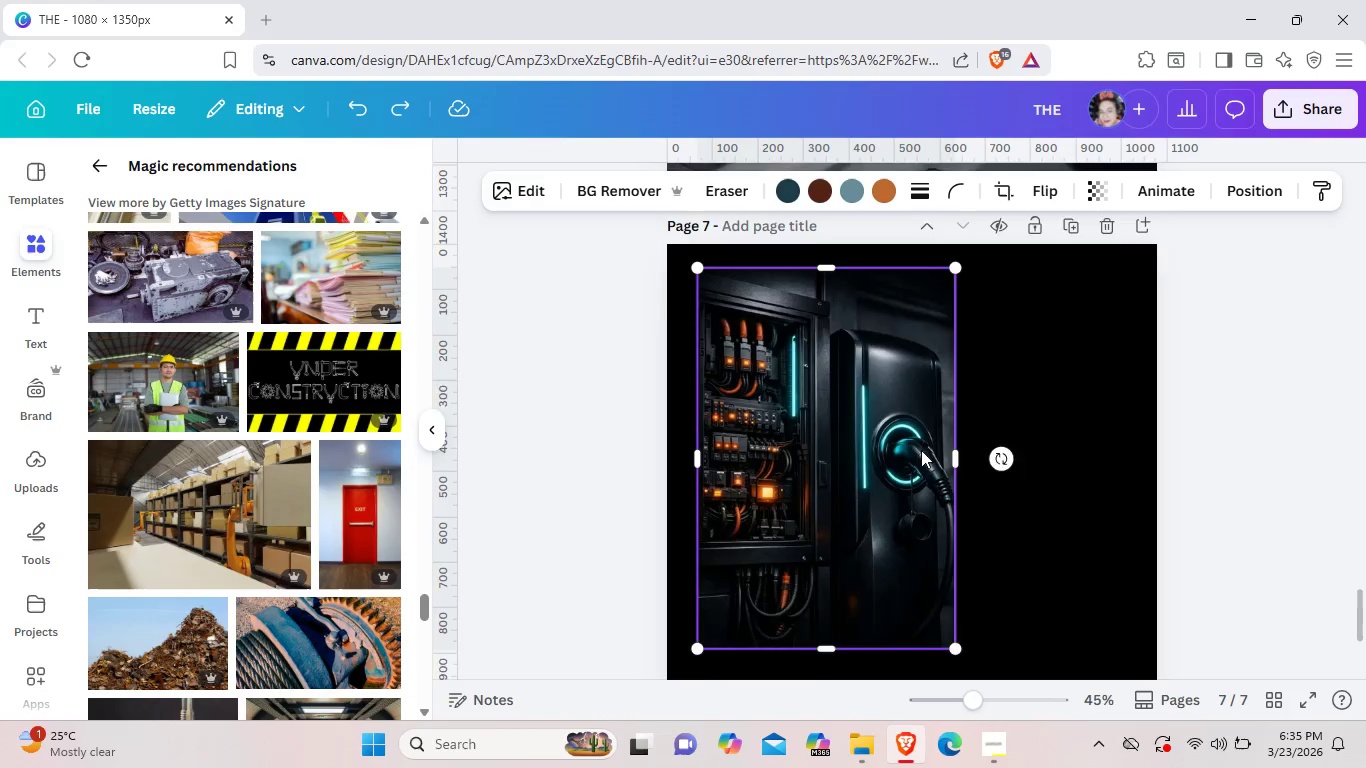 
scroll: coordinate [921, 450], scroll_direction: up, amount: 2.0
 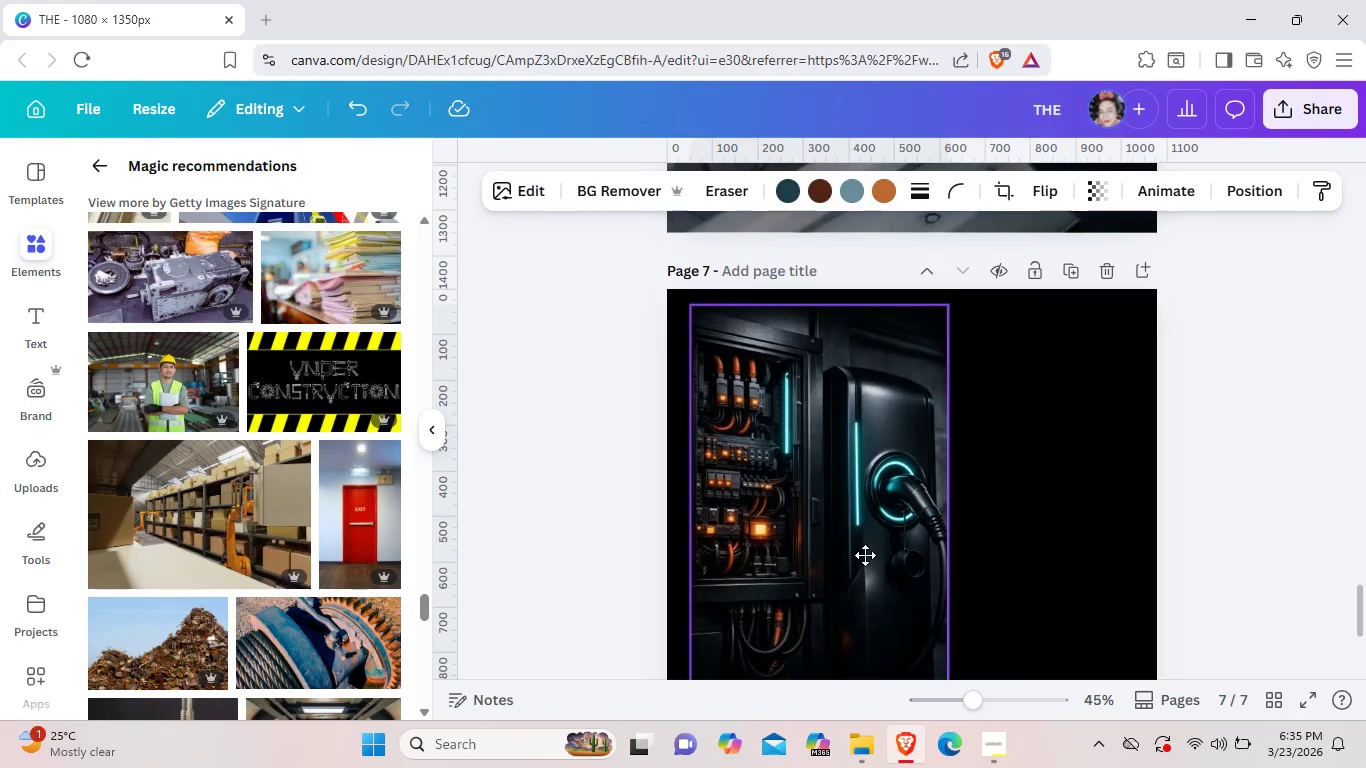 
left_click_drag(start_coordinate=[873, 564], to_coordinate=[862, 553])
 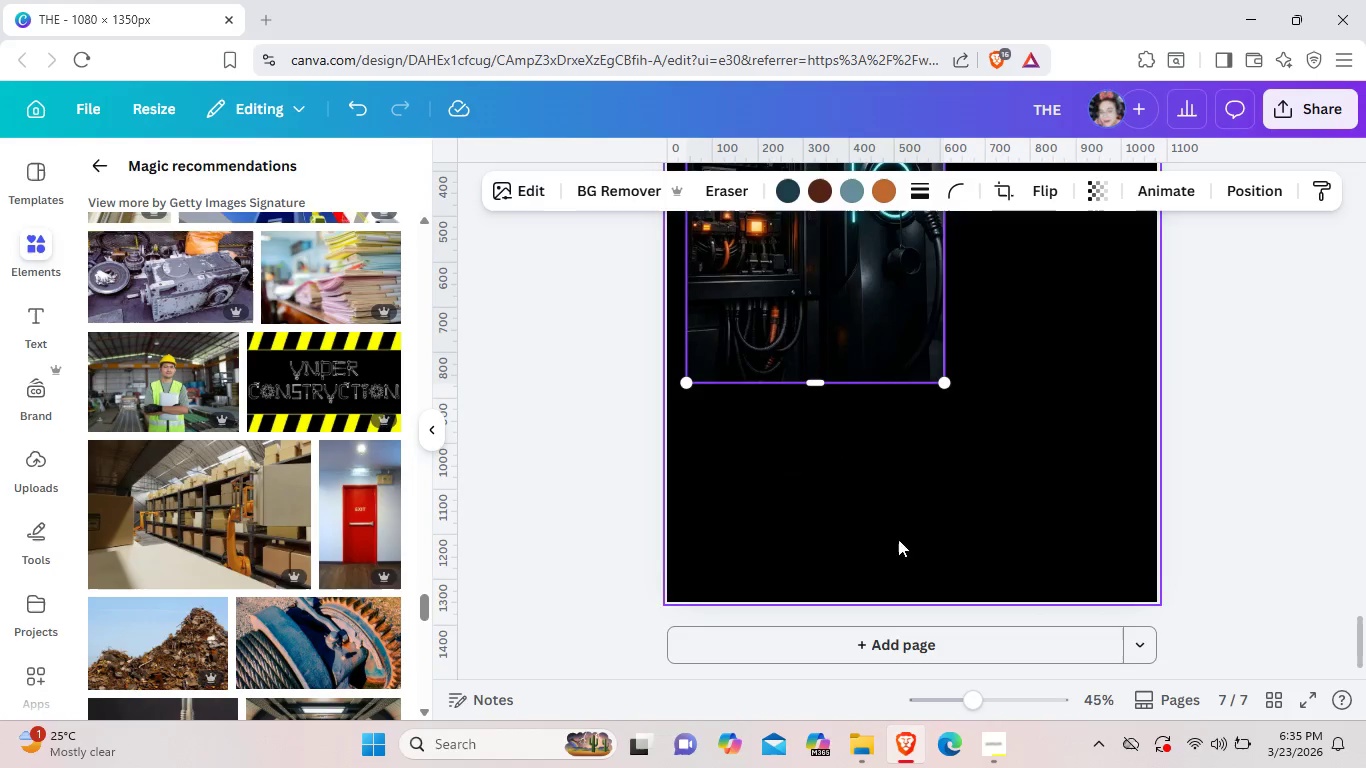 
scroll: coordinate [862, 555], scroll_direction: down, amount: 3.0
 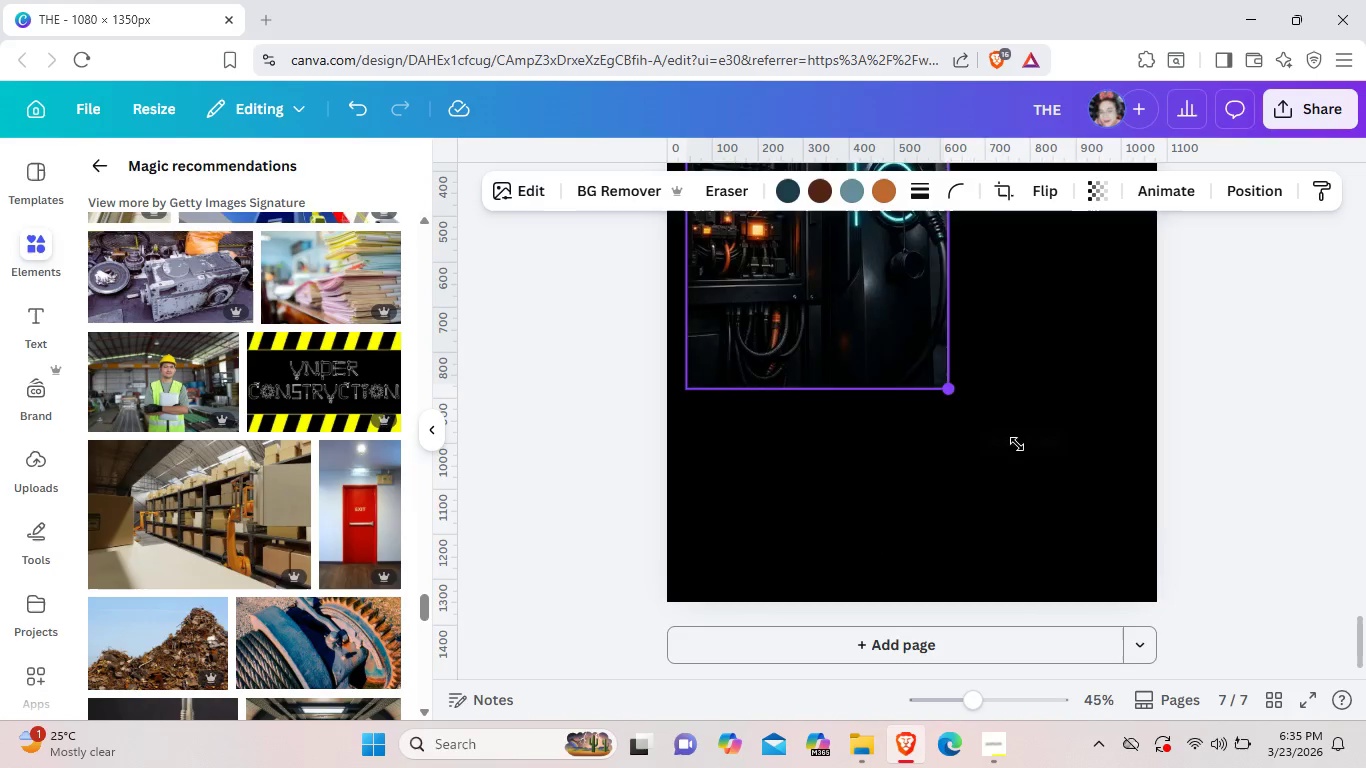 
left_click_drag(start_coordinate=[941, 388], to_coordinate=[1135, 554])
 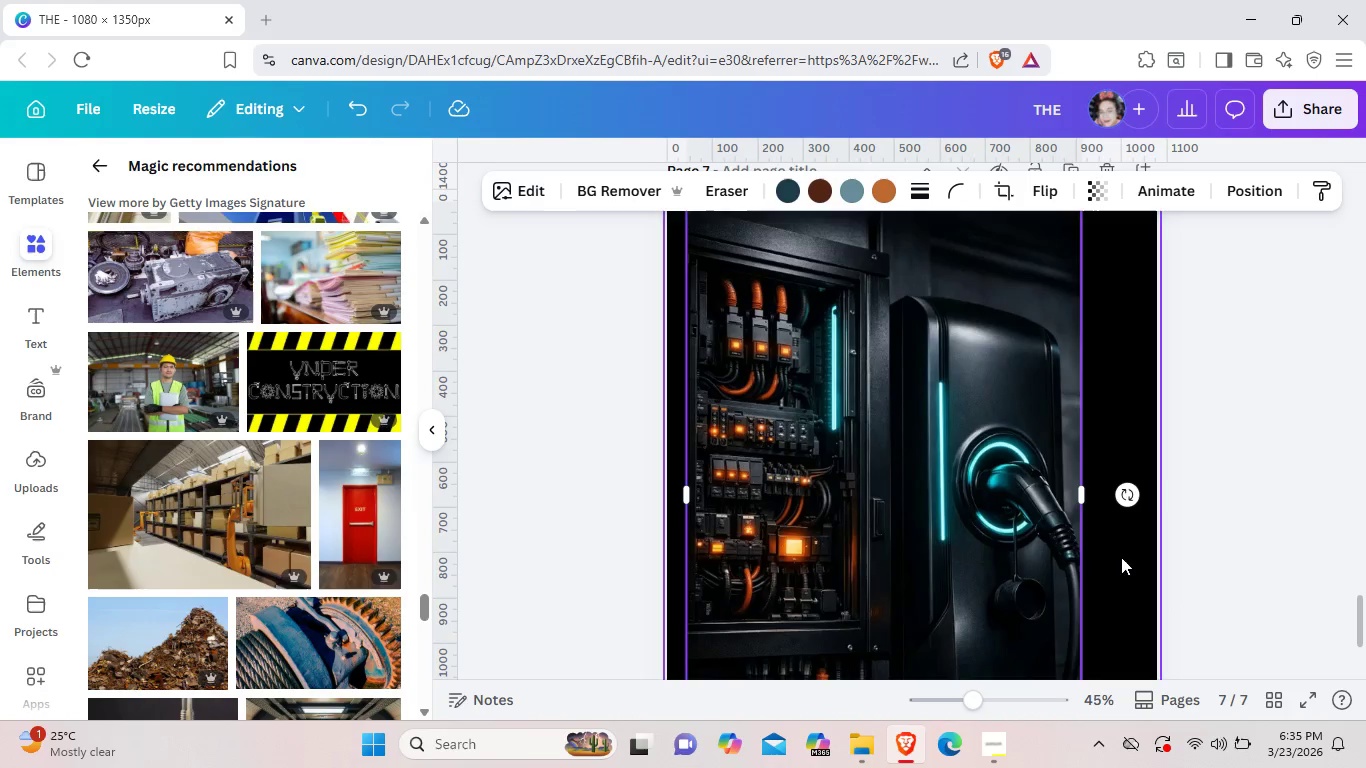 
scroll: coordinate [1124, 560], scroll_direction: up, amount: 2.0
 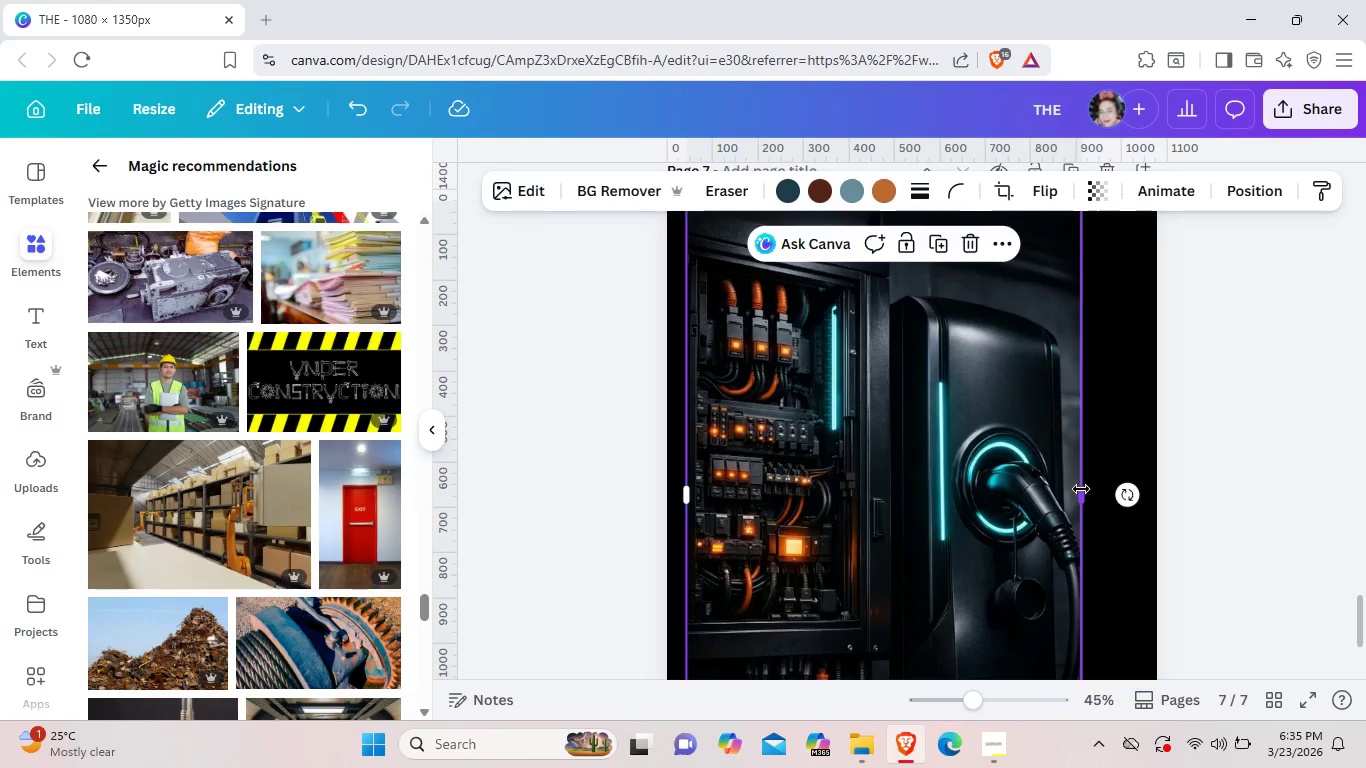 
left_click([1081, 489])
 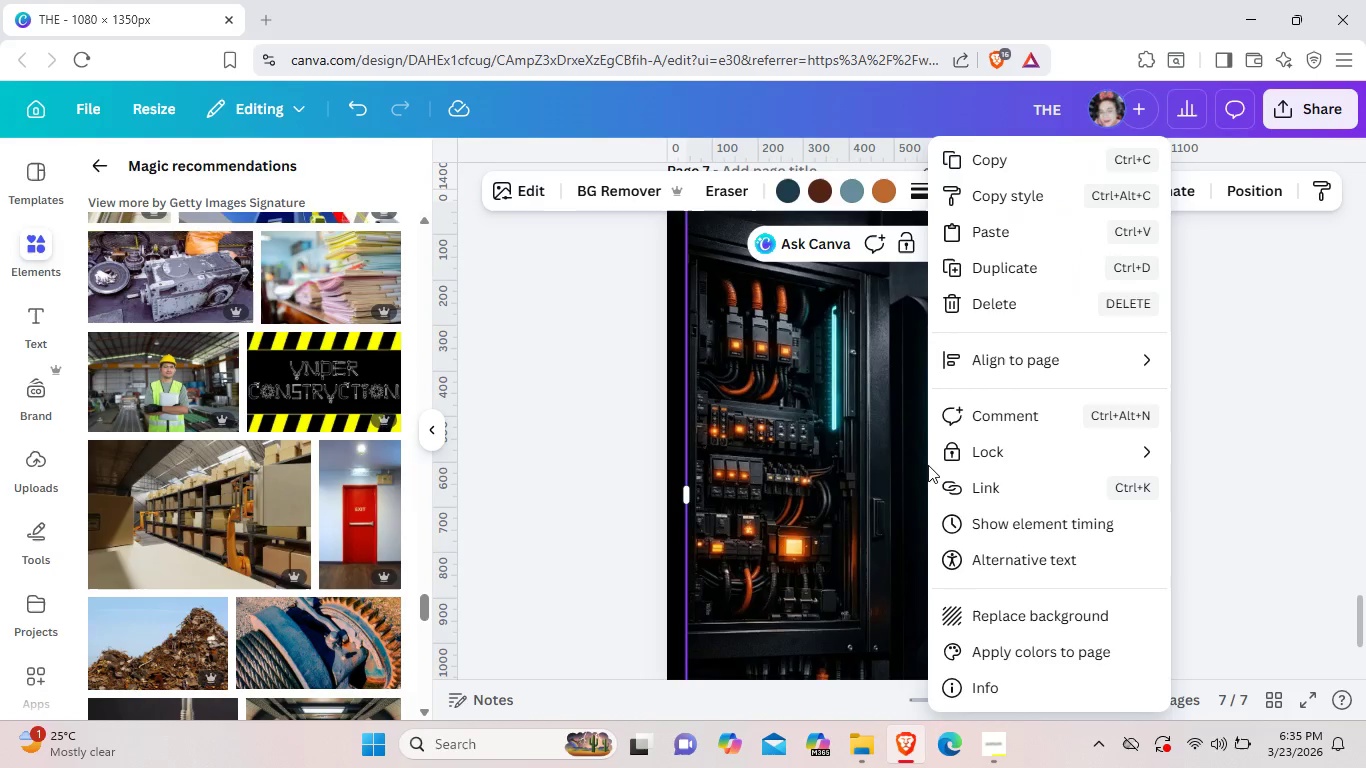 
right_click([928, 465])
 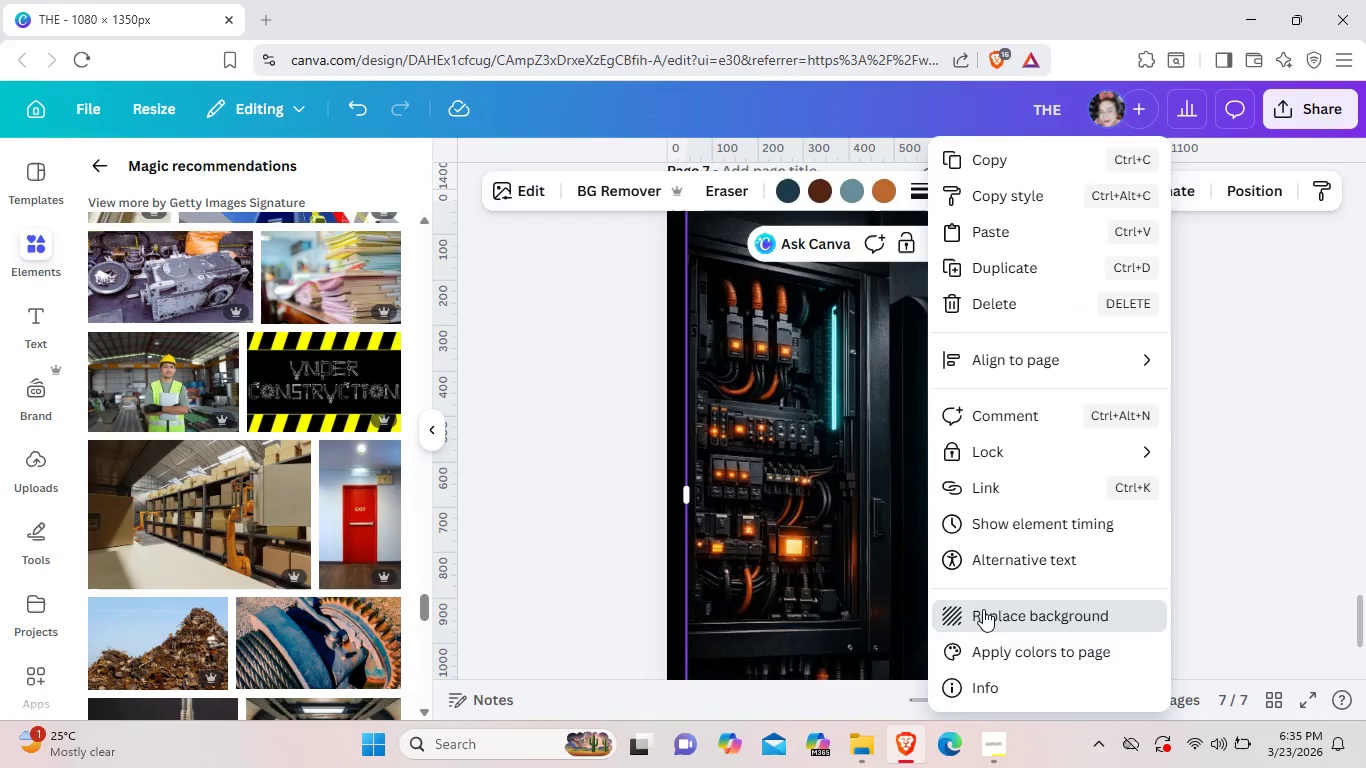 
left_click([983, 609])
 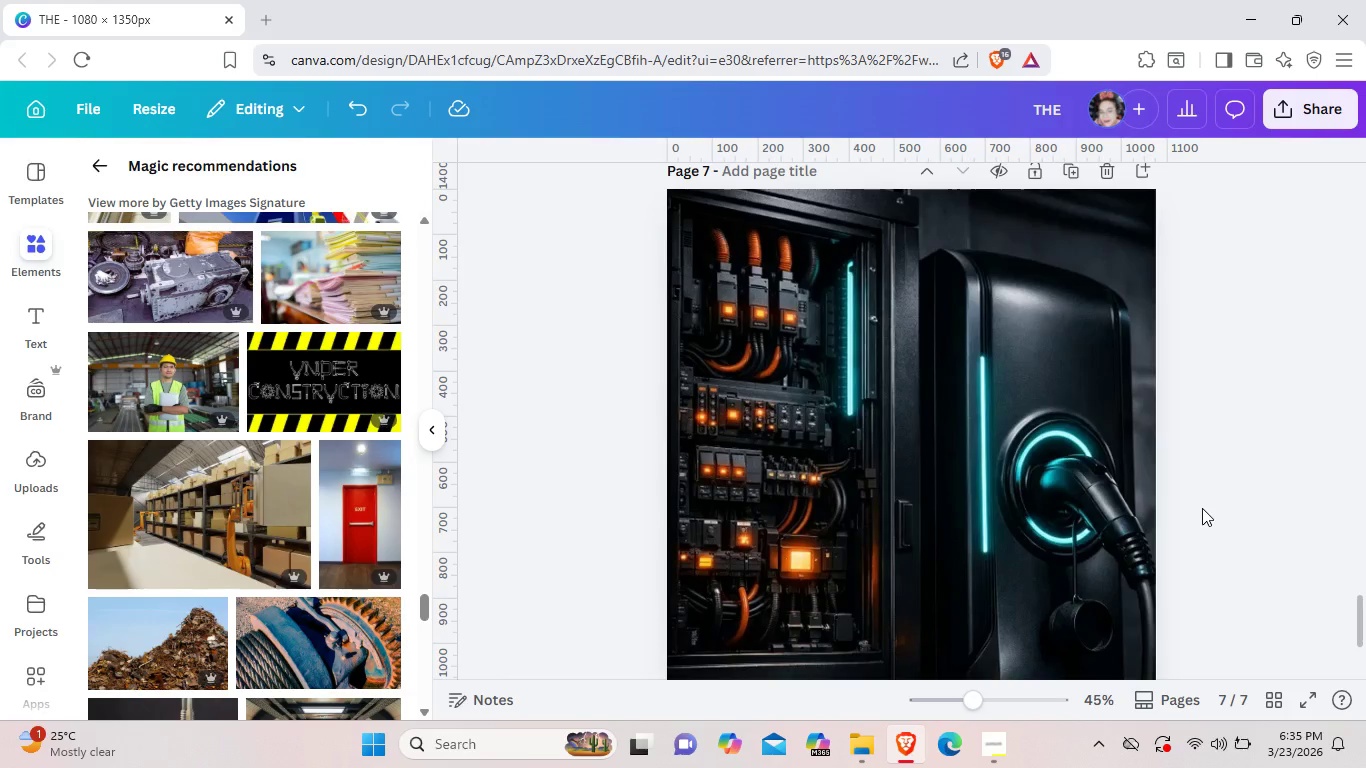 
left_click([1202, 508])
 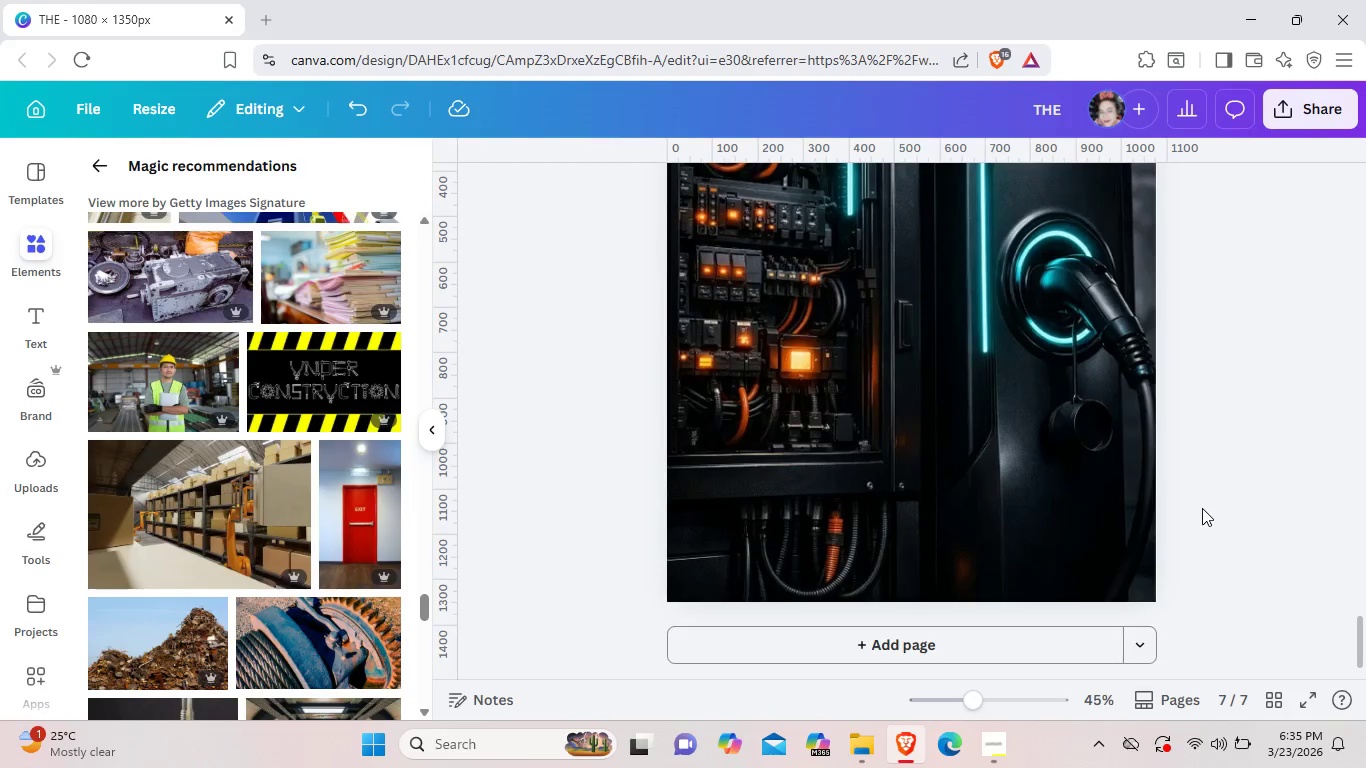 
scroll: coordinate [1202, 508], scroll_direction: down, amount: 2.0
 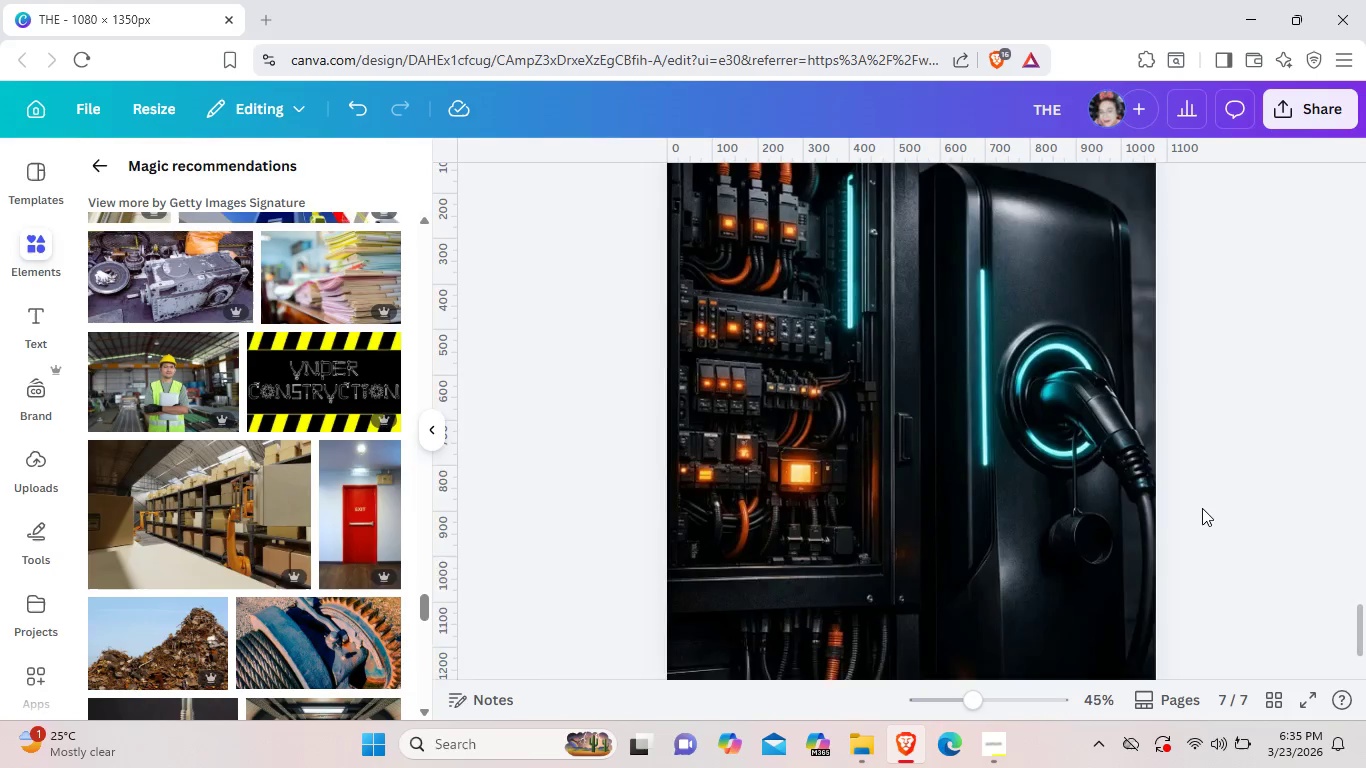 
scroll: coordinate [1202, 508], scroll_direction: up, amount: 2.0
 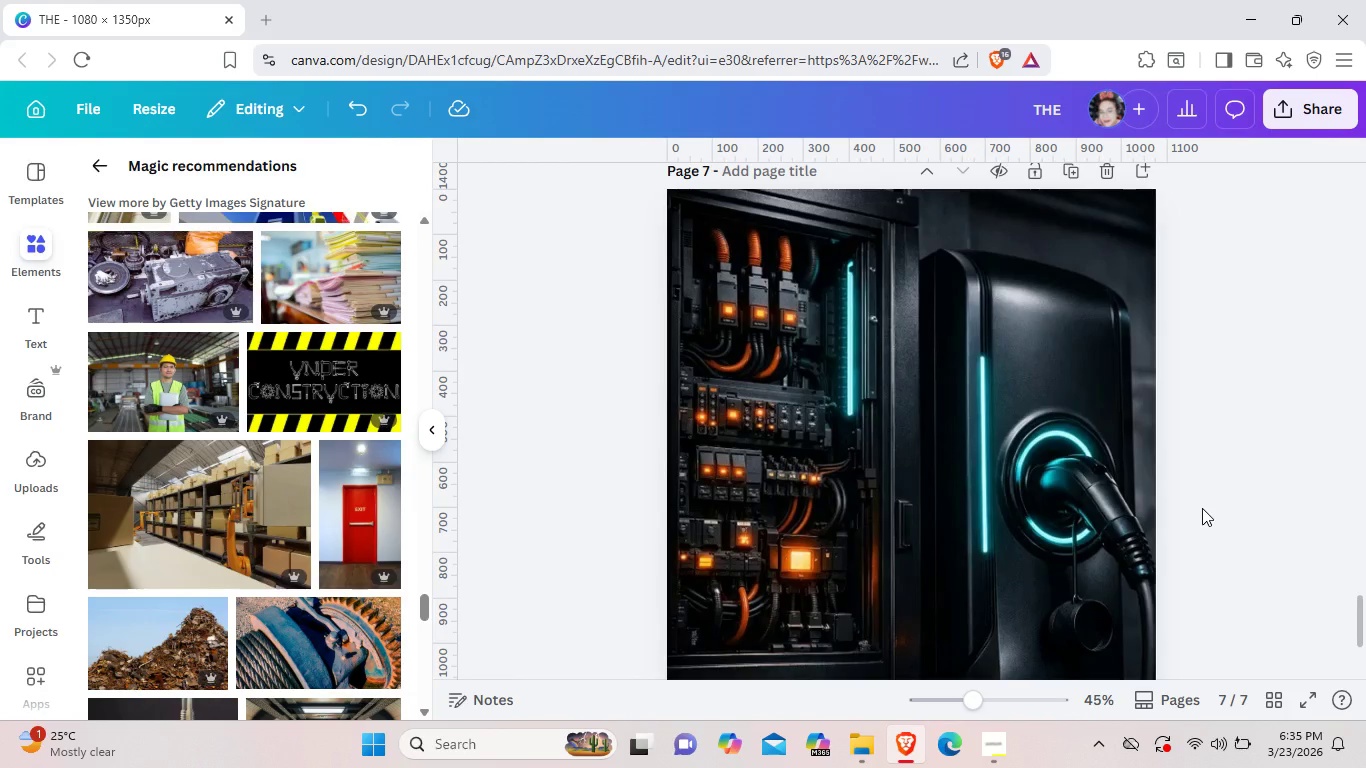 
scroll: coordinate [1202, 508], scroll_direction: down, amount: 2.0
 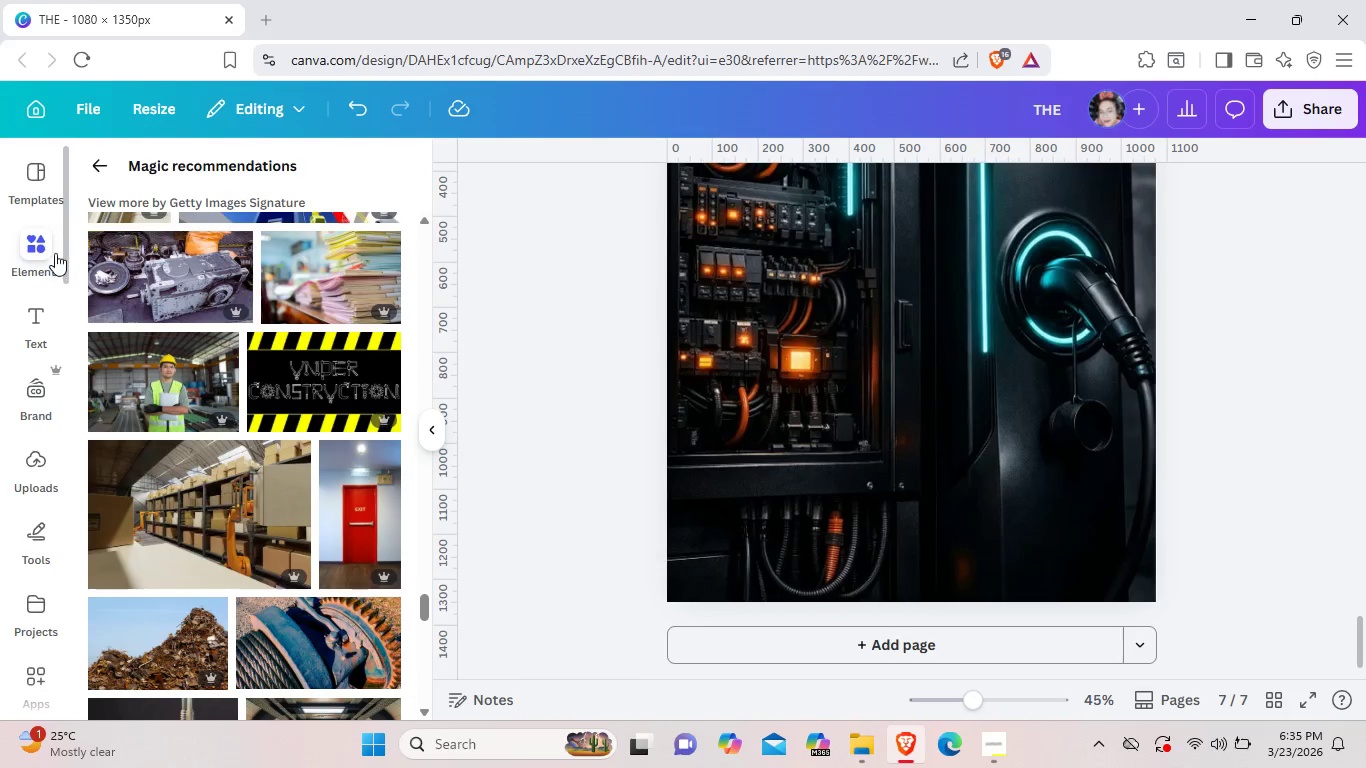 
left_click([43, 246])
 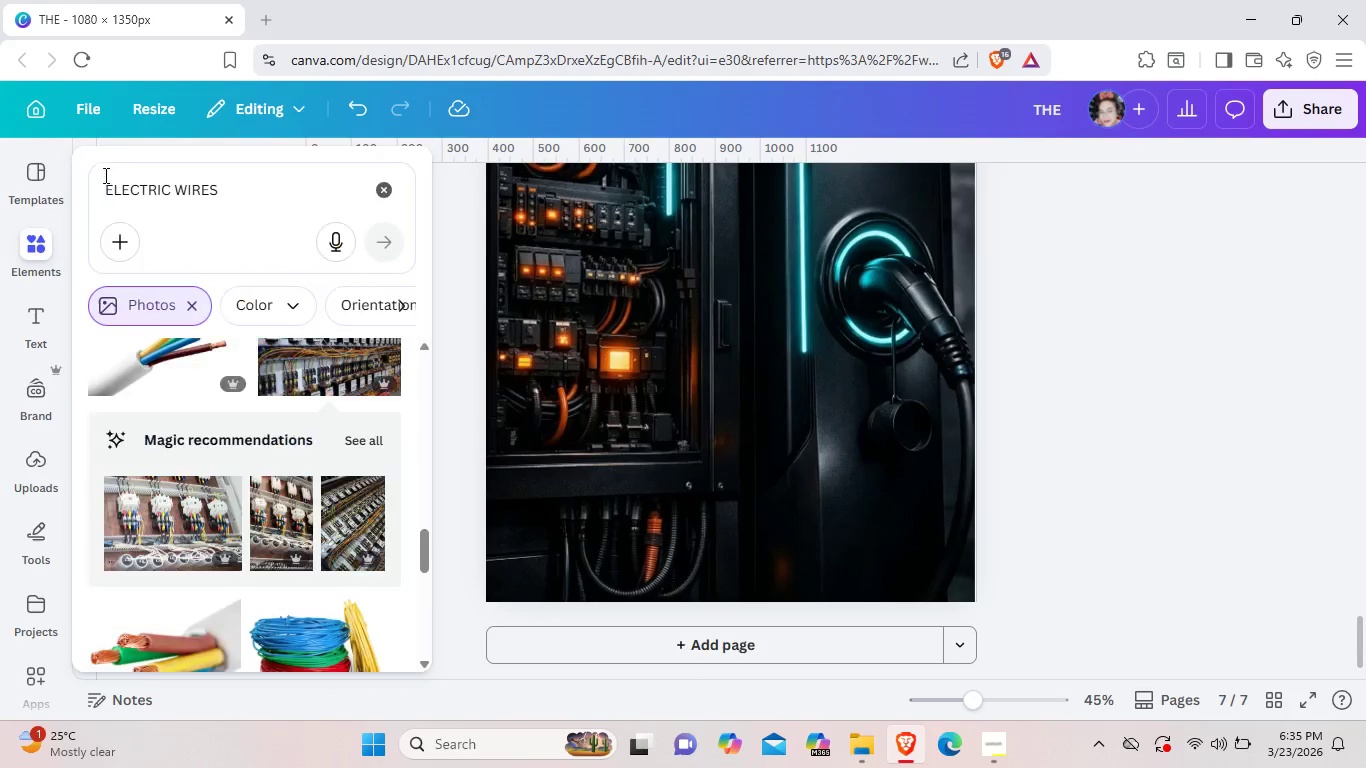 
left_click([104, 175])
 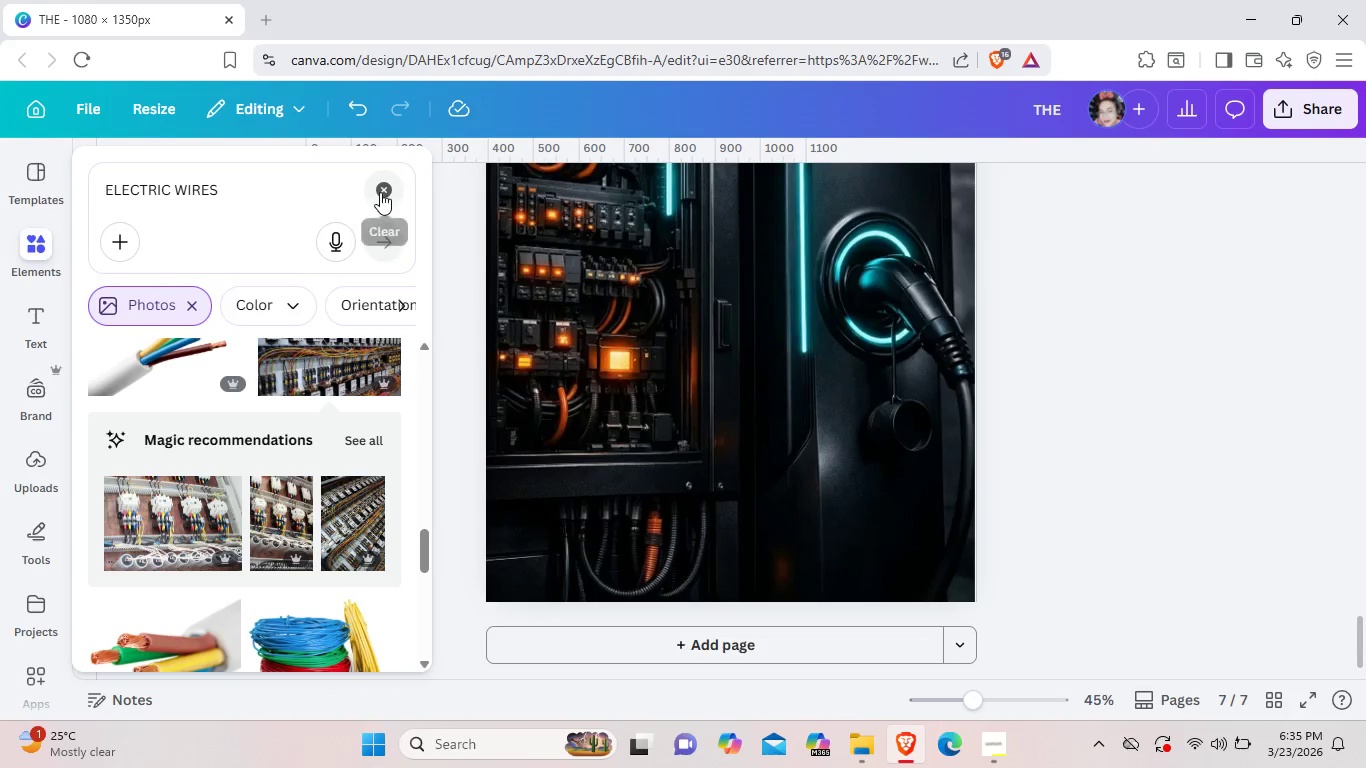 
left_click([380, 192])
 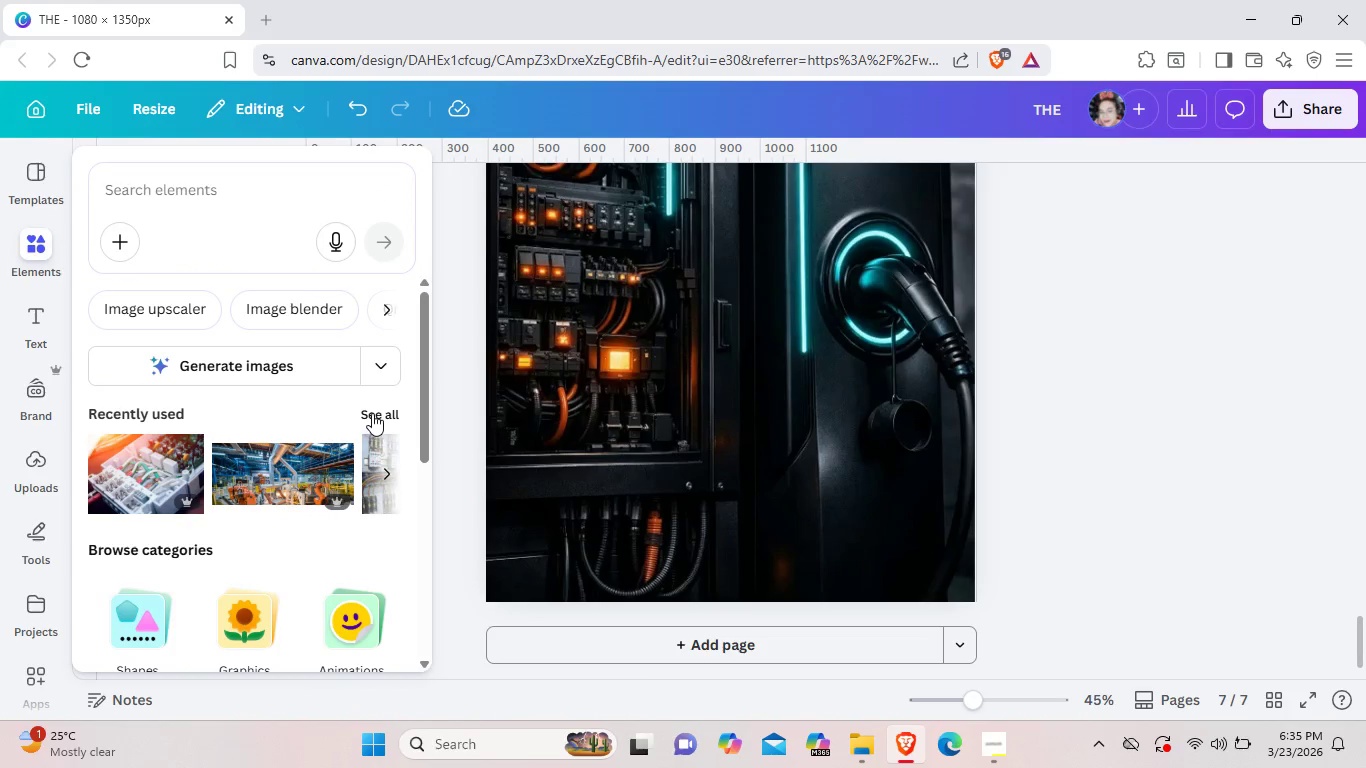 
left_click([372, 413])
 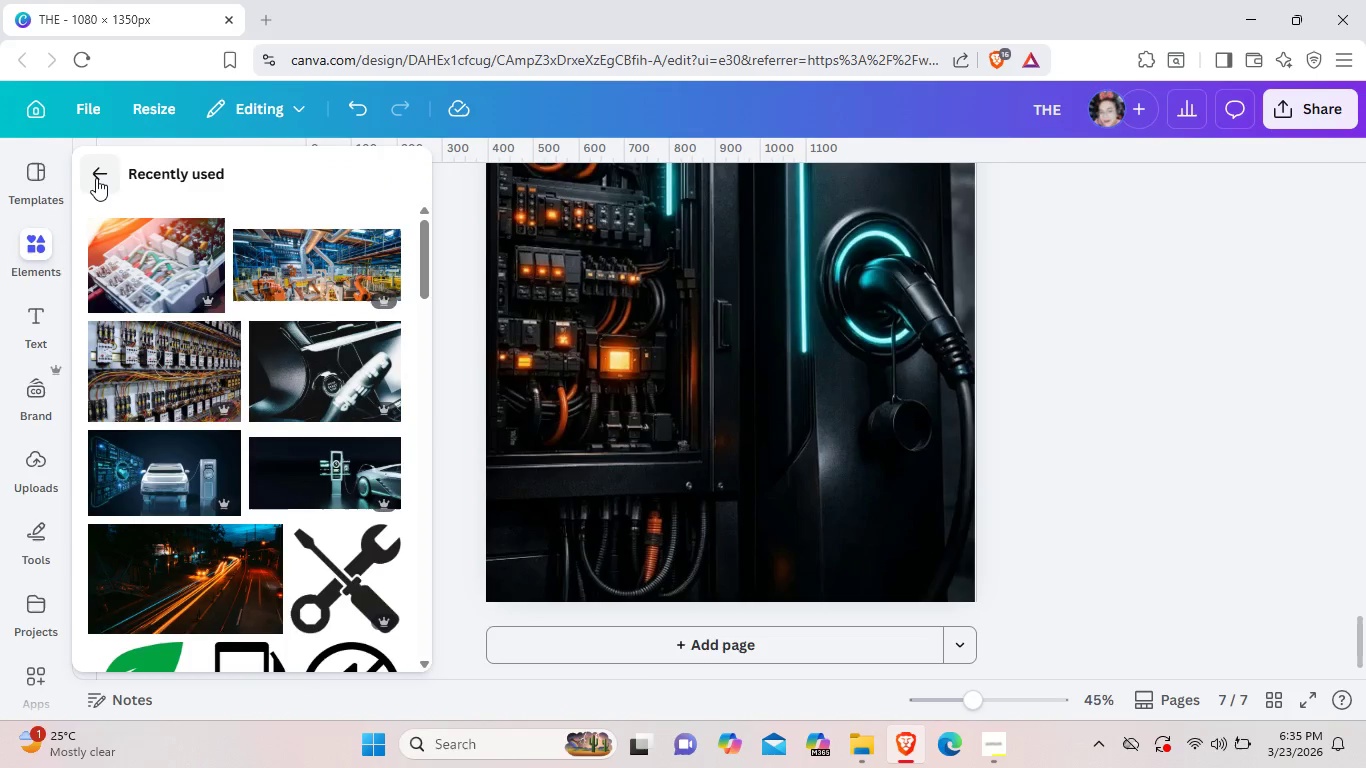 
left_click([96, 178])
 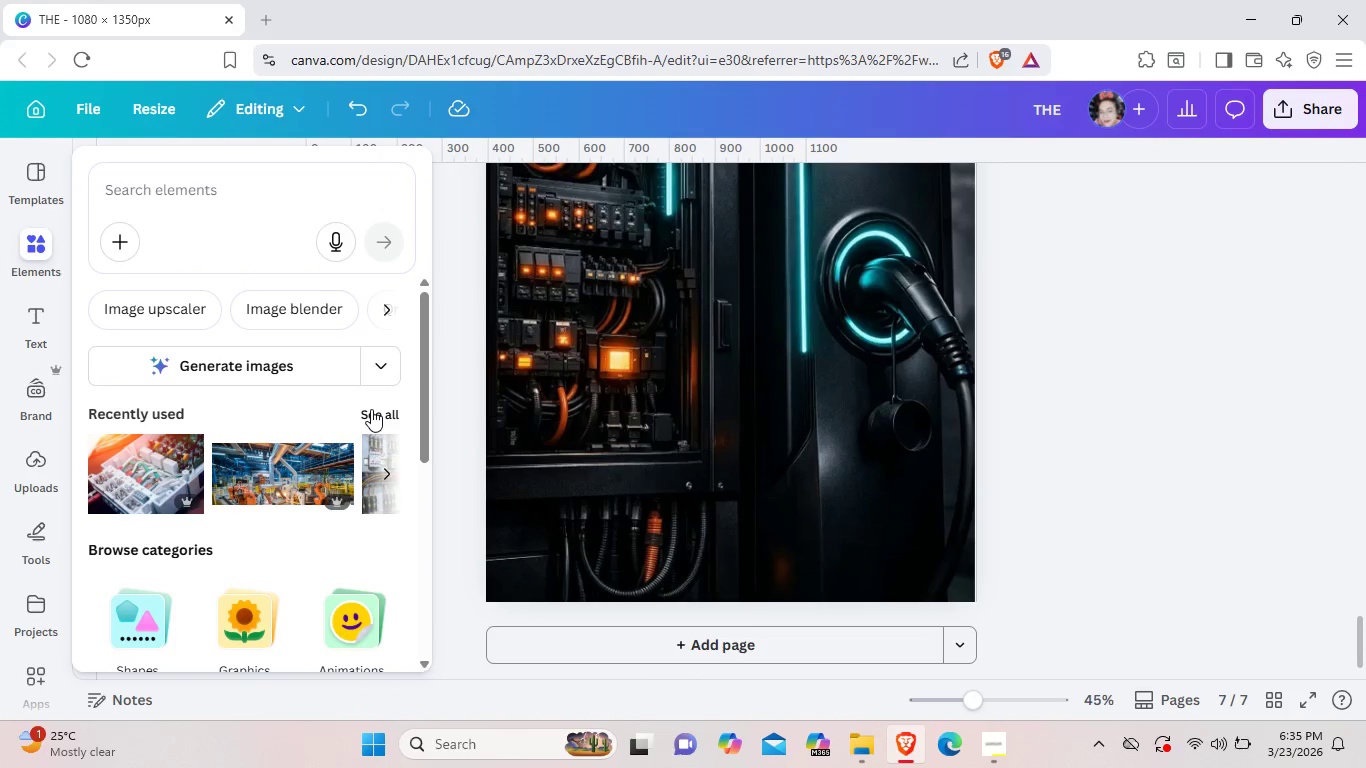 
left_click([371, 409])
 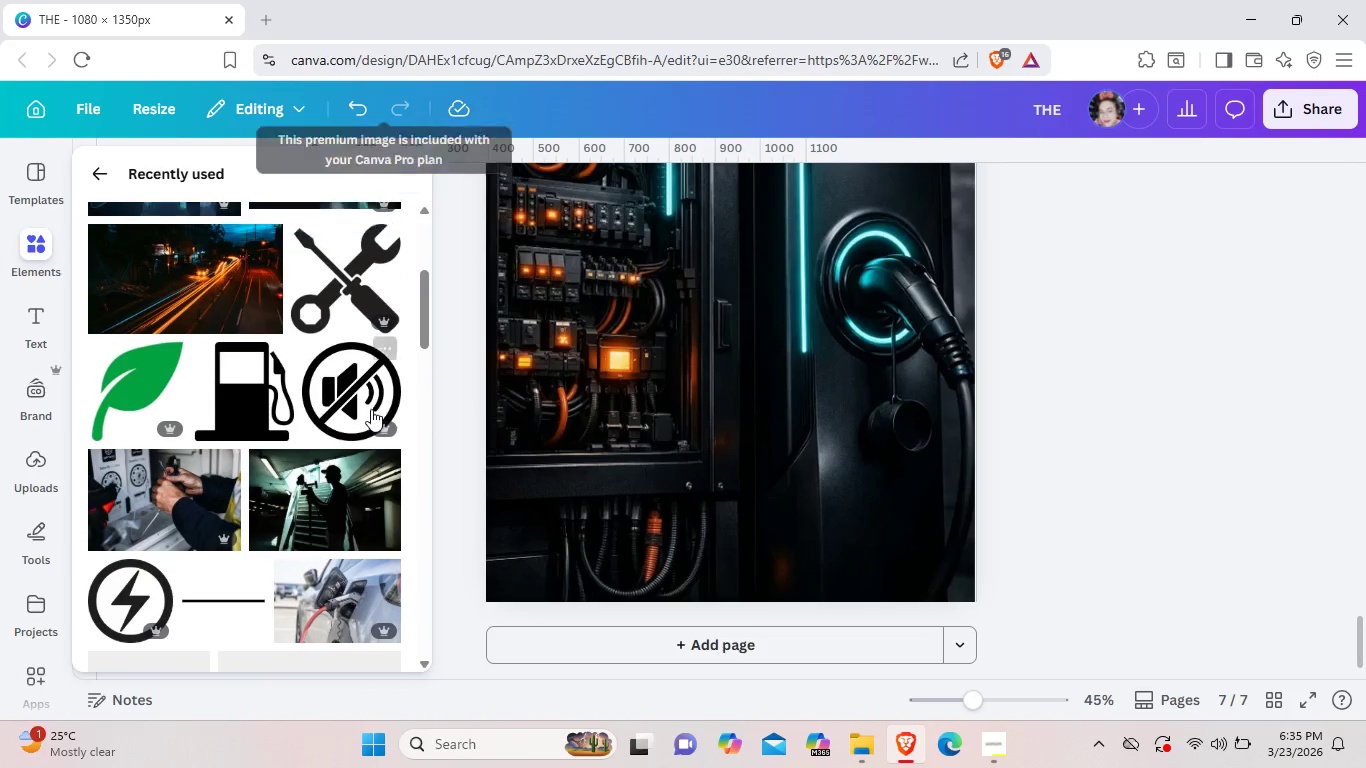 
scroll: coordinate [185, 438], scroll_direction: down, amount: 13.0
 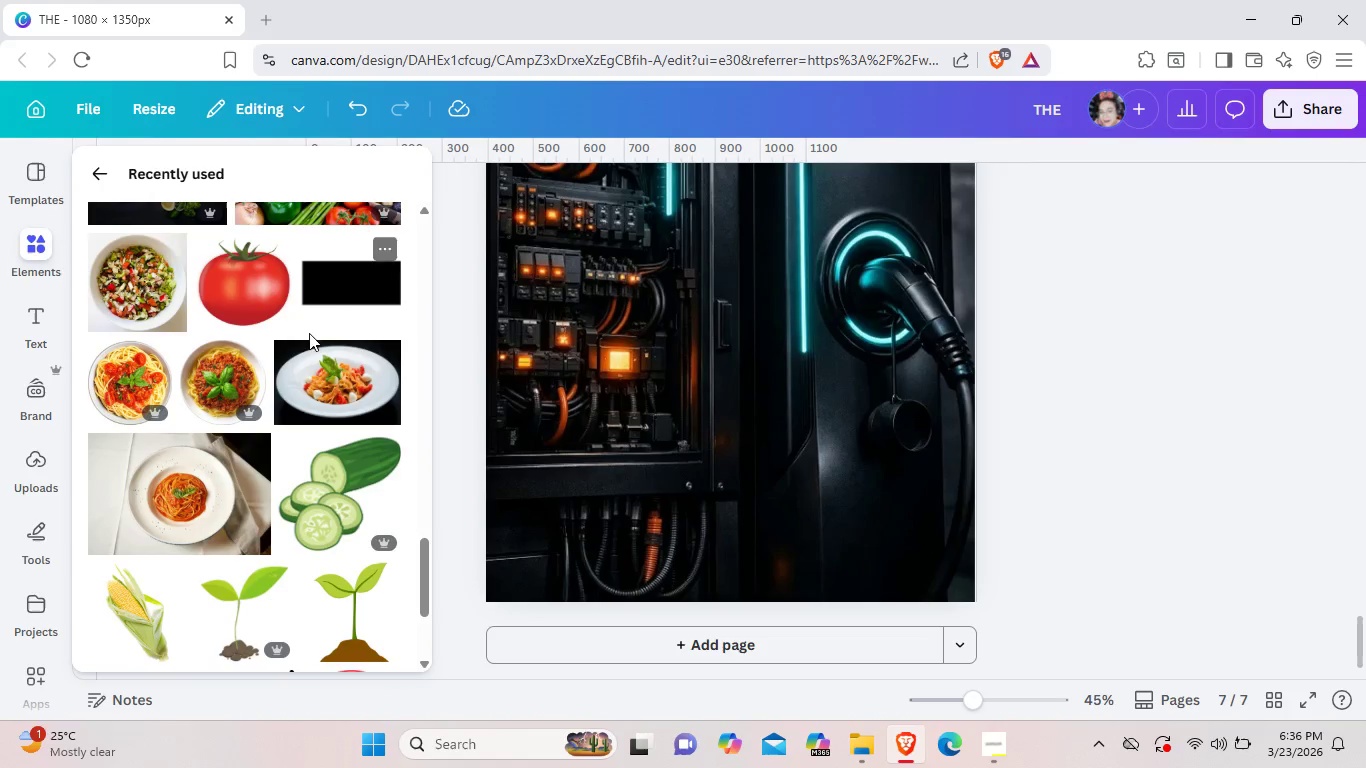 
scroll: coordinate [310, 314], scroll_direction: up, amount: 1.0
 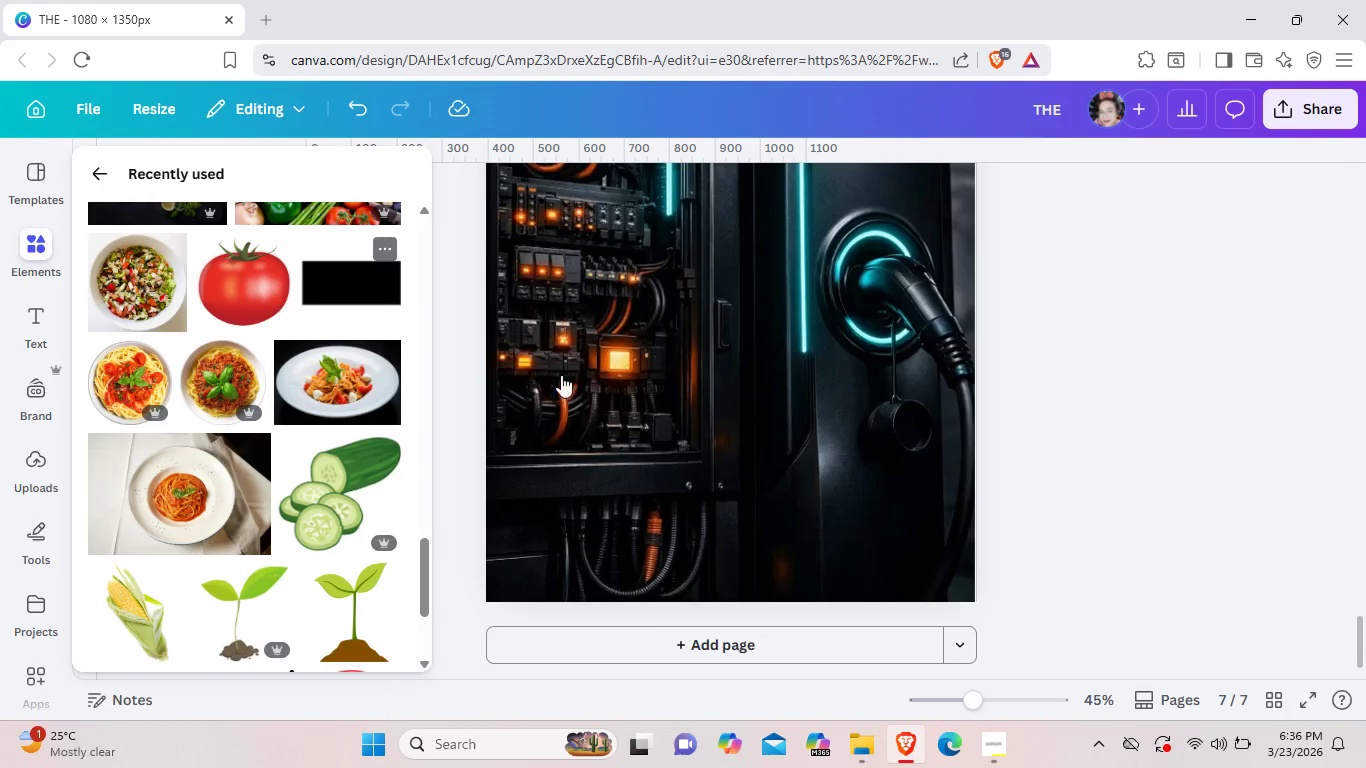 
left_click([346, 285])
 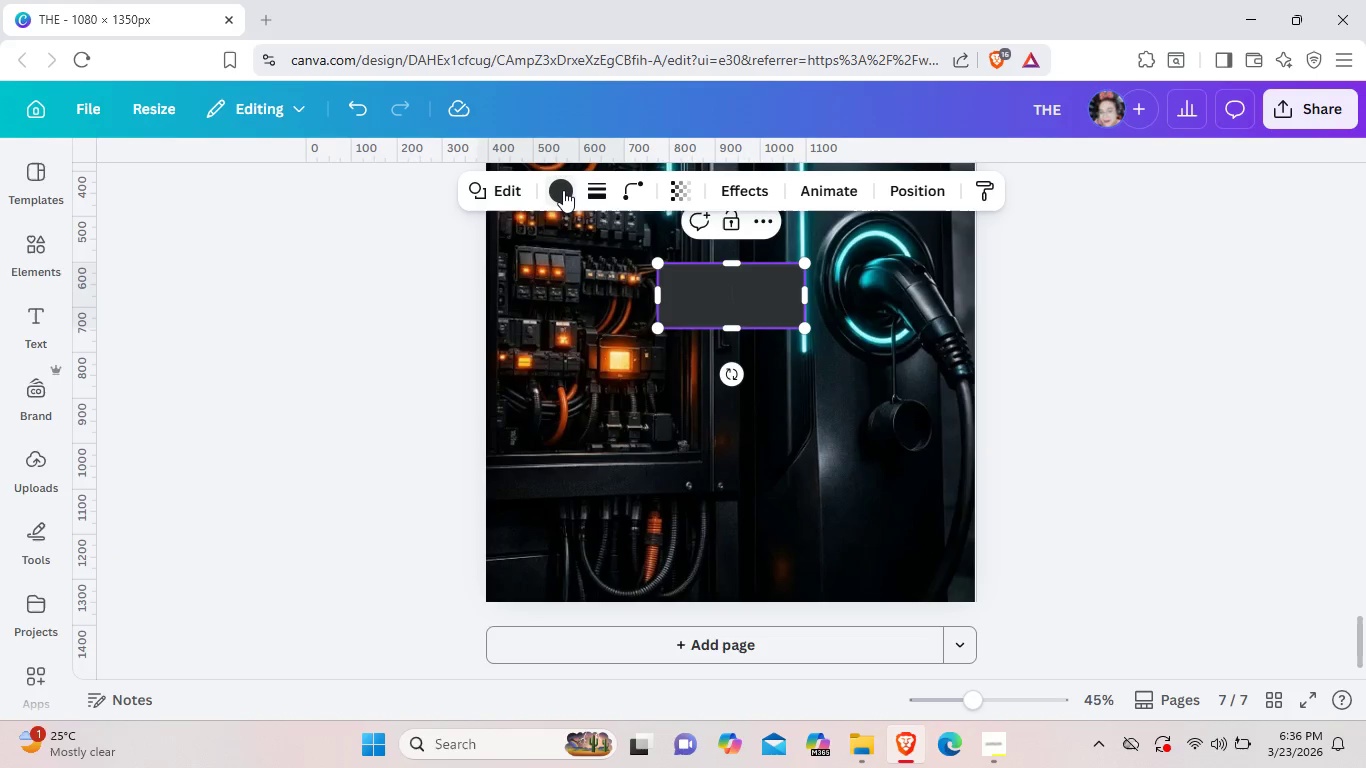 
left_click([563, 190])
 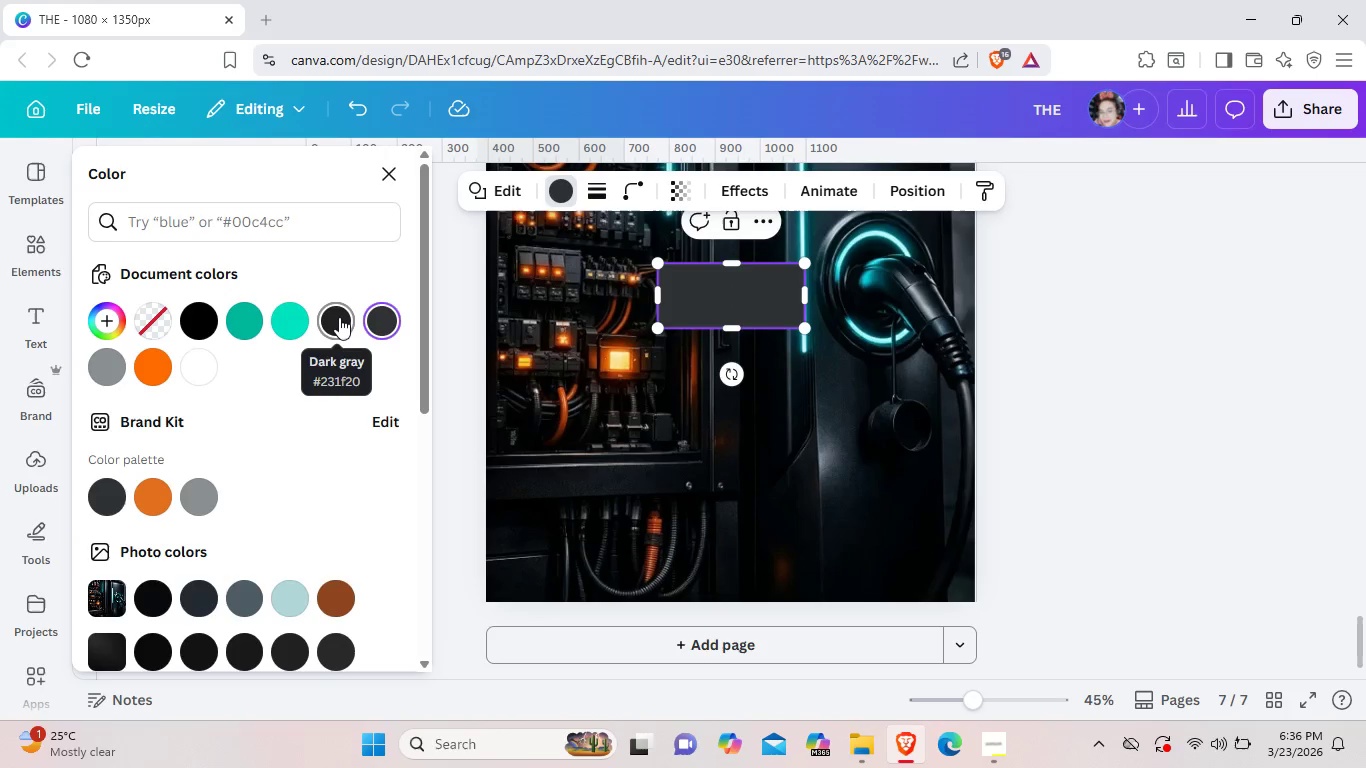 
left_click([339, 317])
 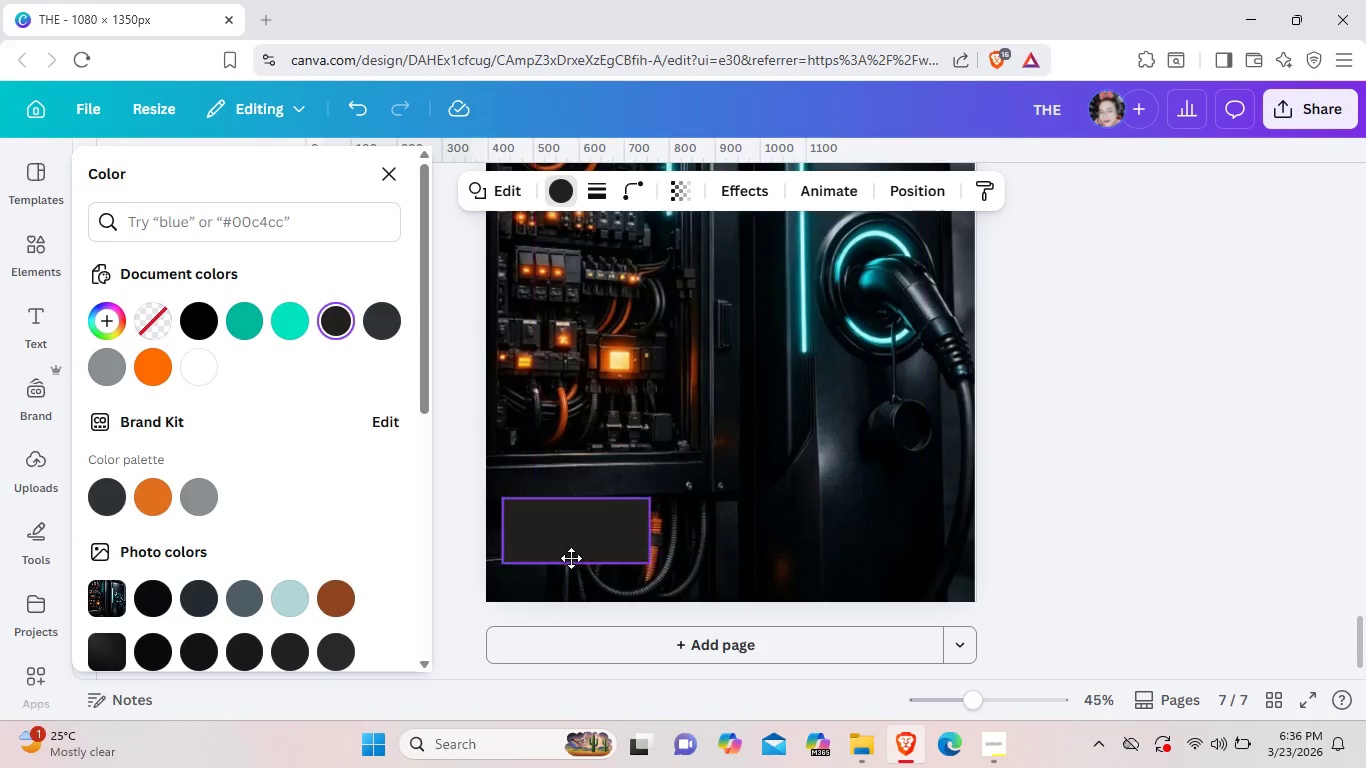 
left_click_drag(start_coordinate=[730, 308], to_coordinate=[582, 546])
 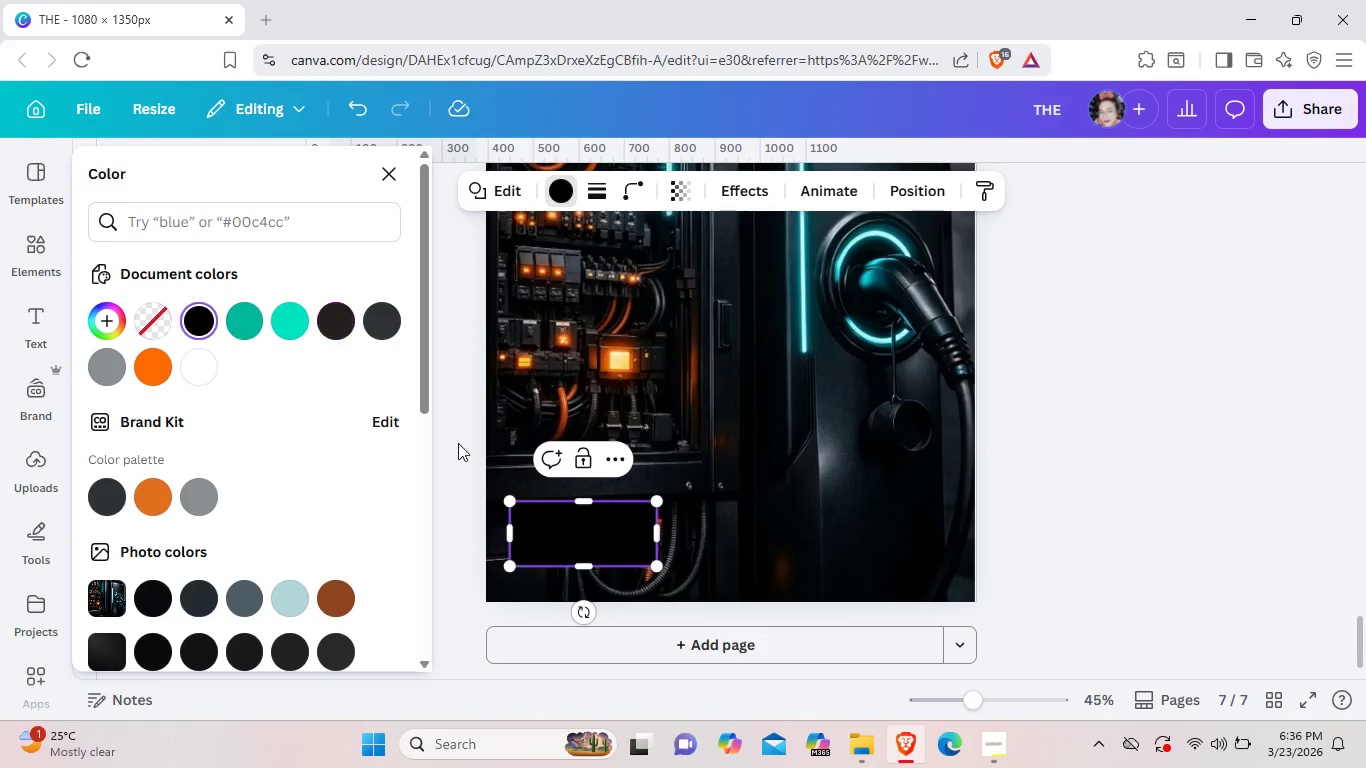 
left_click([203, 317])
 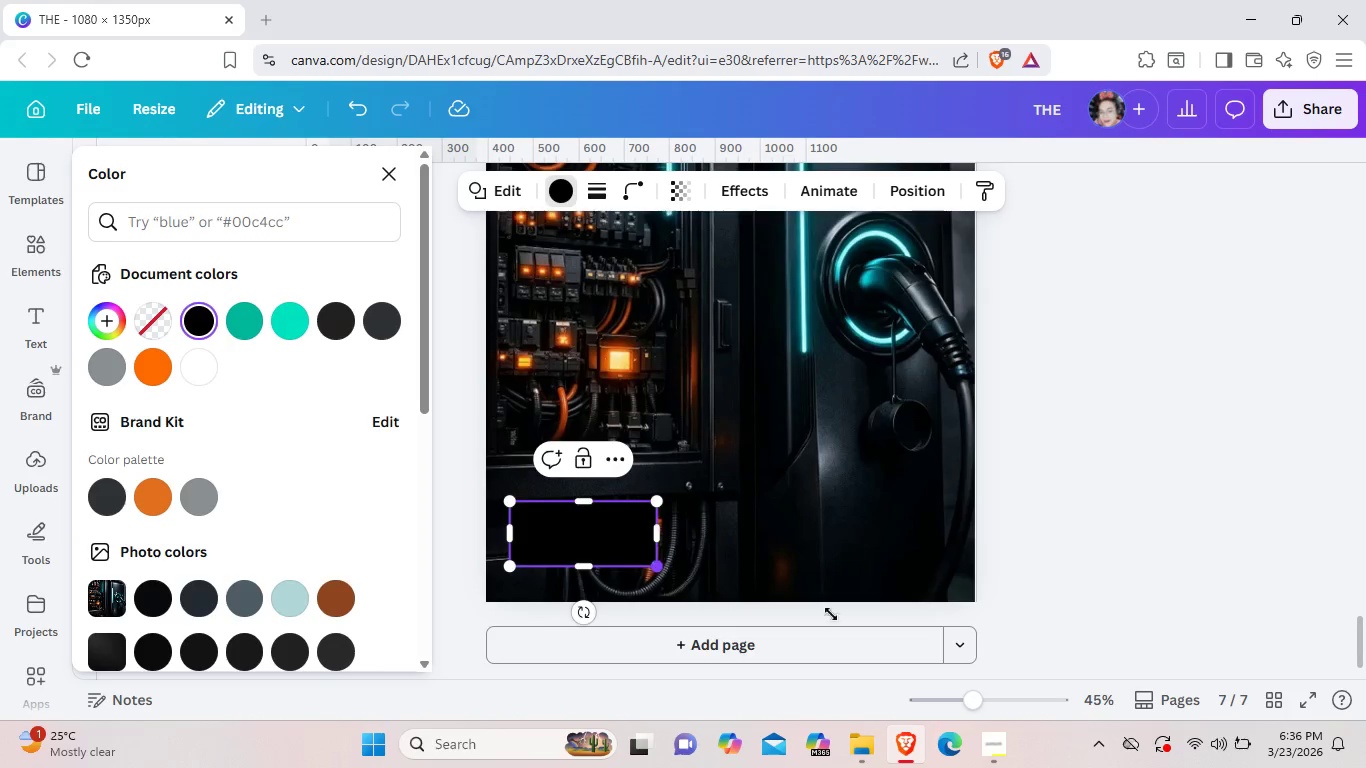 
left_click_drag(start_coordinate=[660, 564], to_coordinate=[912, 622])
 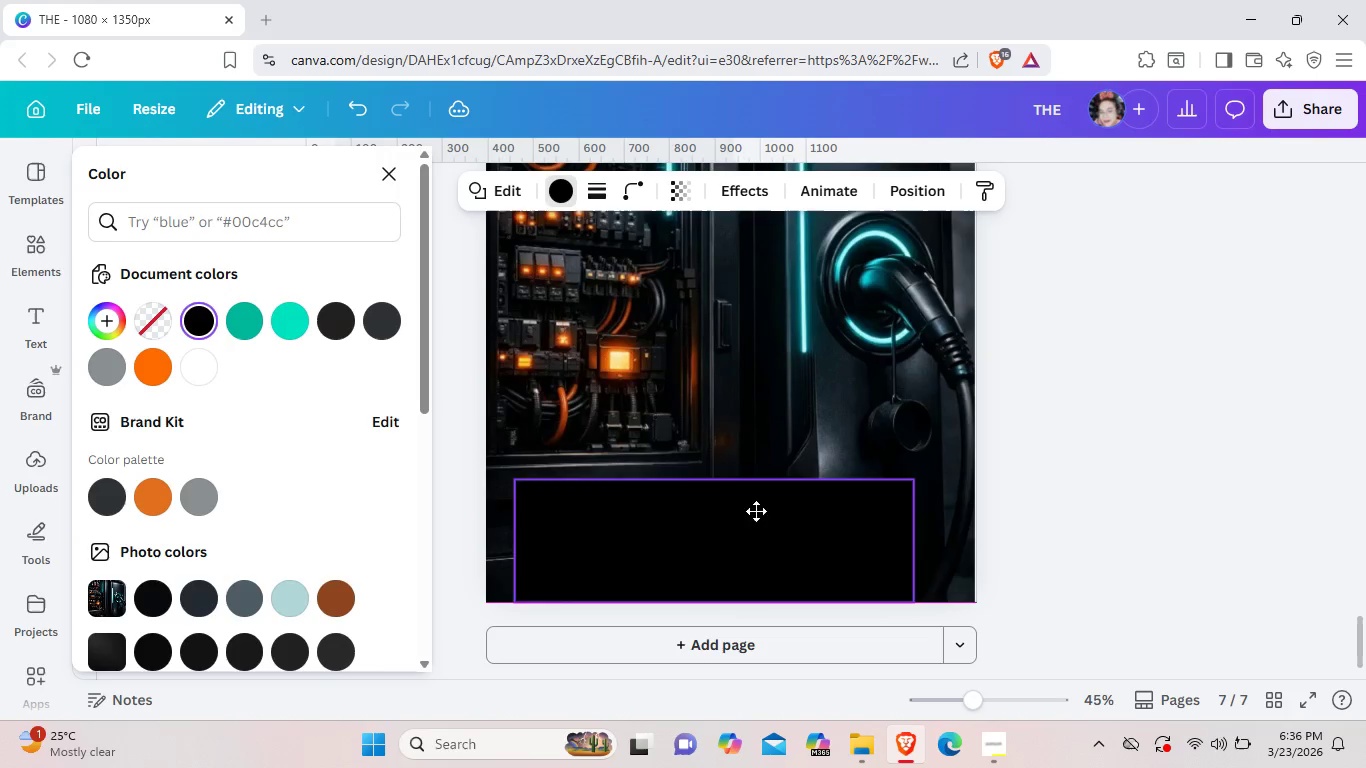 
left_click_drag(start_coordinate=[751, 526], to_coordinate=[753, 518])
 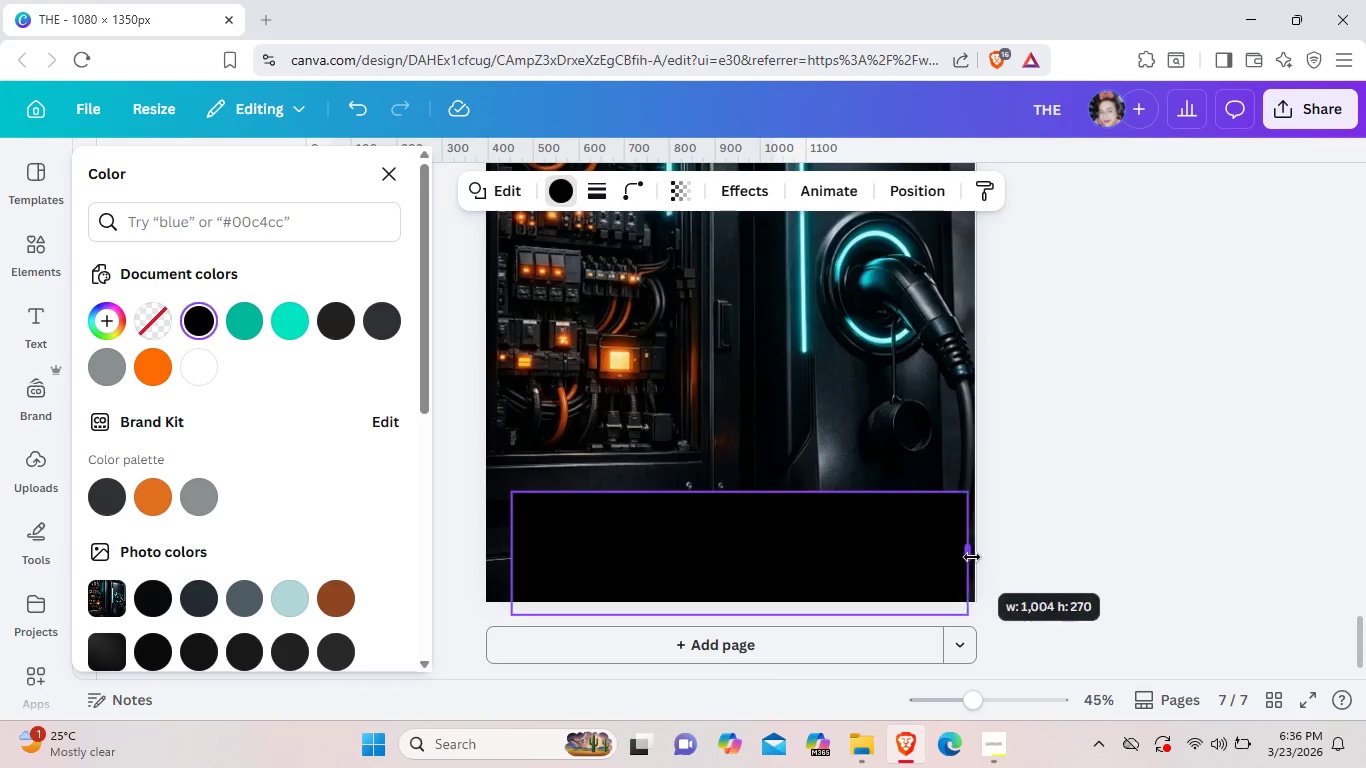 
left_click_drag(start_coordinate=[909, 557], to_coordinate=[985, 557])
 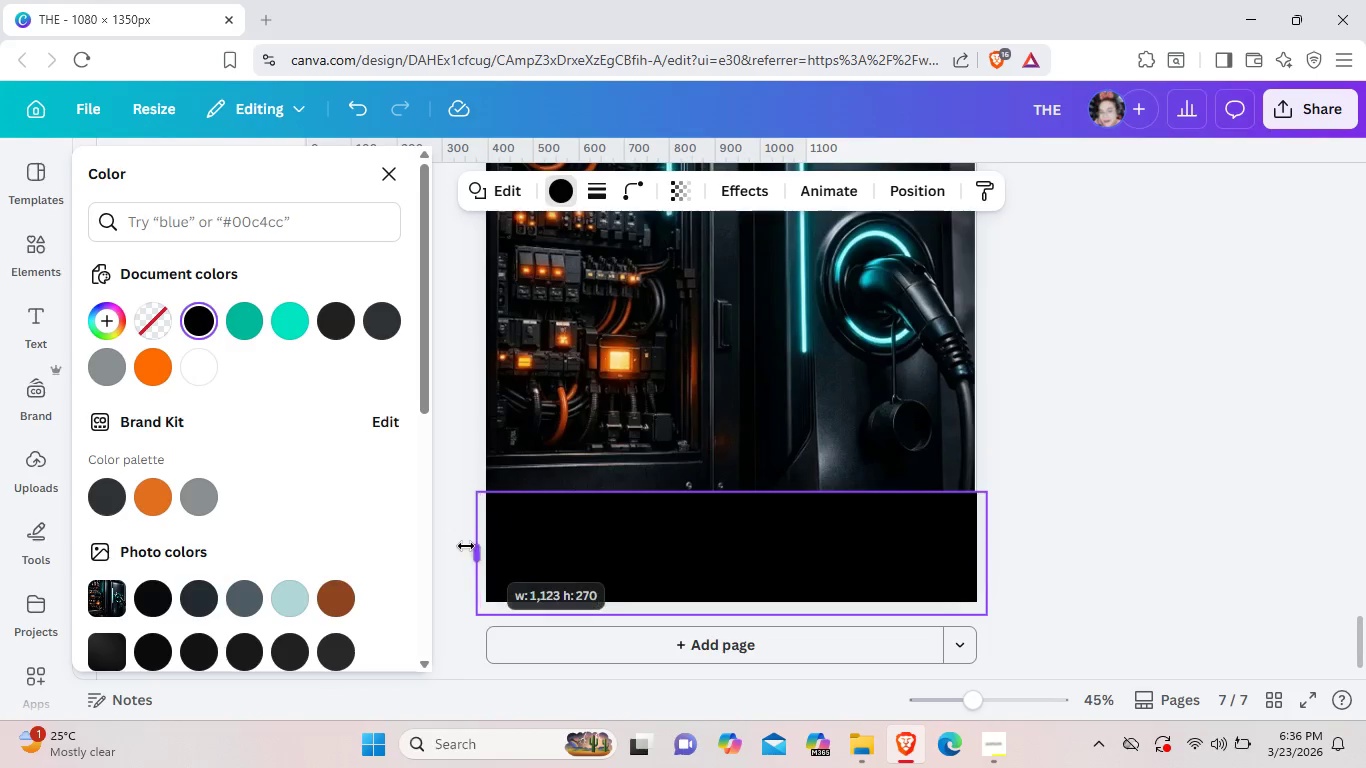 
left_click_drag(start_coordinate=[510, 546], to_coordinate=[466, 546])
 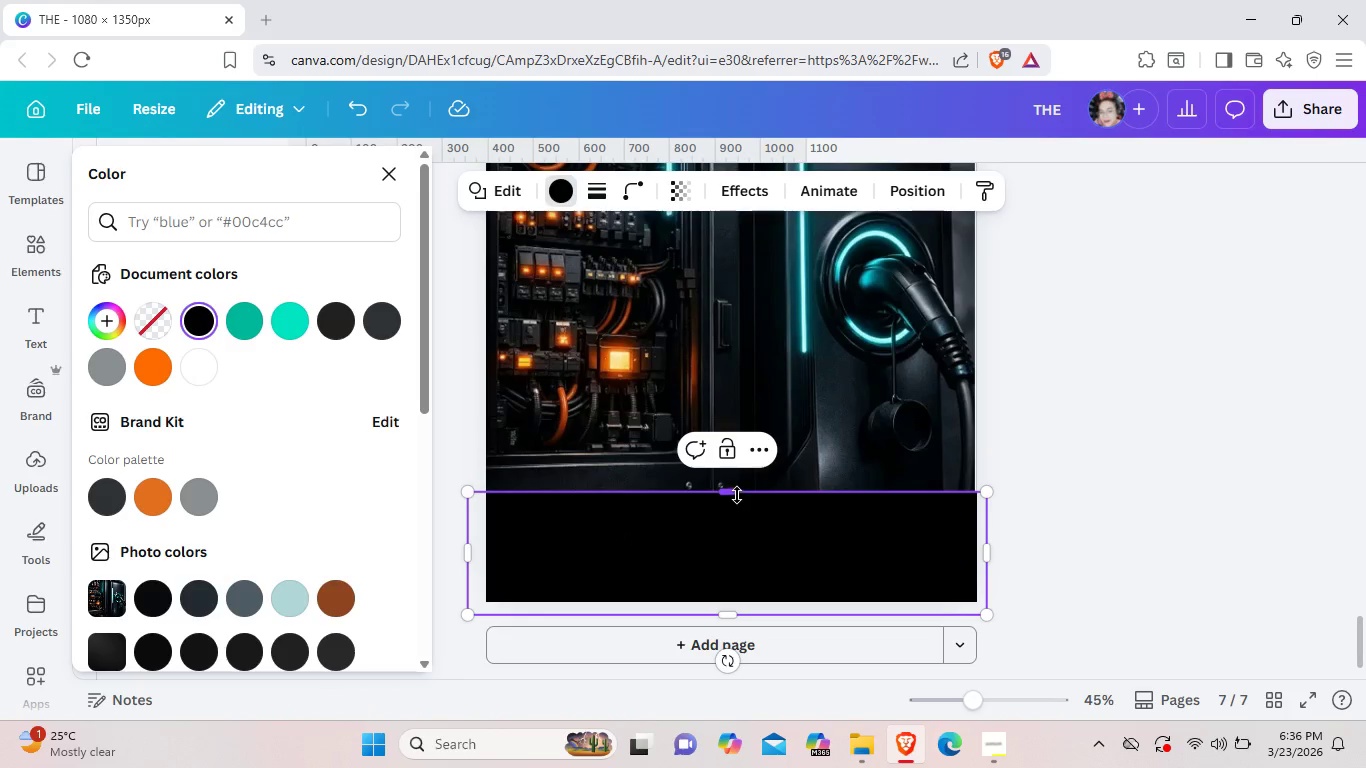 
left_click_drag(start_coordinate=[737, 495], to_coordinate=[737, 490])
 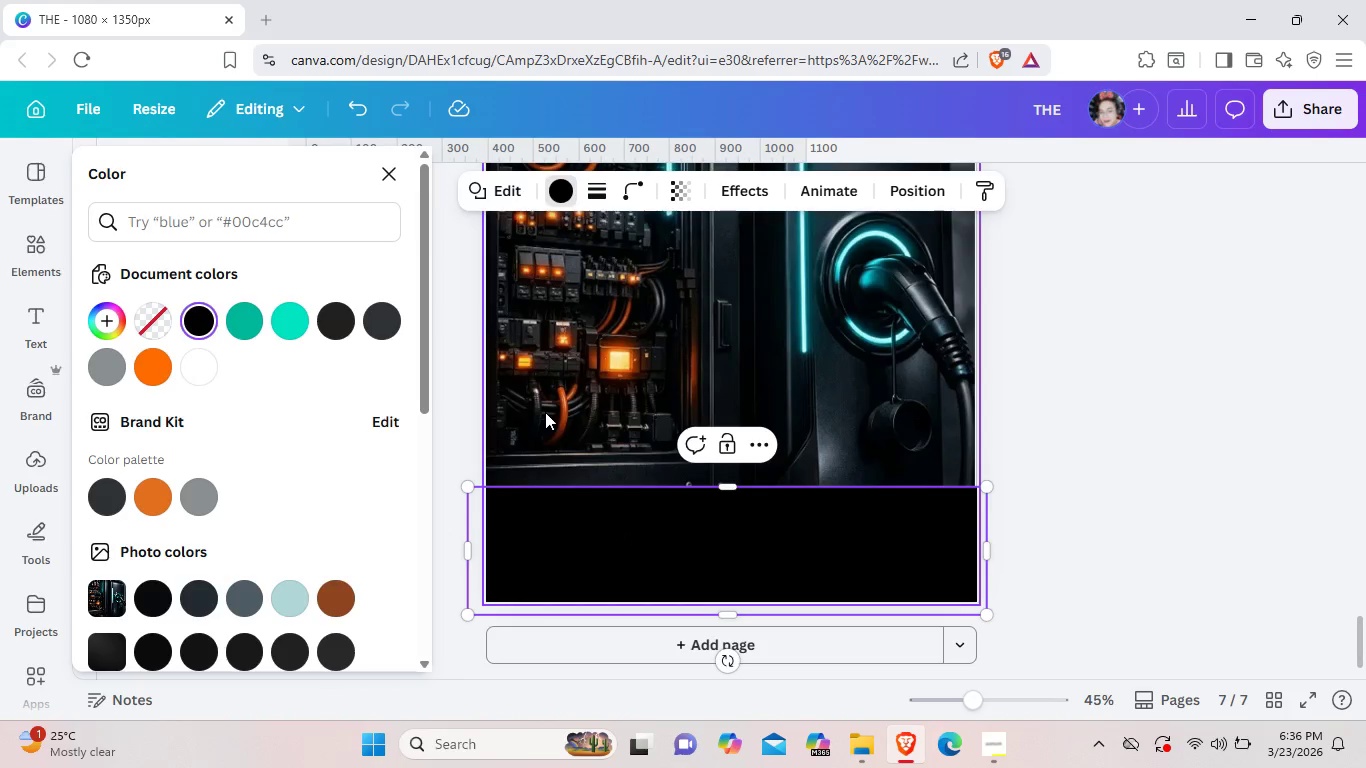 
left_click([545, 412])
 